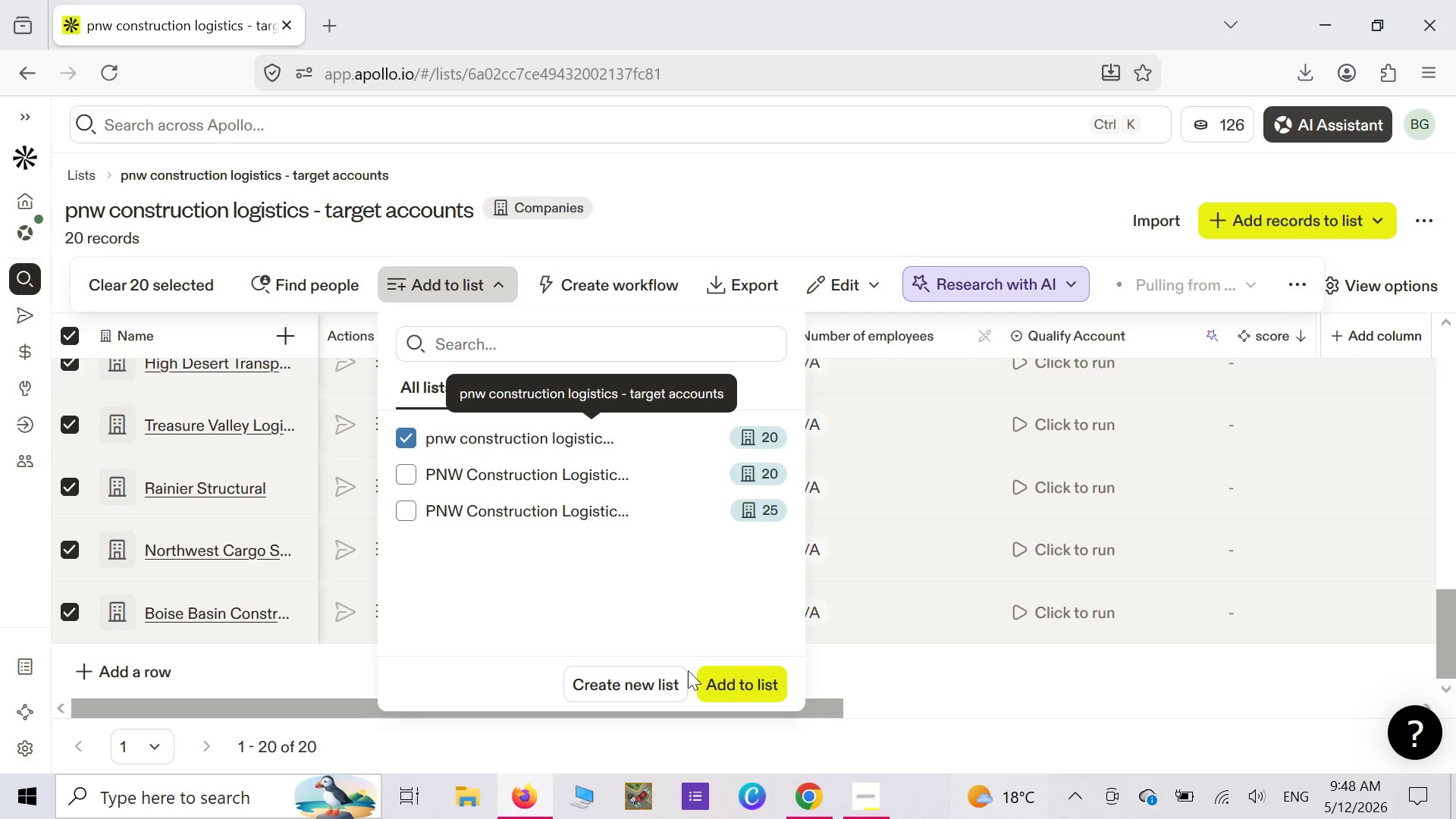 
left_click([731, 686])
 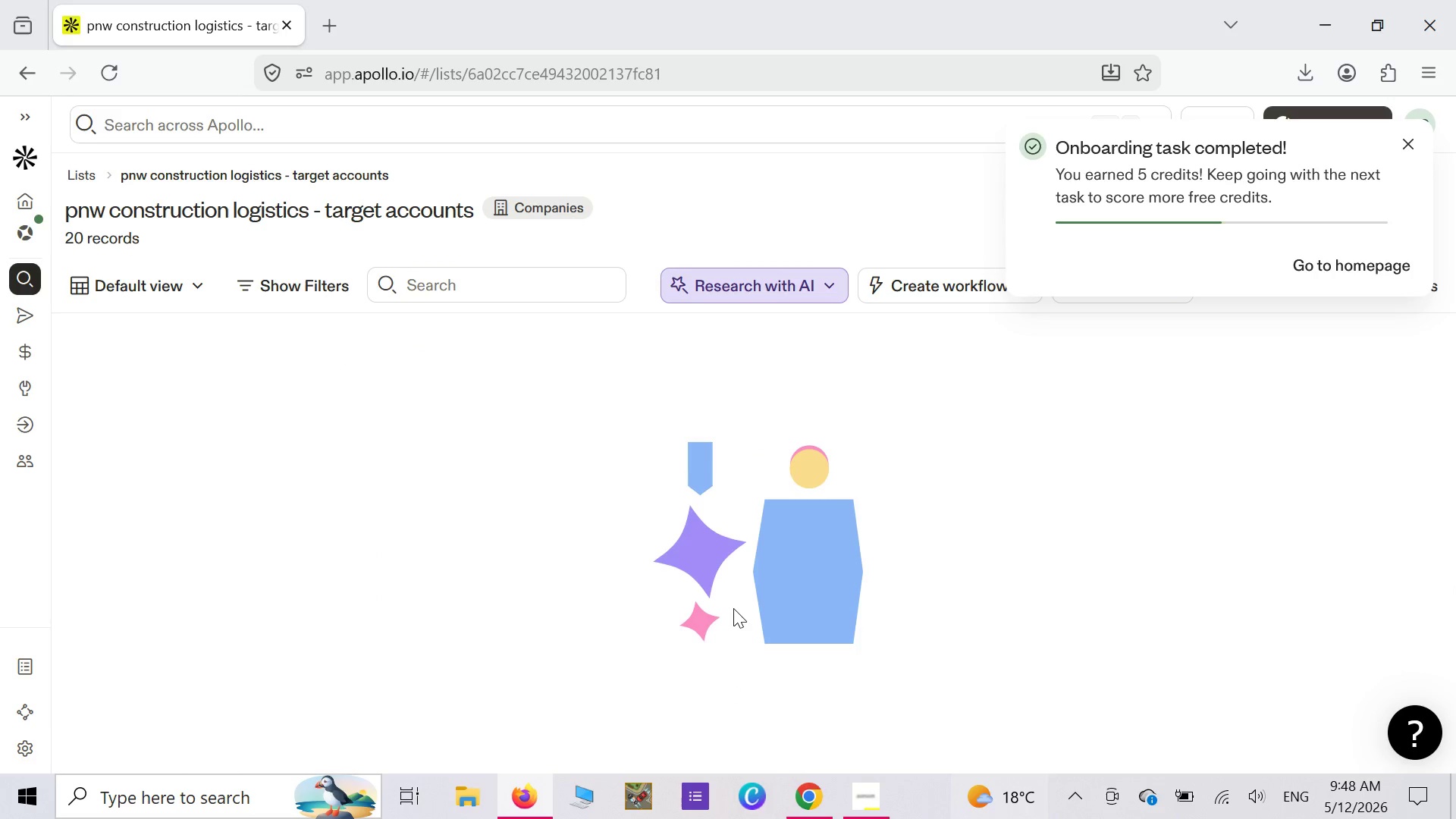 
wait(9.89)
 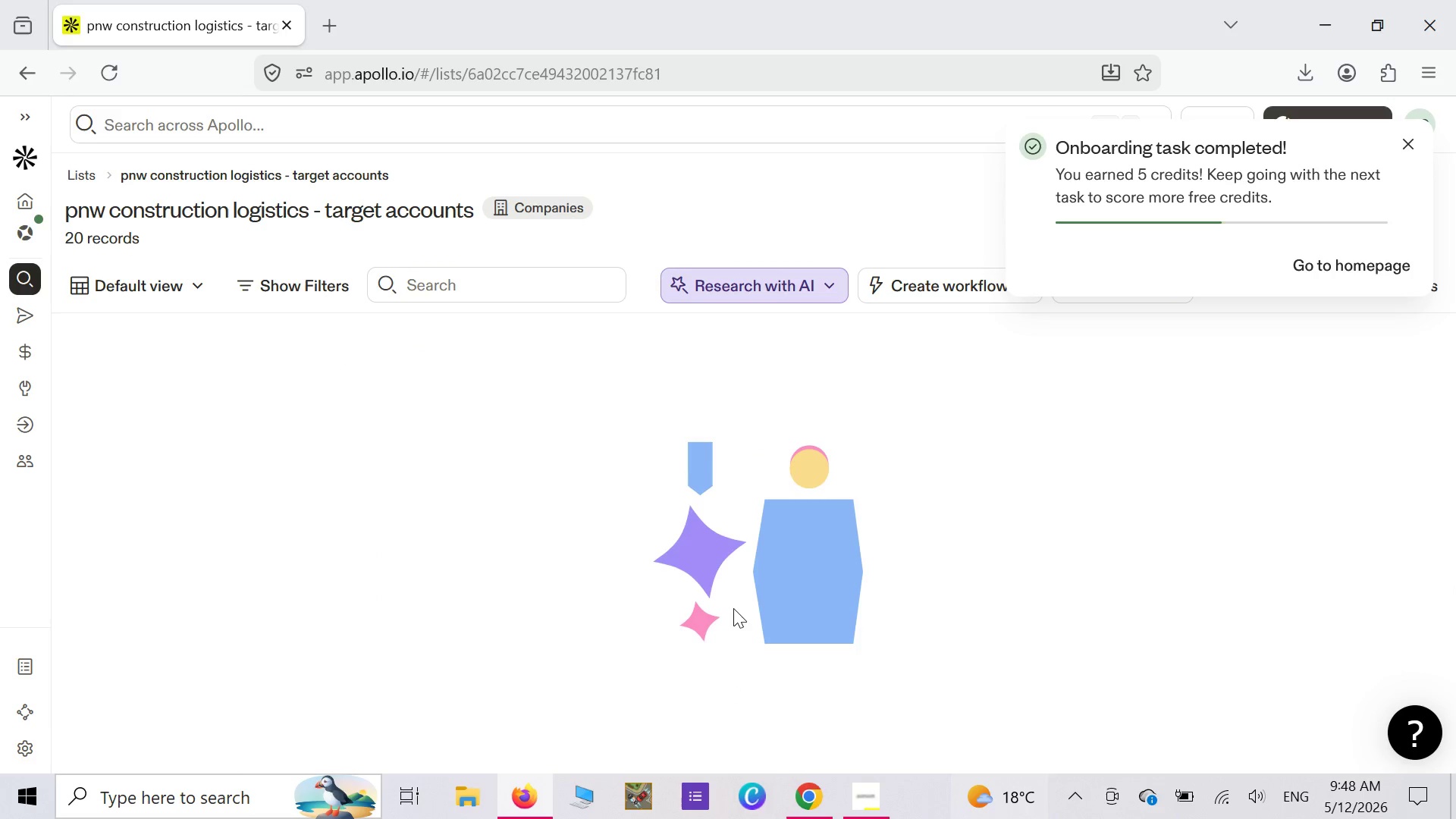 
scroll: coordinate [441, 480], scroll_direction: down, amount: 15.0
 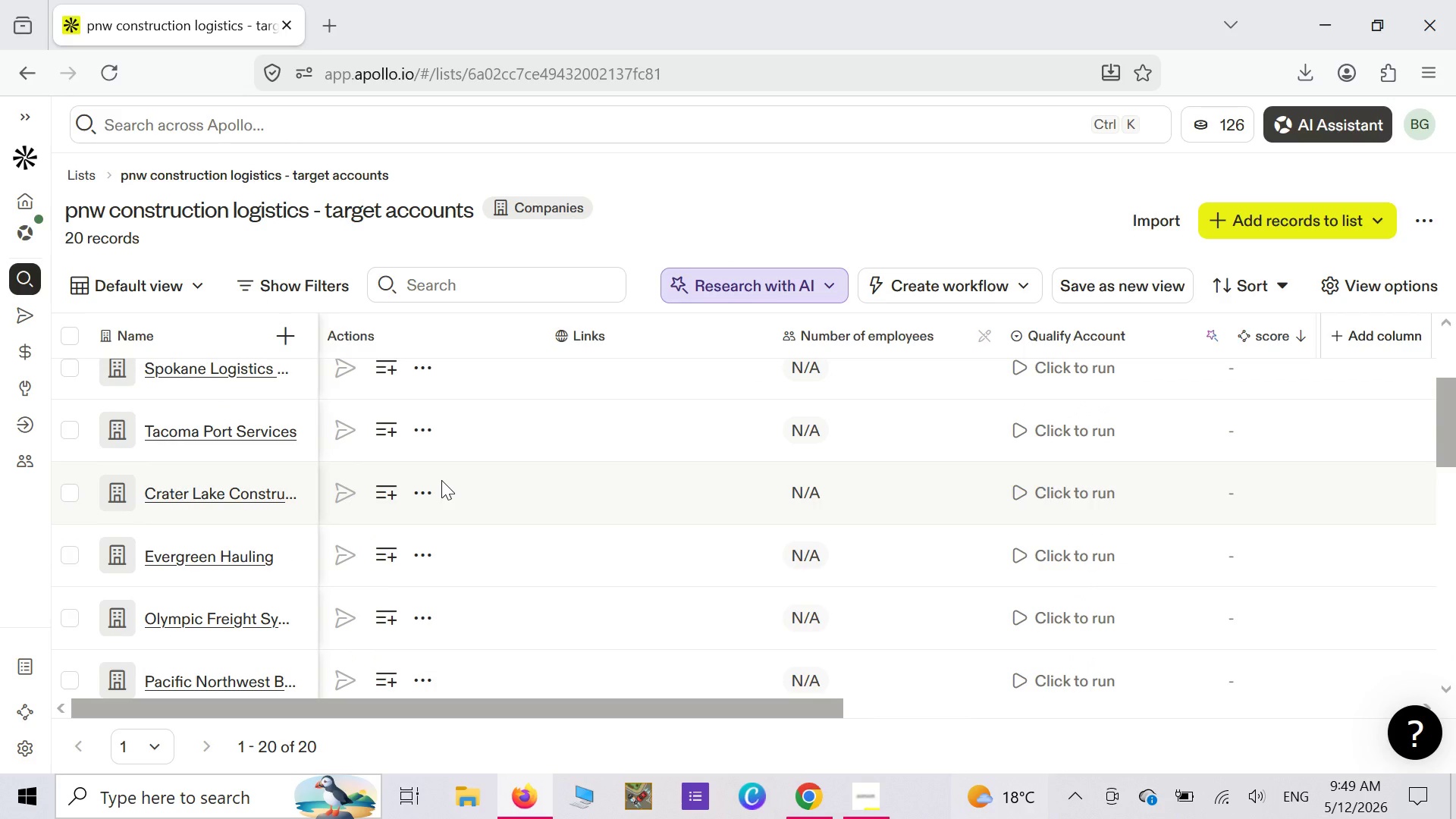 
wait(5.26)
 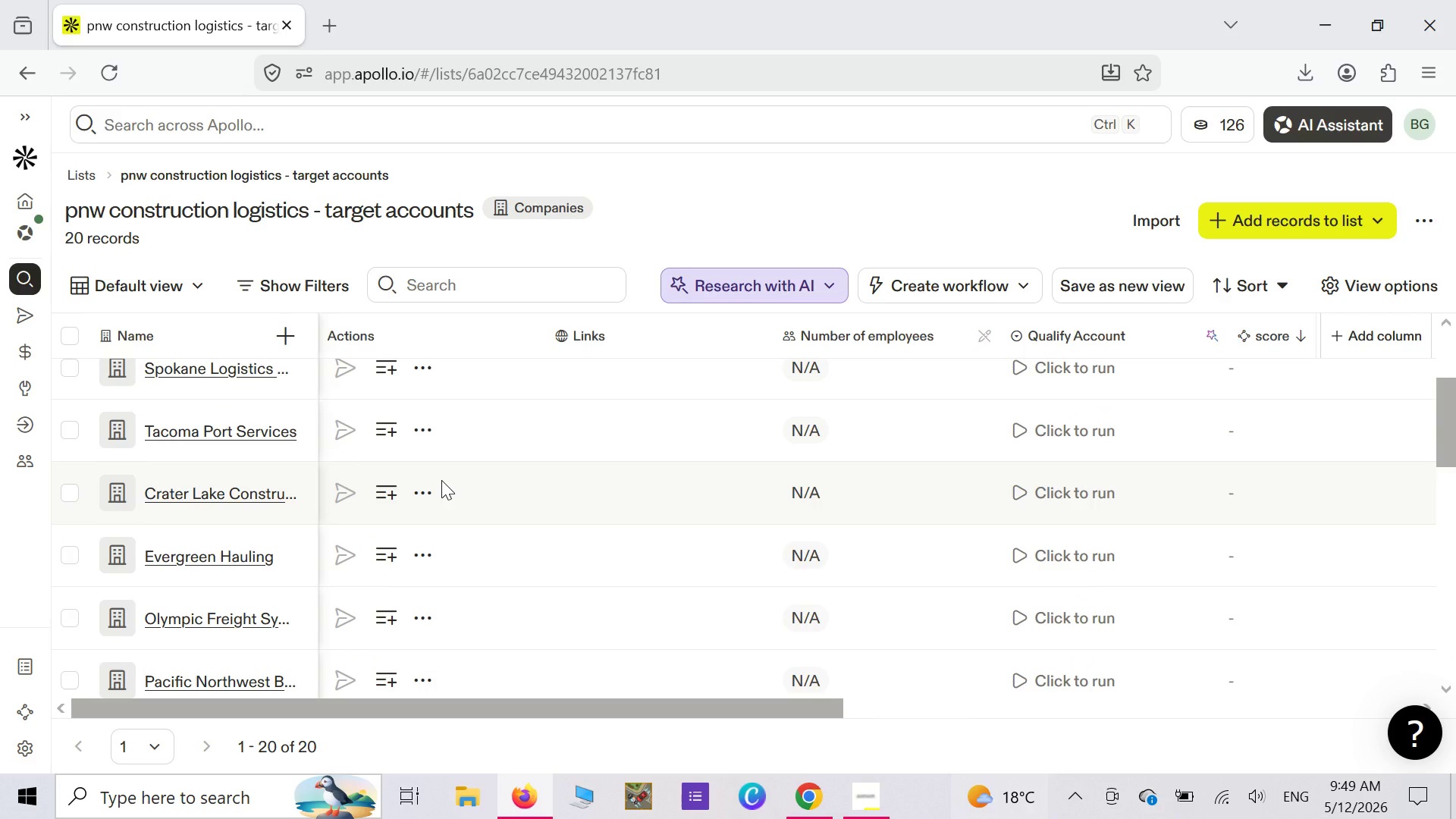 
mouse_move([334, 557])
 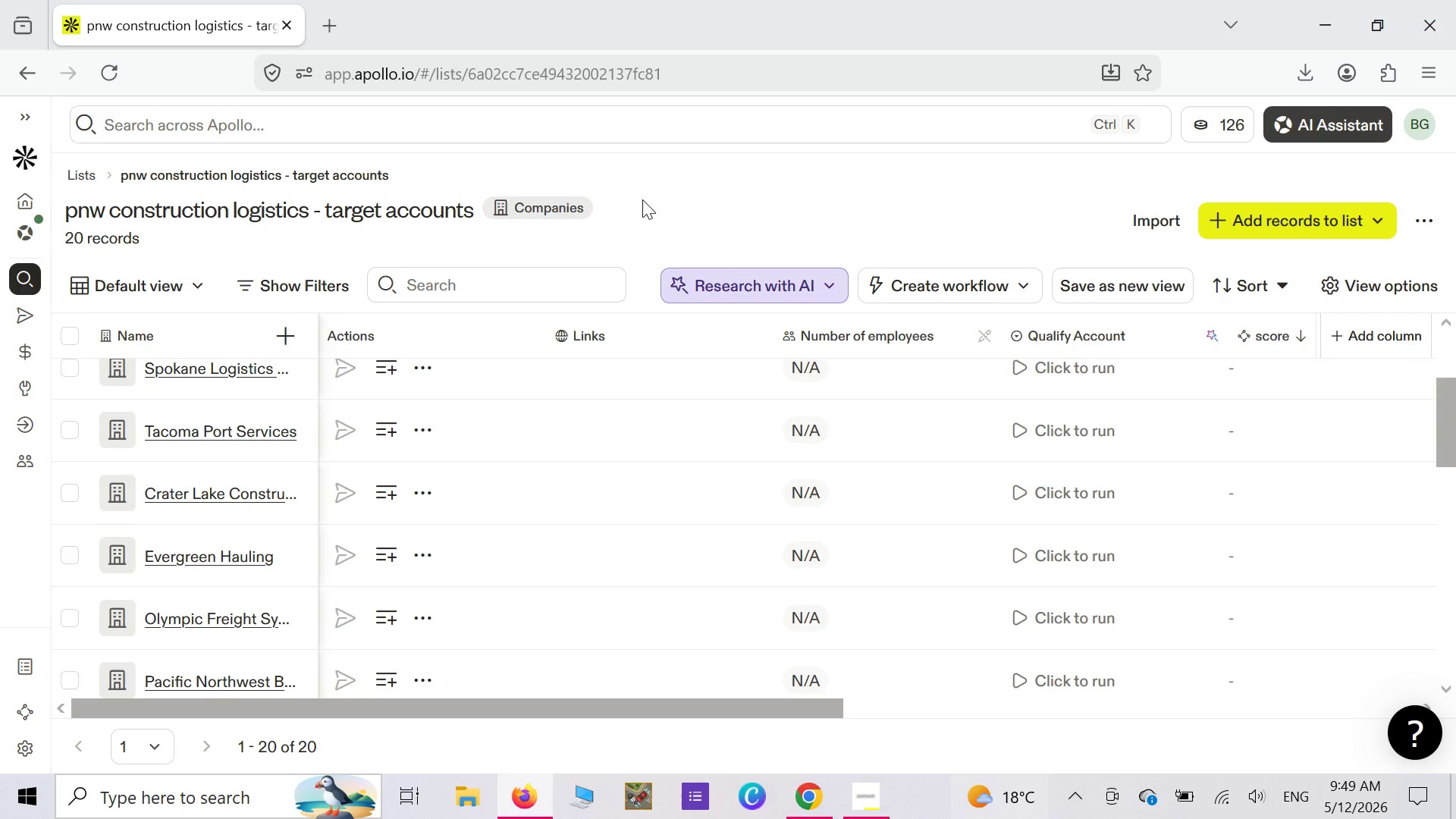 
wait(6.06)
 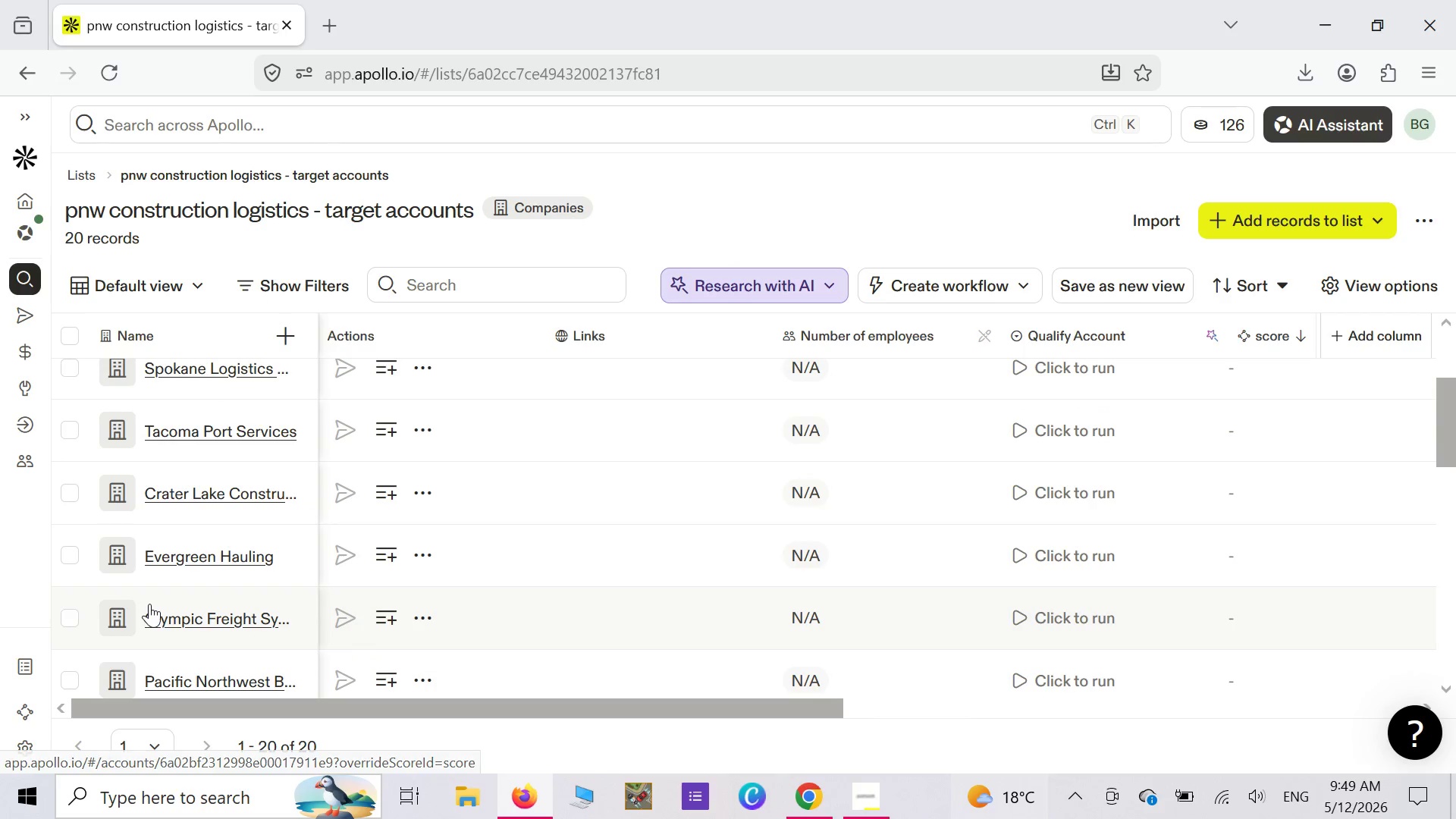 
right_click([474, 431])
 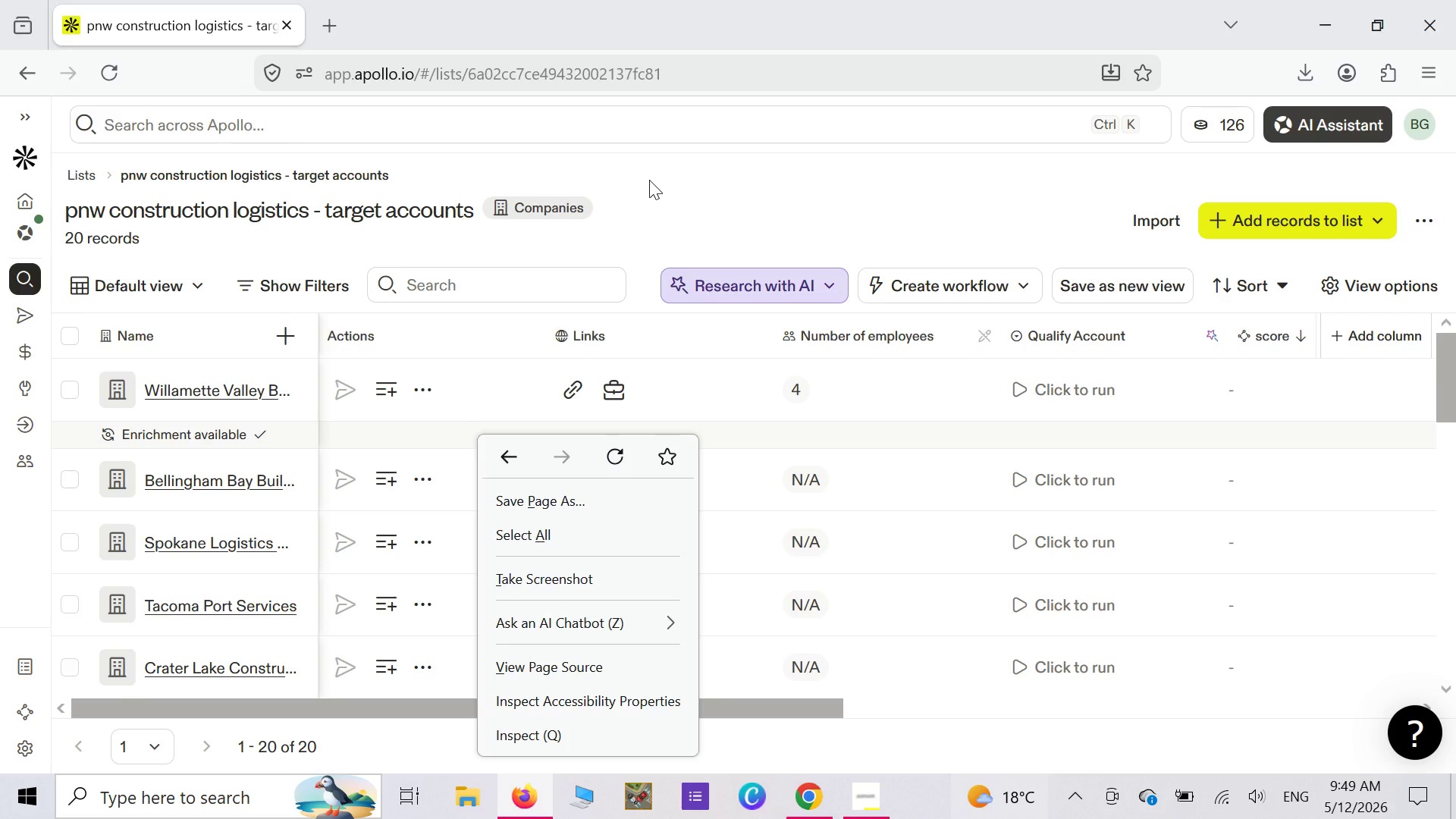 
scroll: coordinate [474, 431], scroll_direction: up, amount: 7.0
 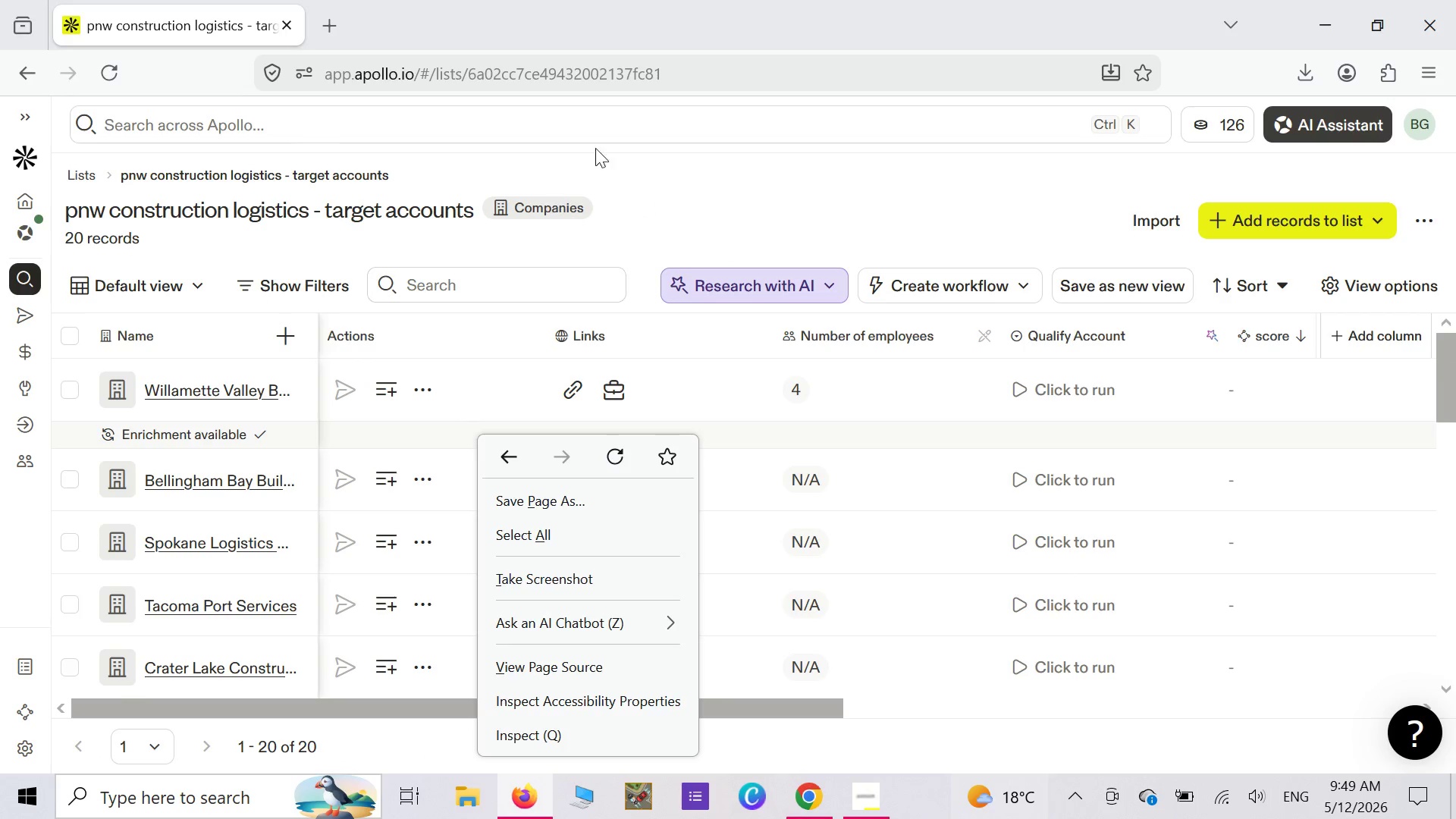 
right_click([649, 180])
 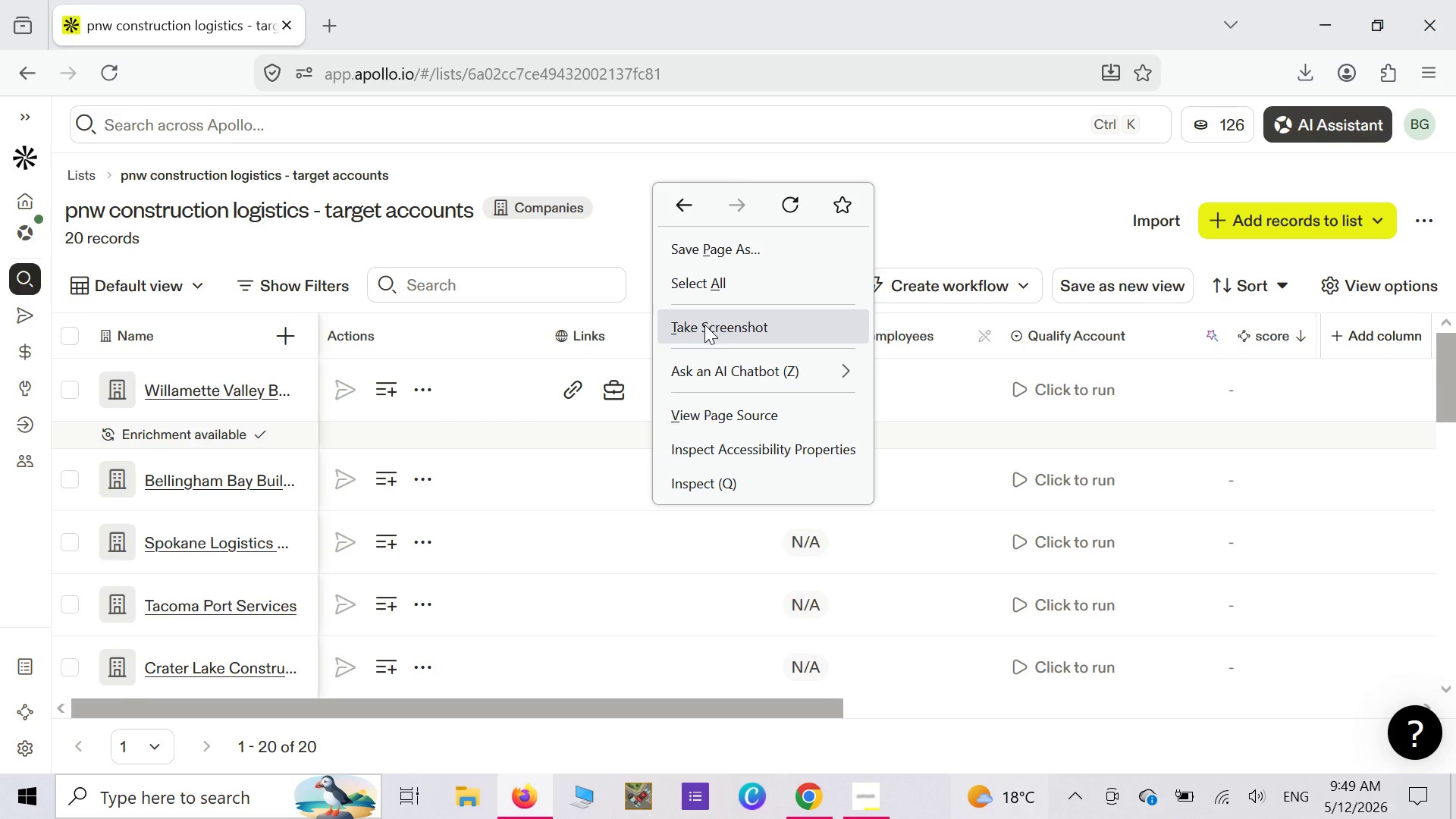 
left_click([704, 325])
 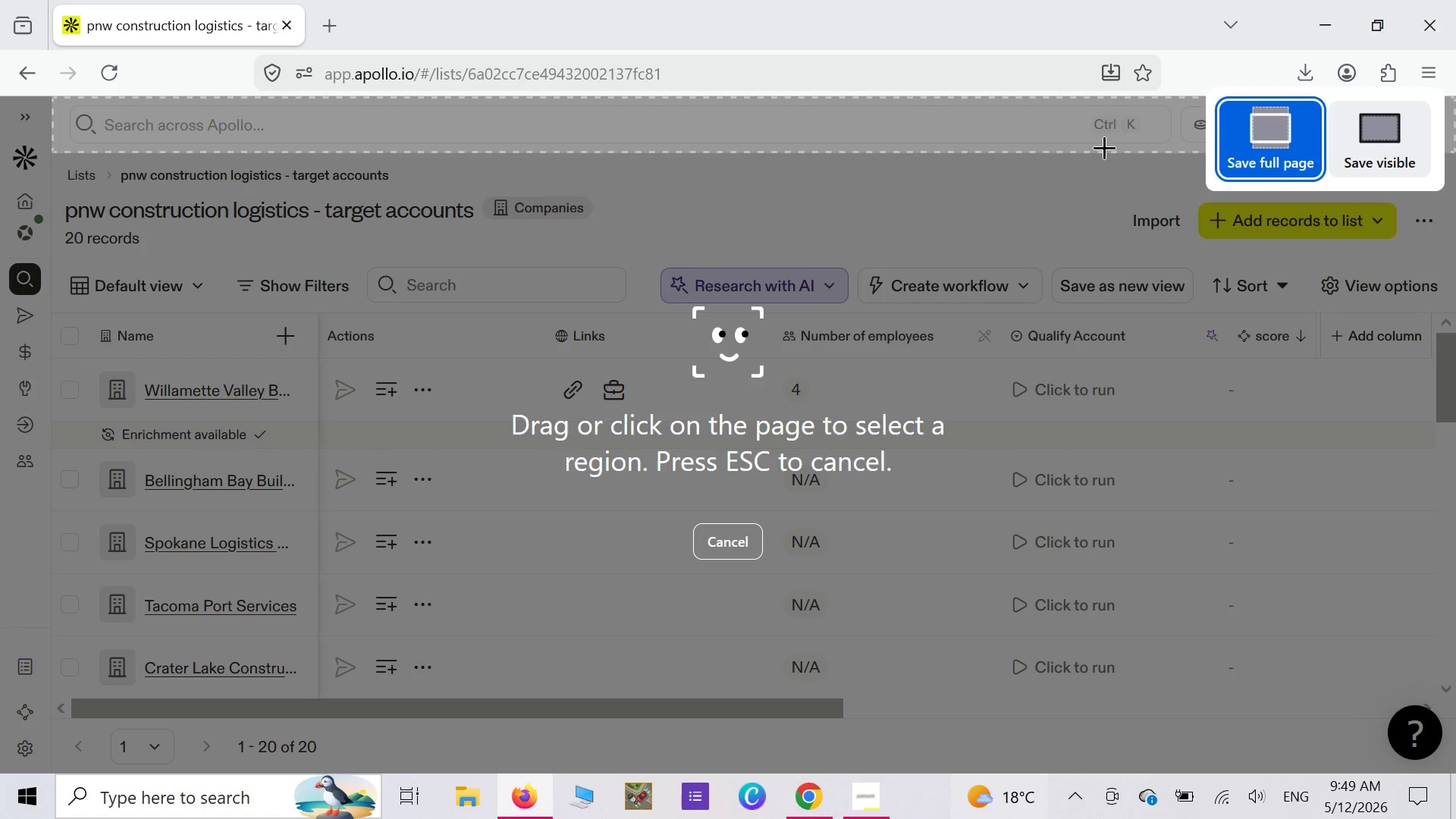 
left_click([1262, 150])
 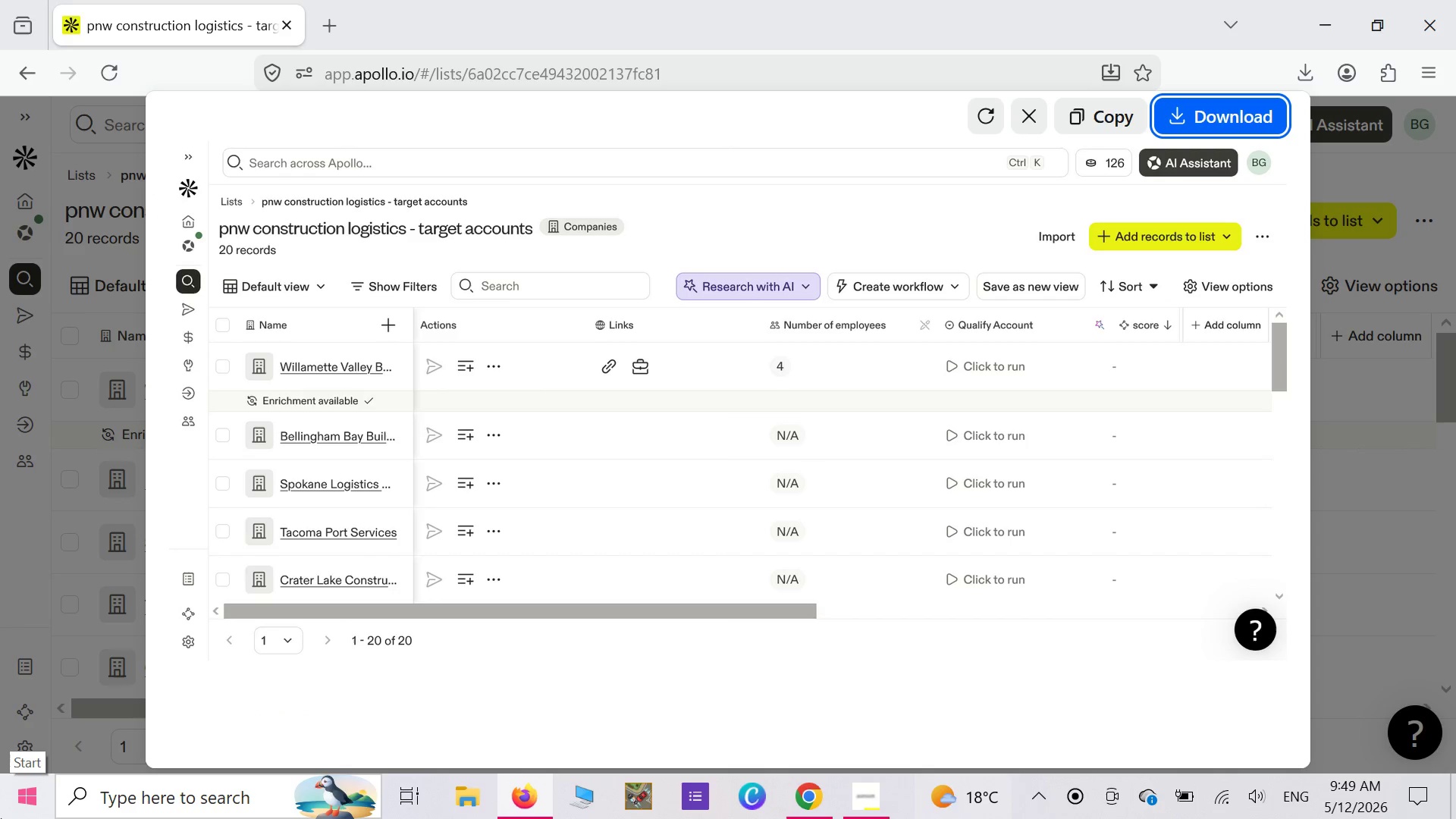 
wait(11.92)
 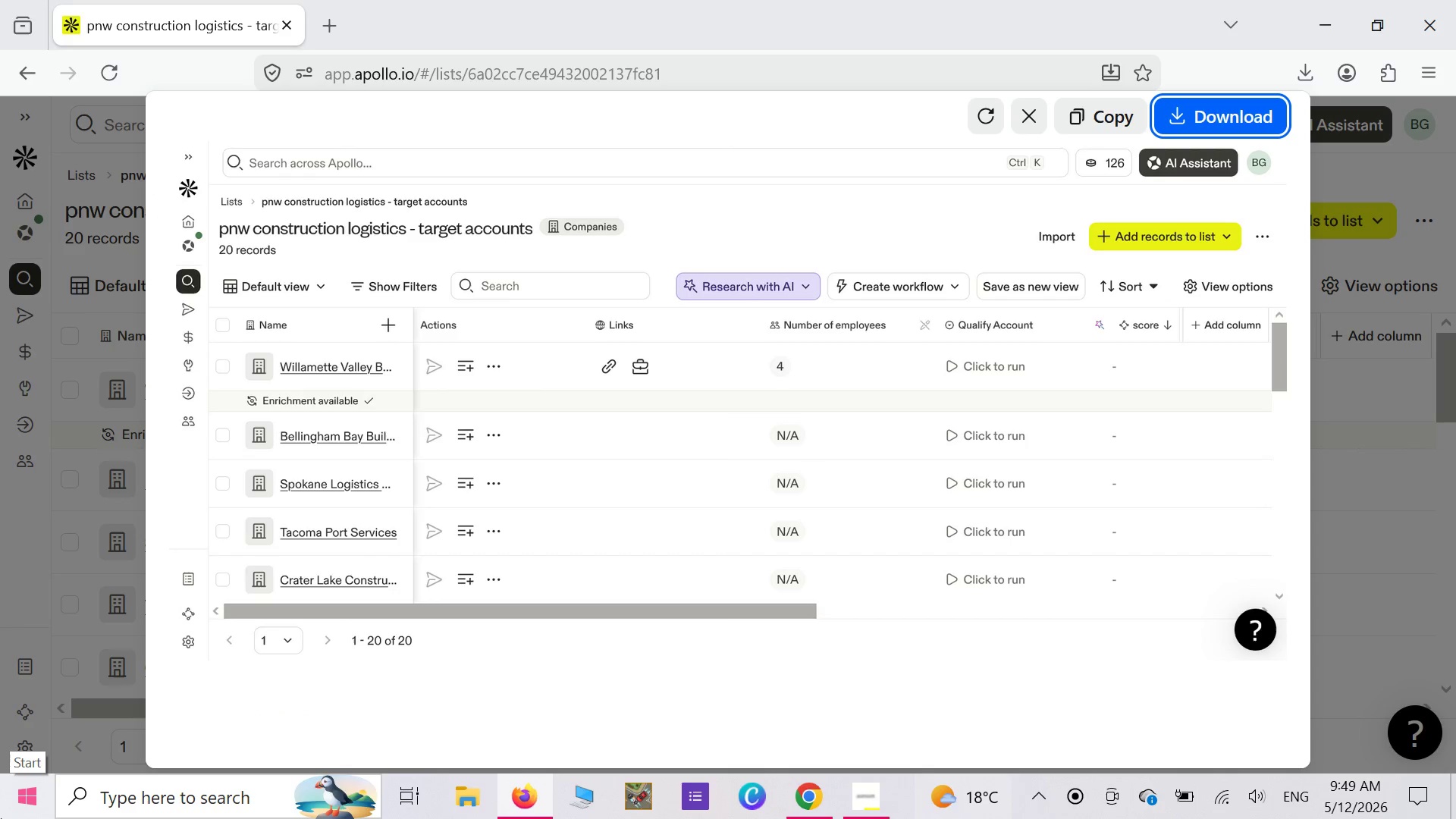 
left_click([1218, 103])
 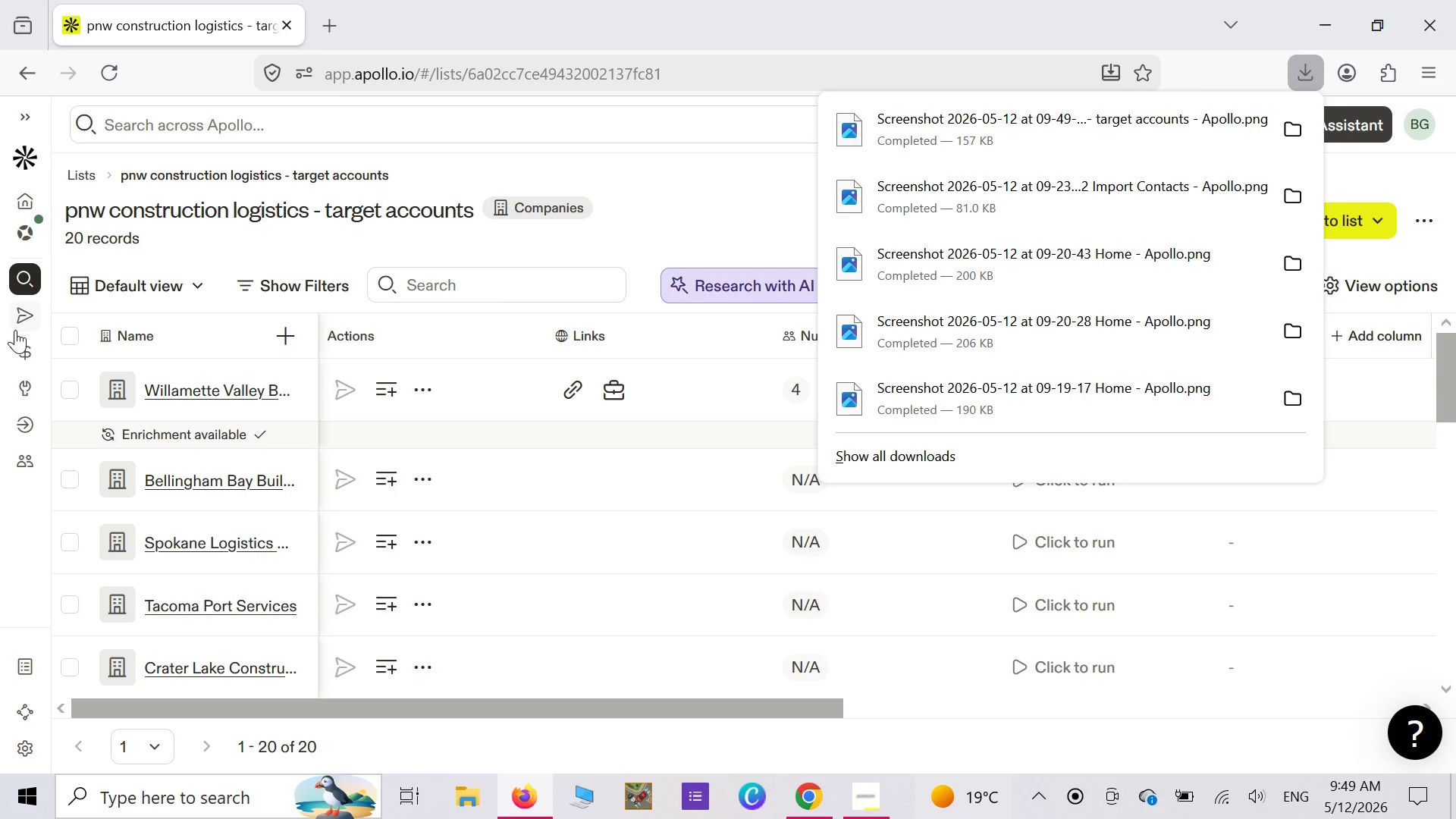 
wait(7.51)
 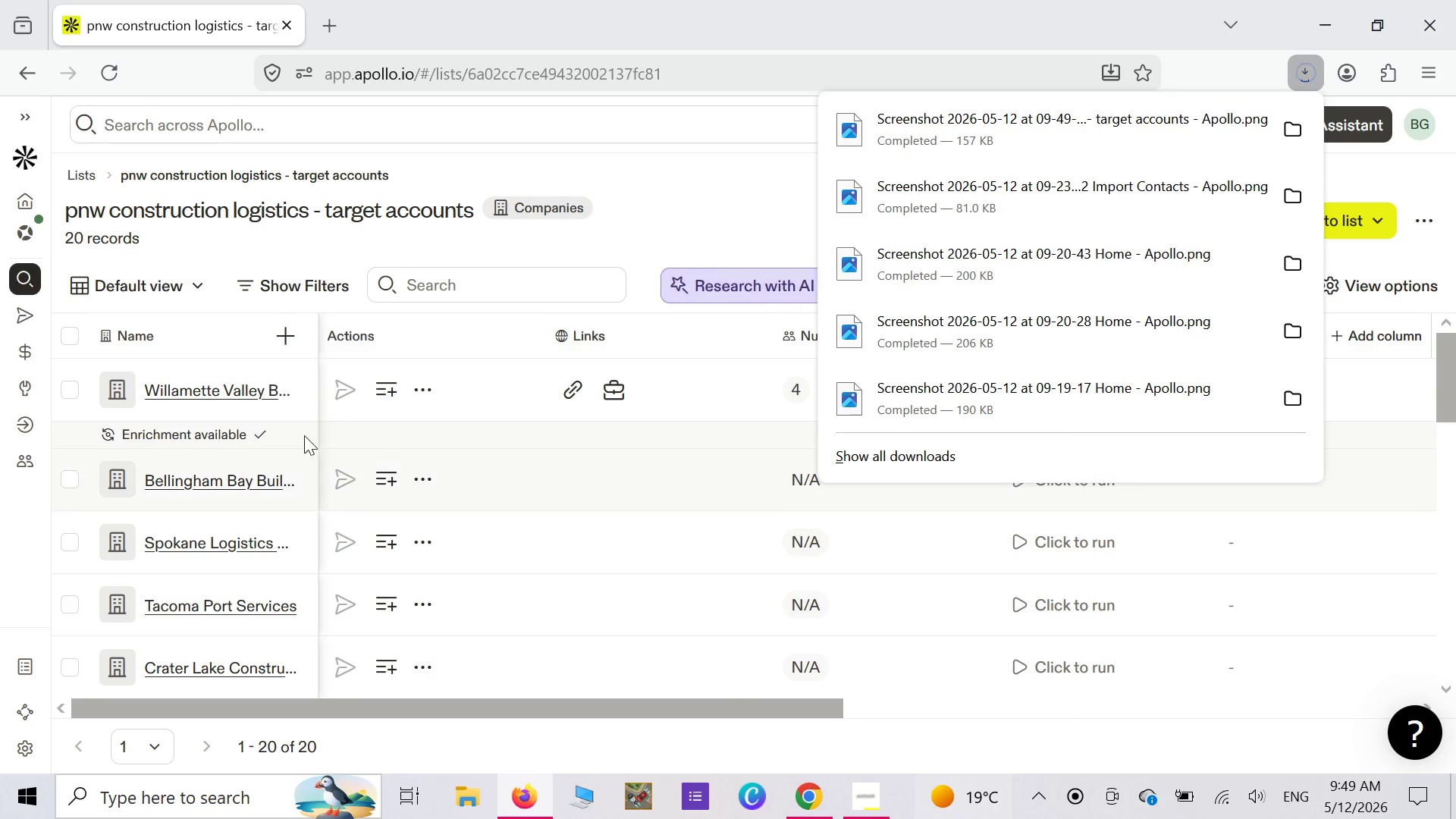 
mouse_move([46, 296])
 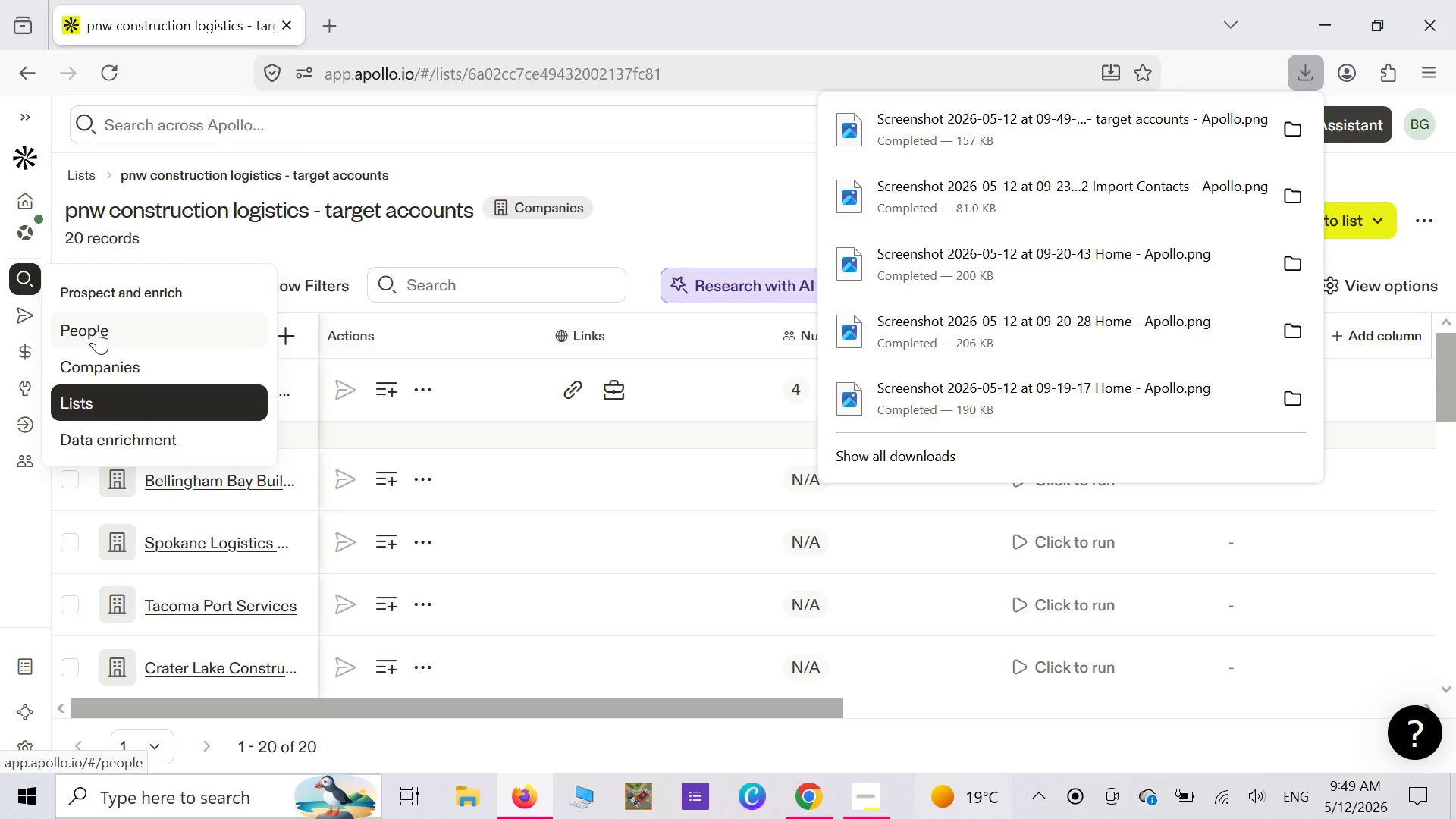 
left_click([97, 331])
 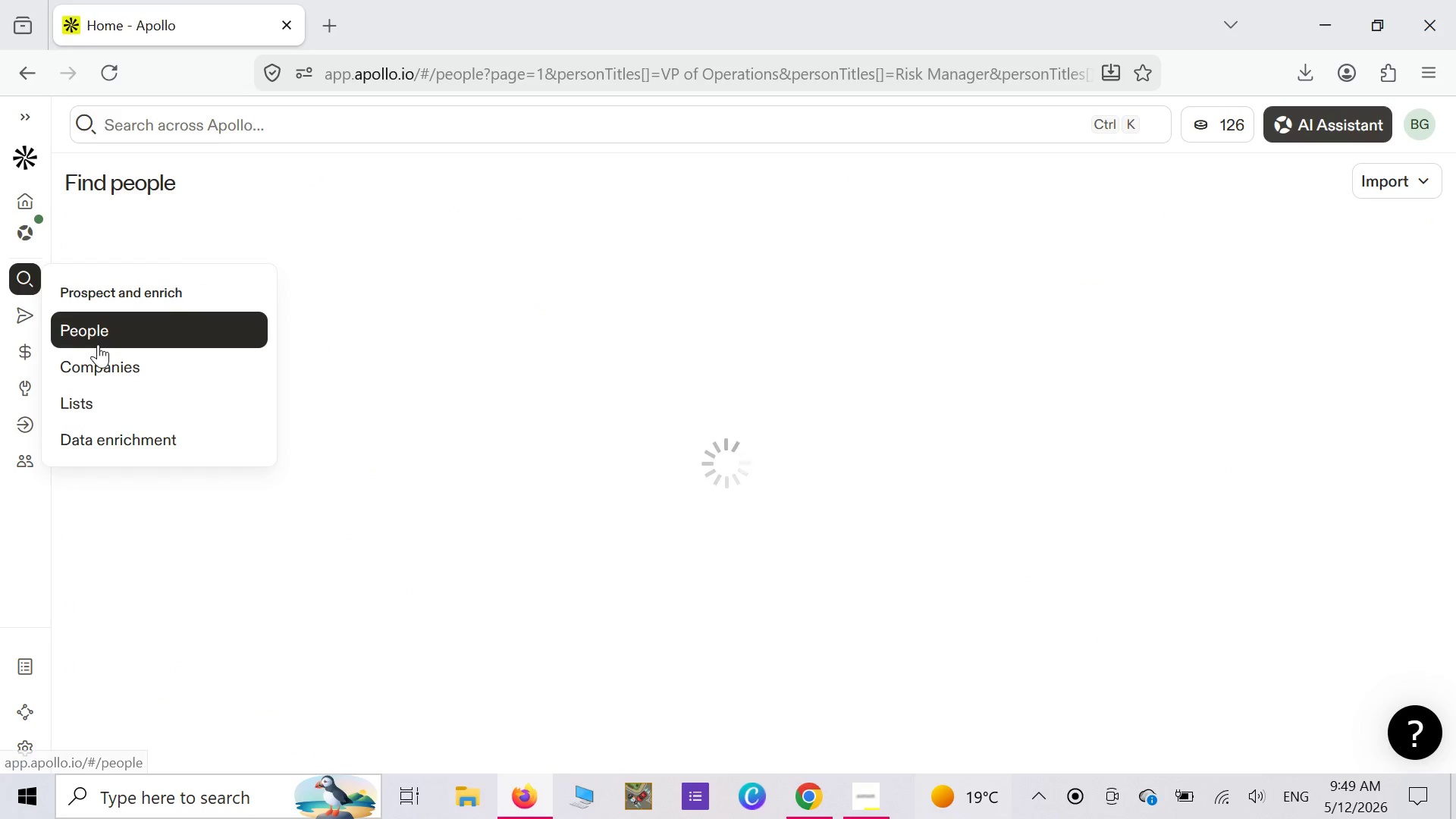 
left_click([105, 368])
 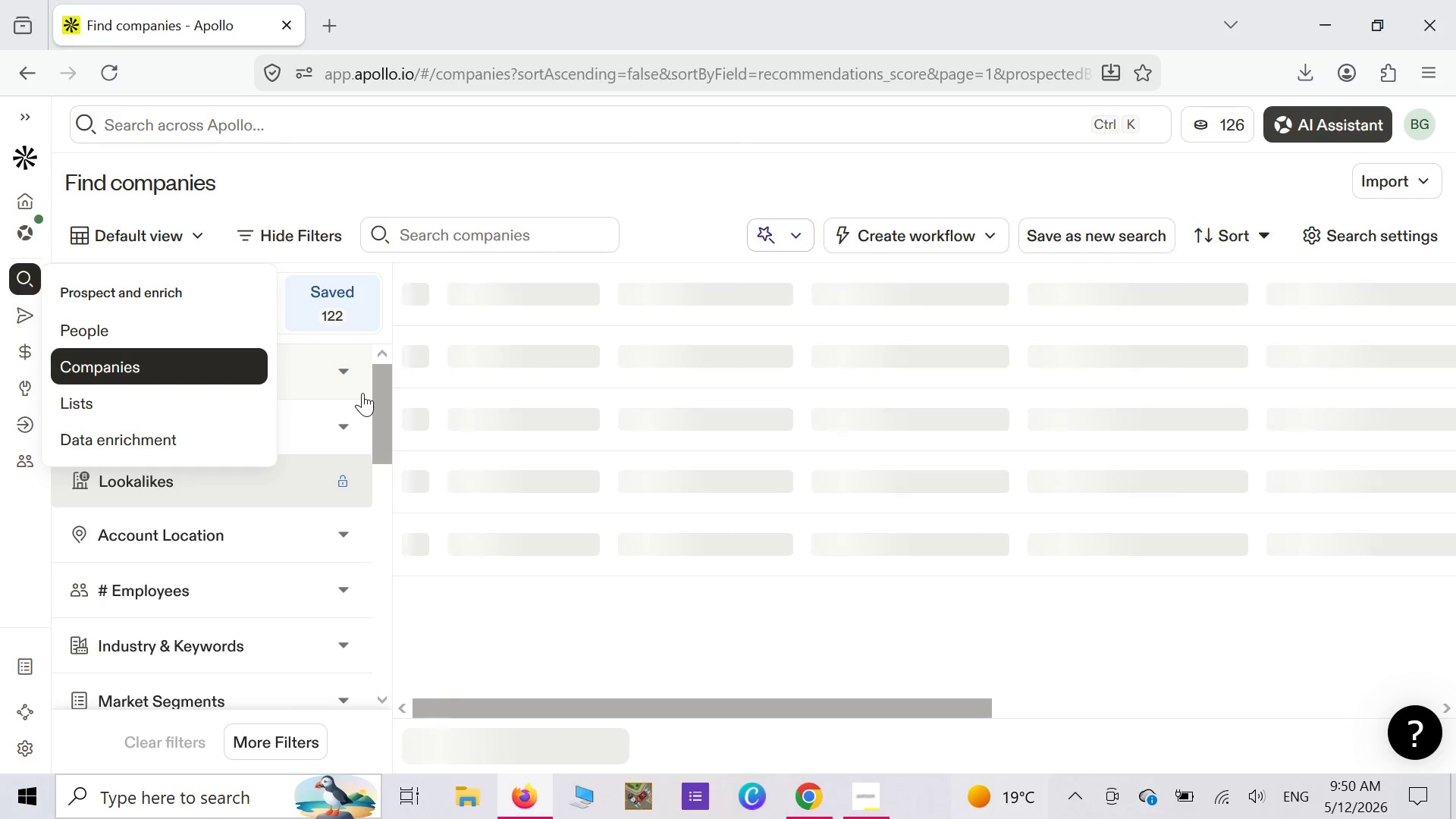 
wait(41.41)
 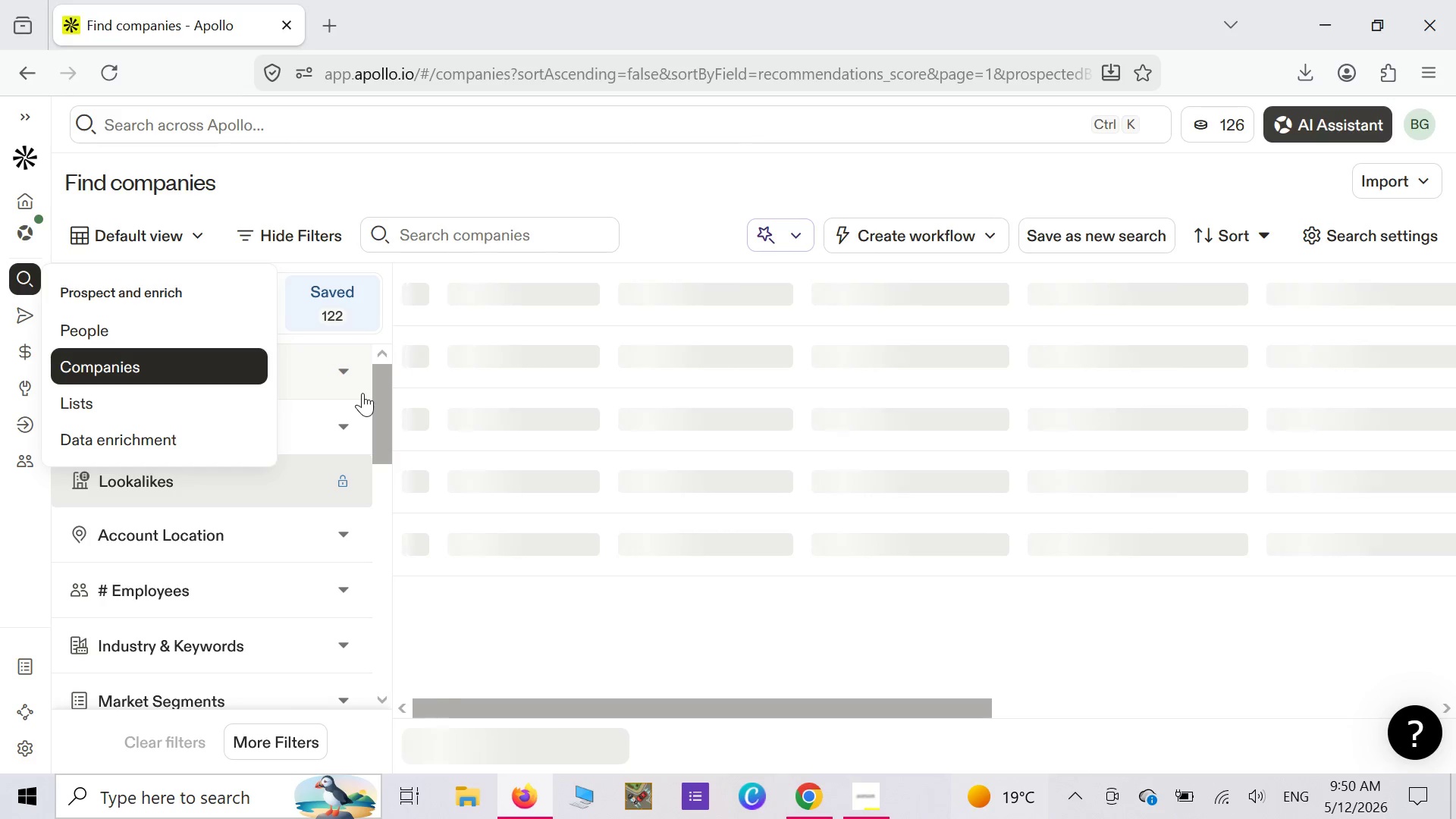 
scroll: coordinate [441, 447], scroll_direction: down, amount: 5.0
 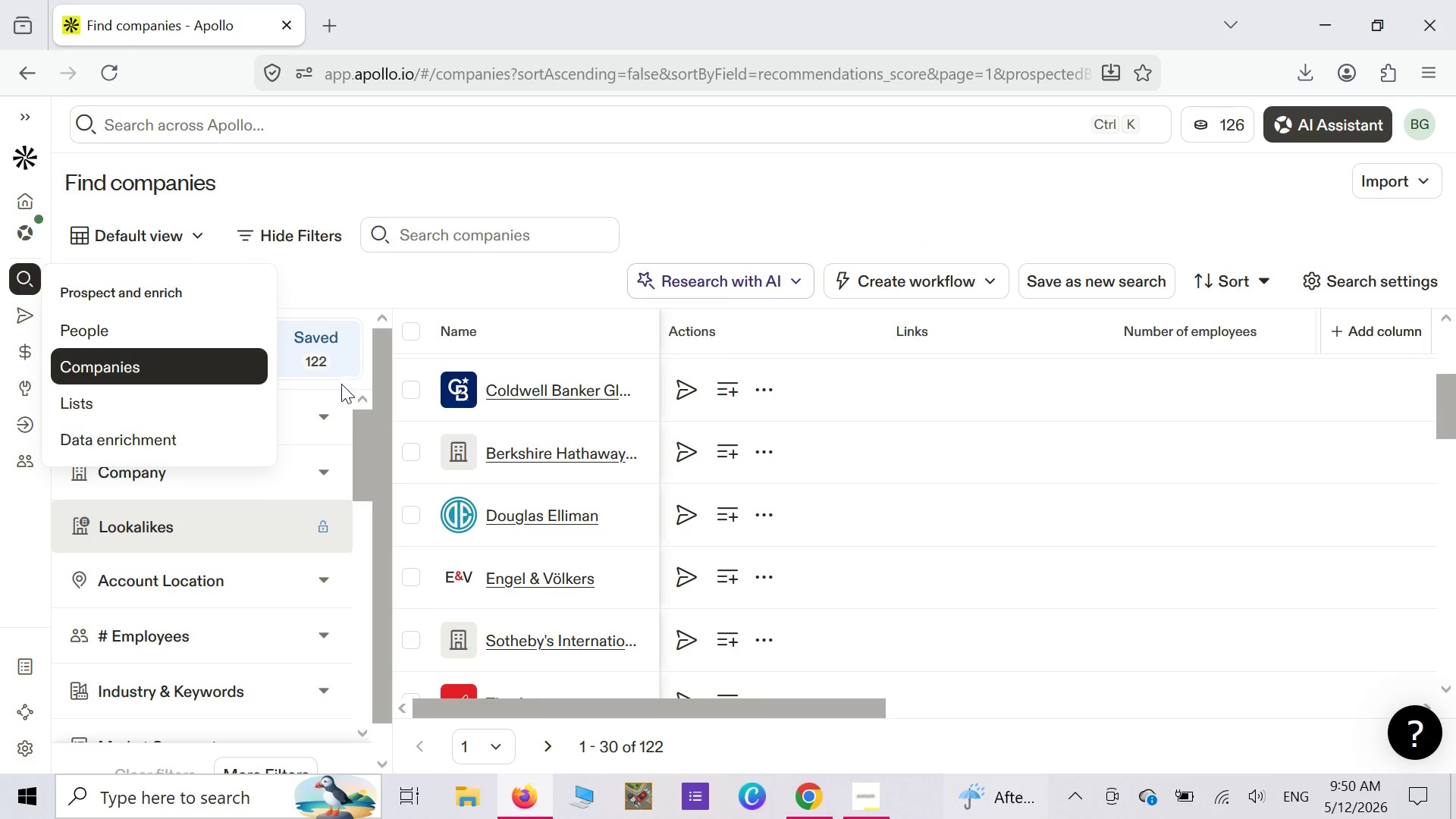 
wait(5.6)
 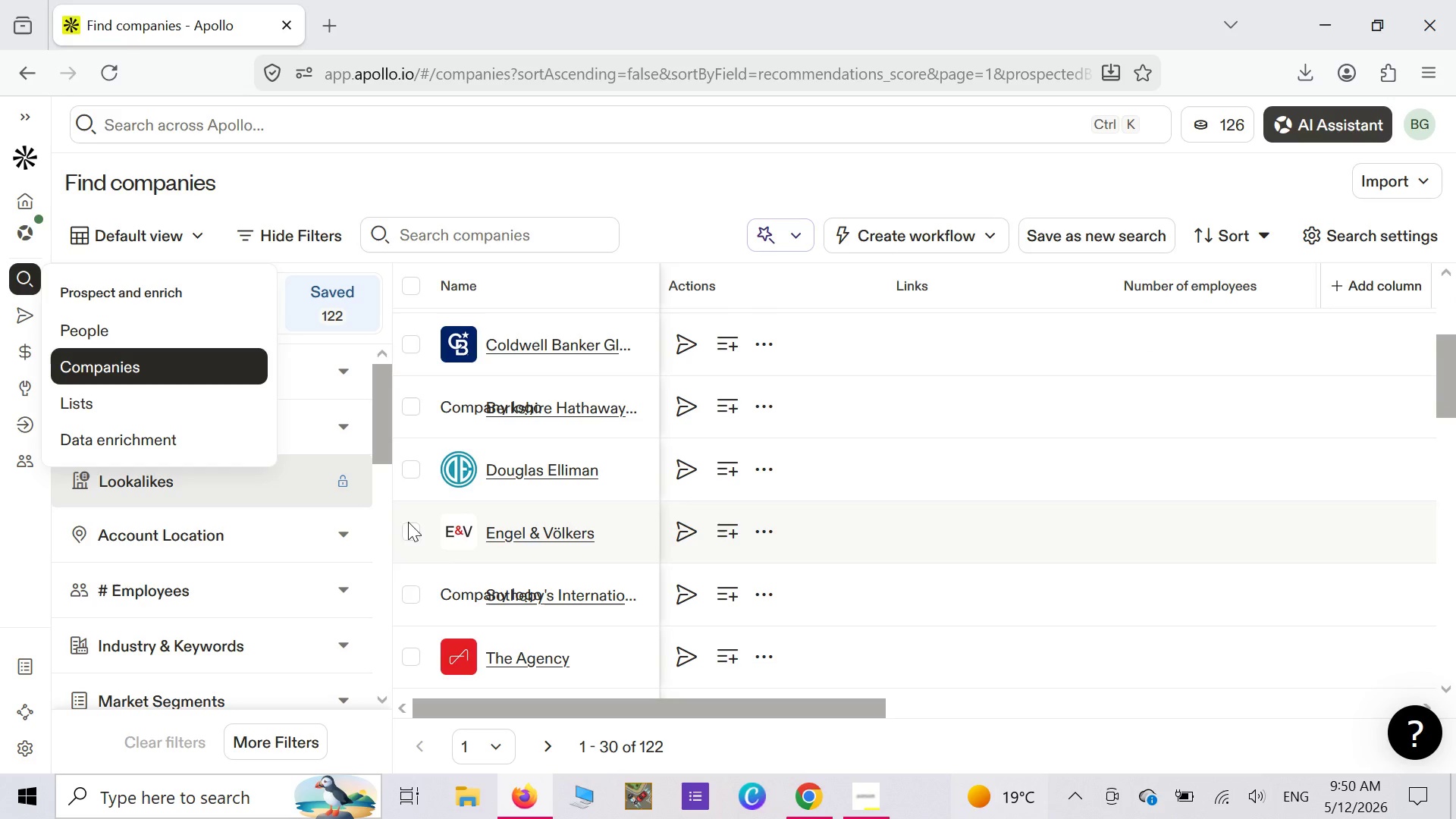 
left_click([326, 421])
 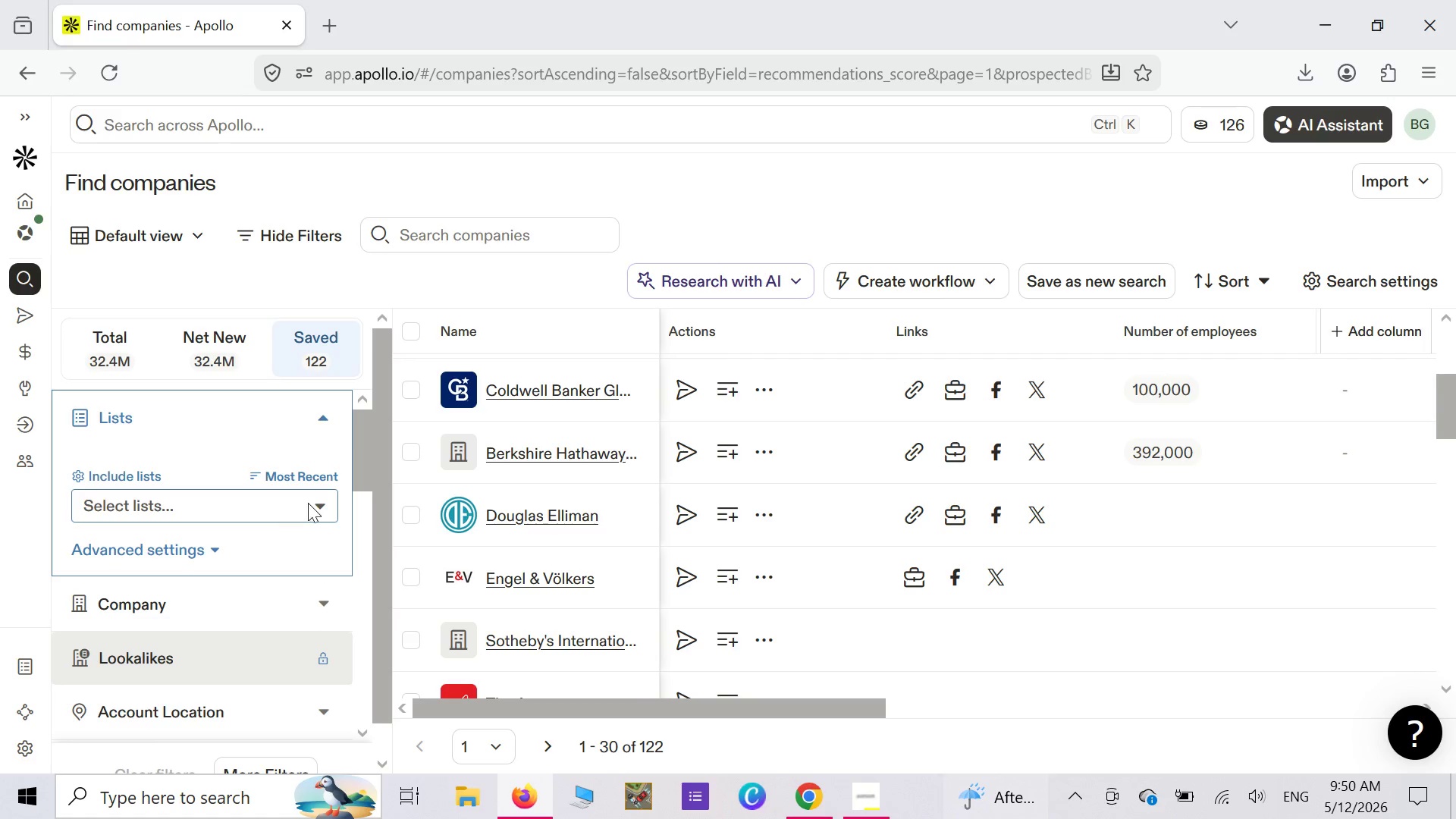 
left_click([313, 505])
 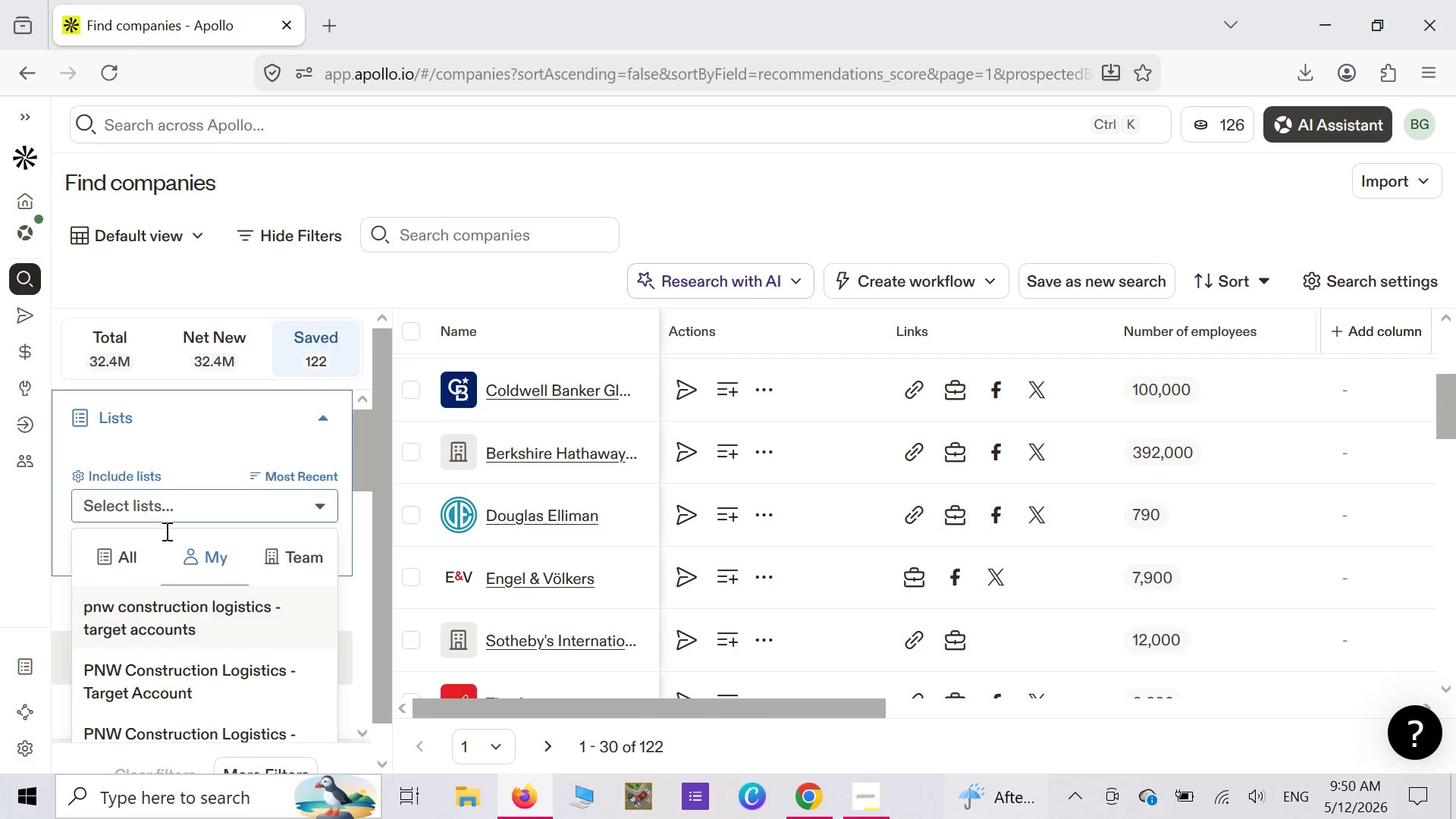 
wait(6.06)
 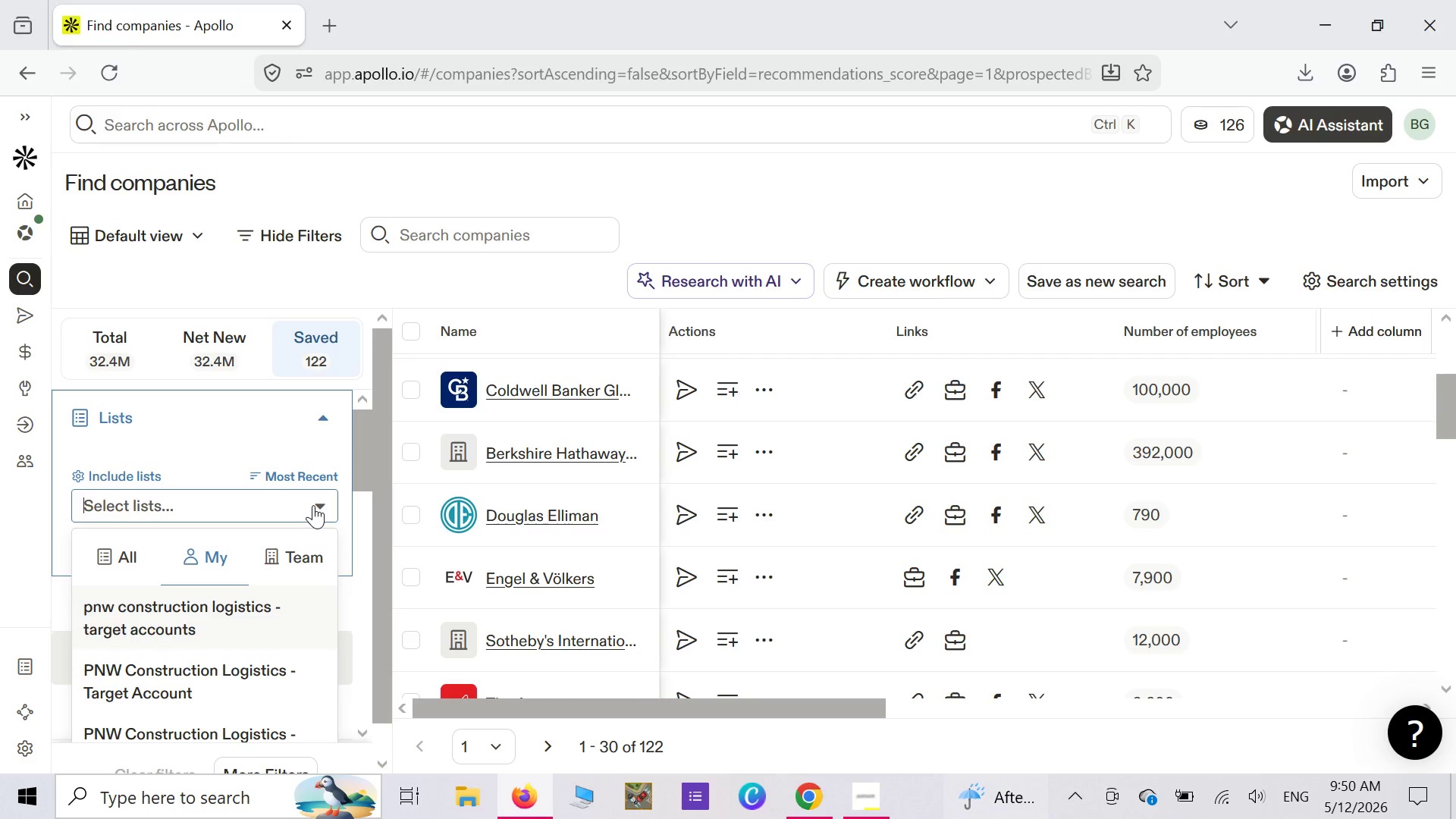 
left_click([132, 500])
 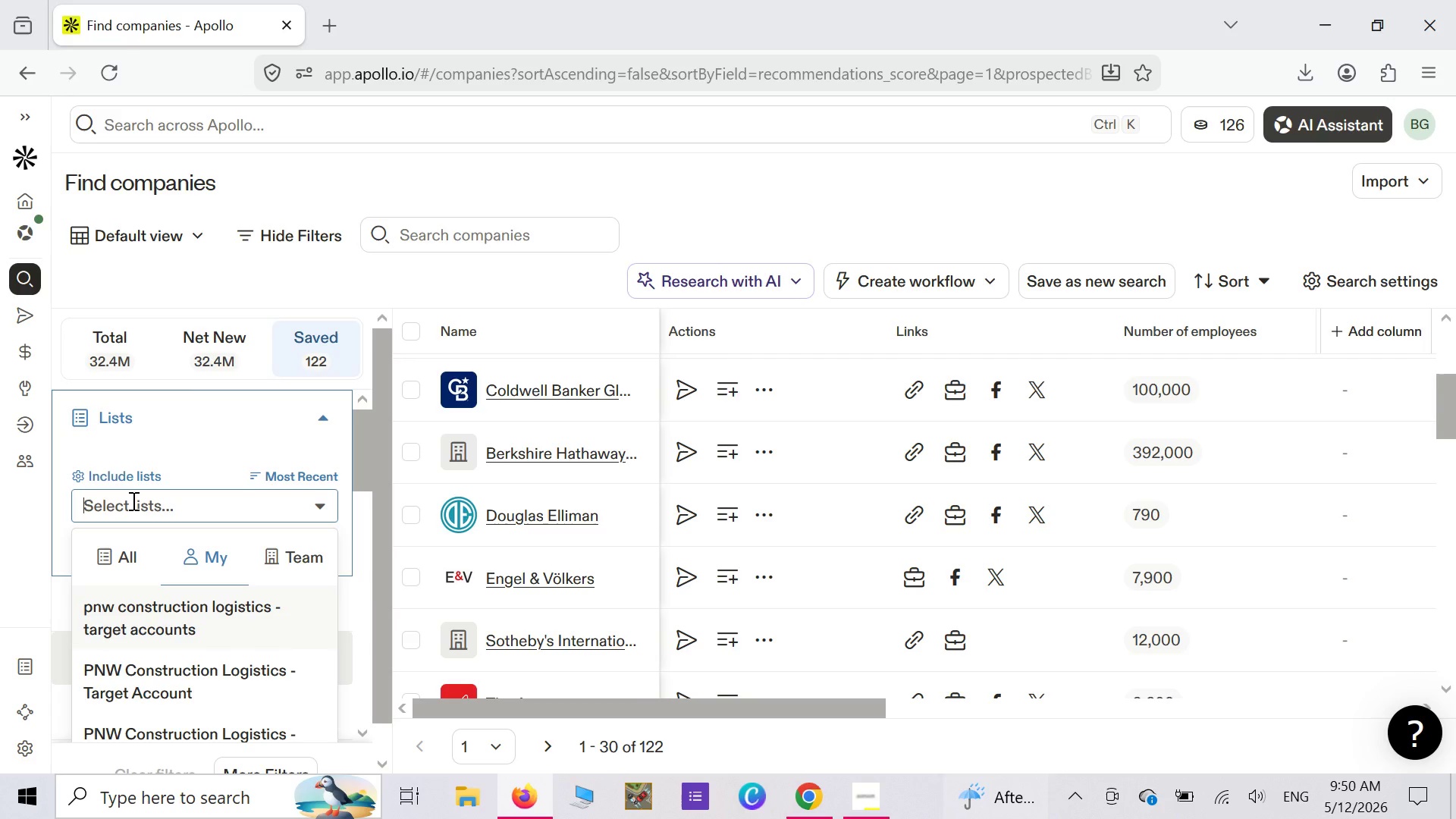 
key(P)
 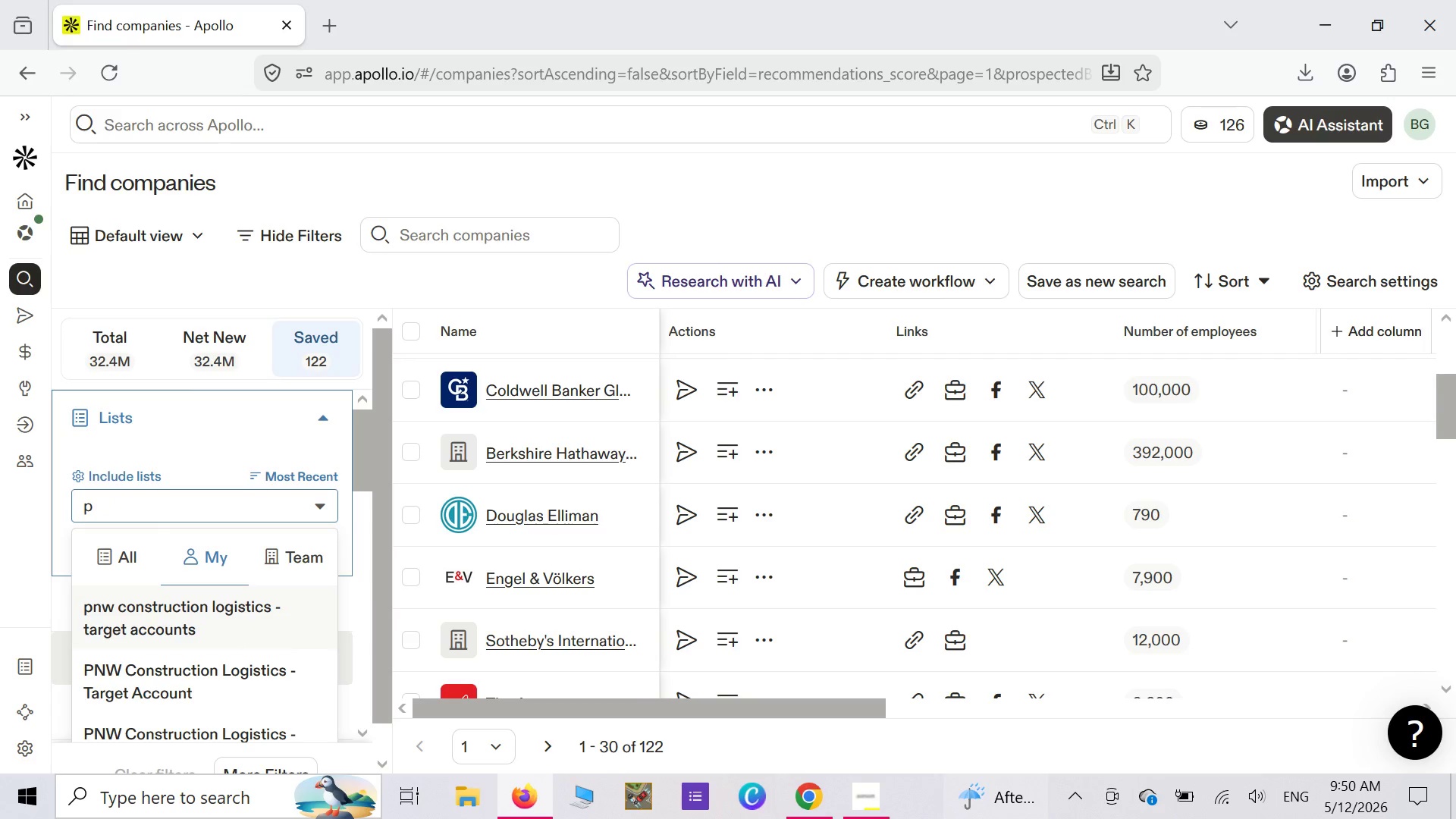 
scroll: coordinate [132, 500], scroll_direction: down, amount: 2.0
 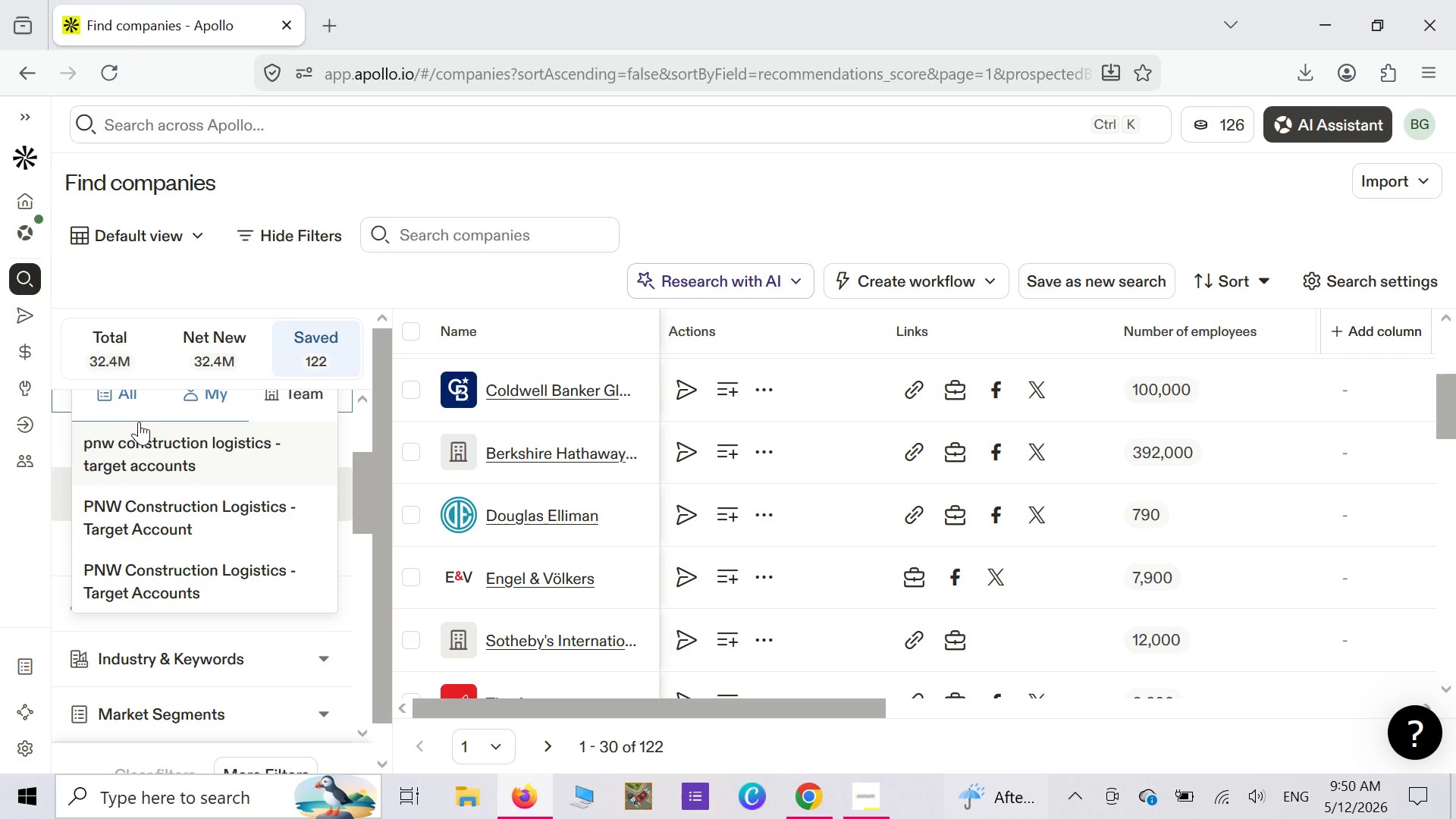 
left_click([139, 441])
 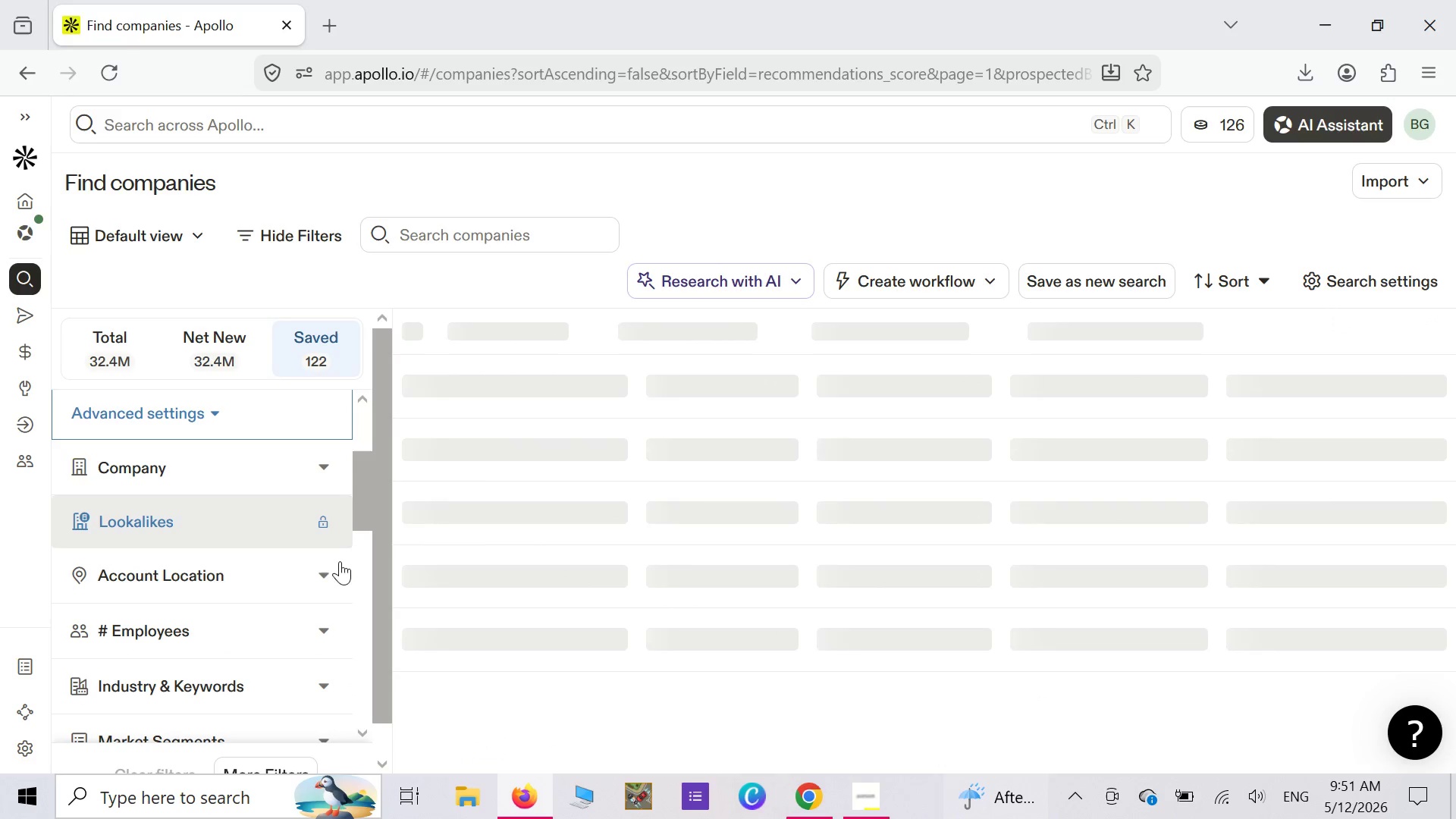 
wait(5.28)
 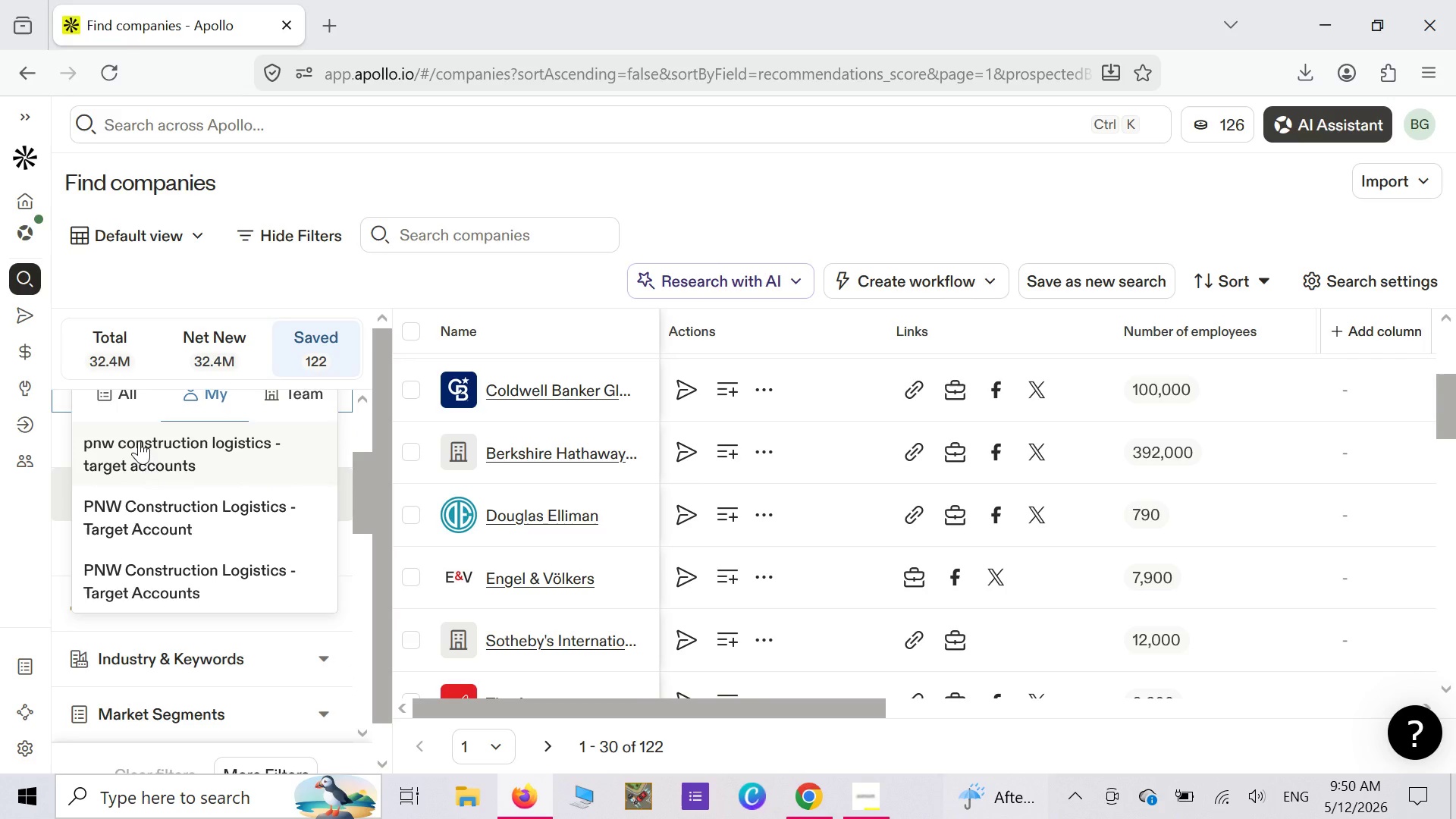 
left_click([331, 580])
 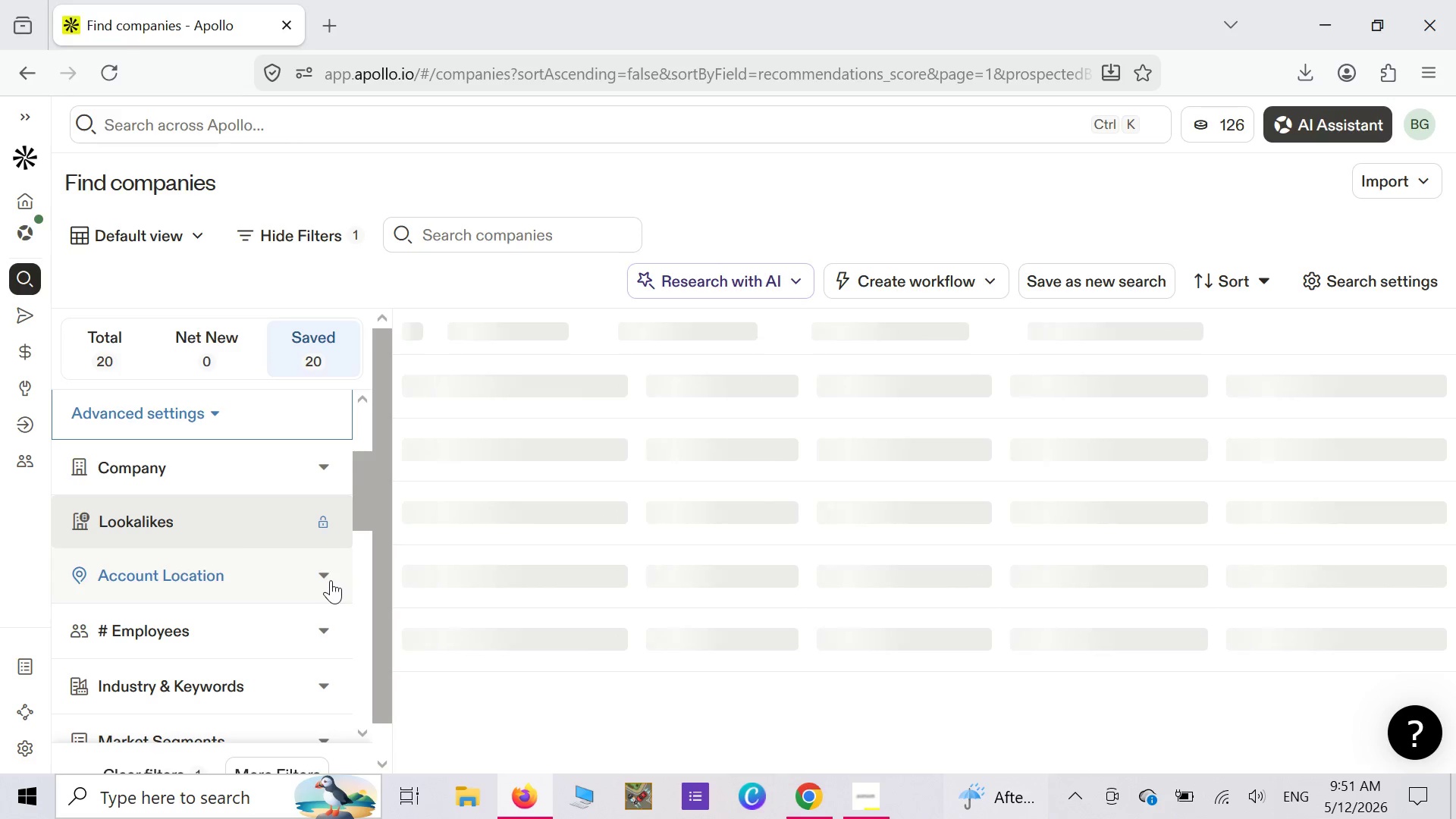 
wait(7.33)
 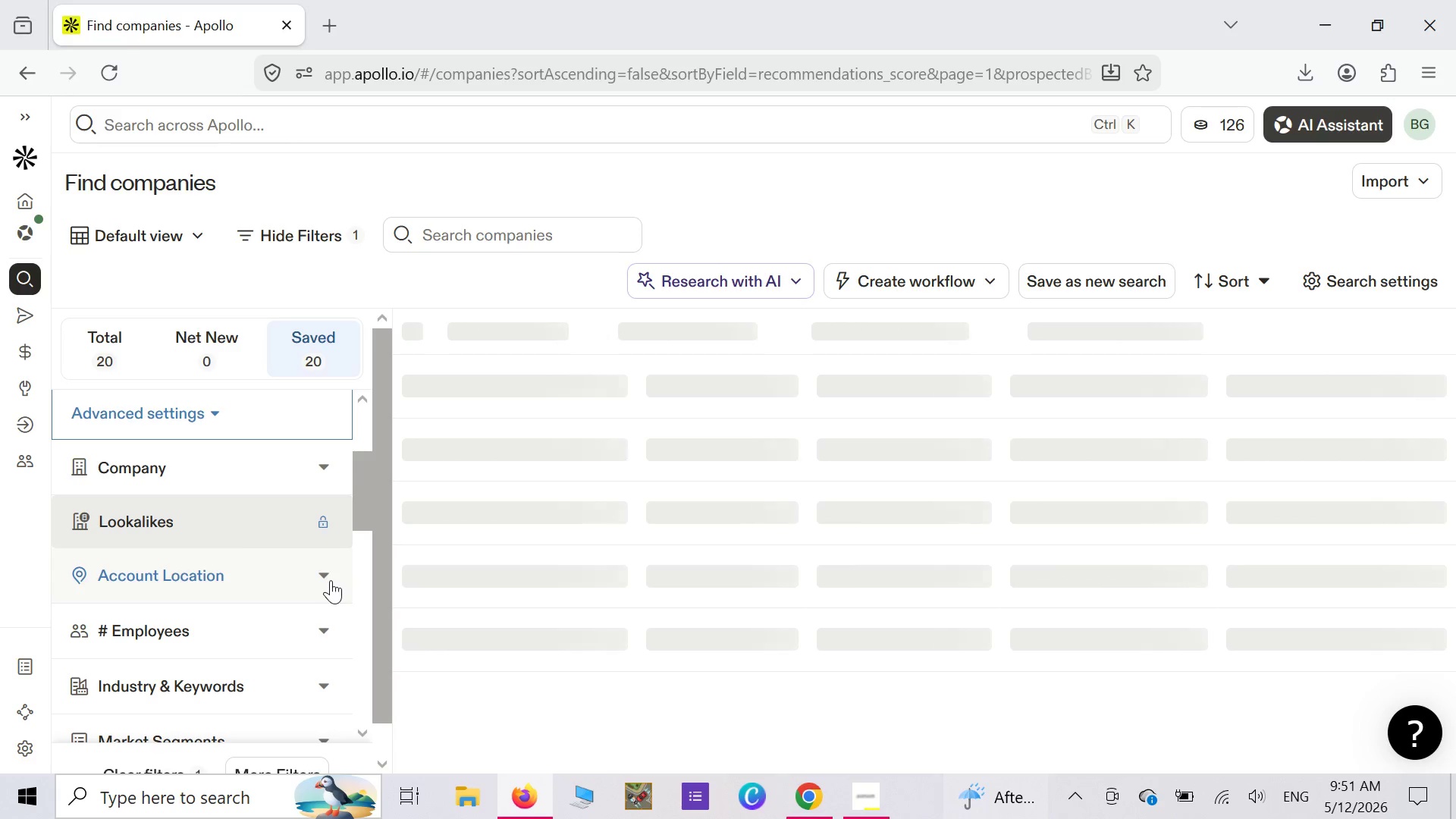 
mouse_move([309, 584])
 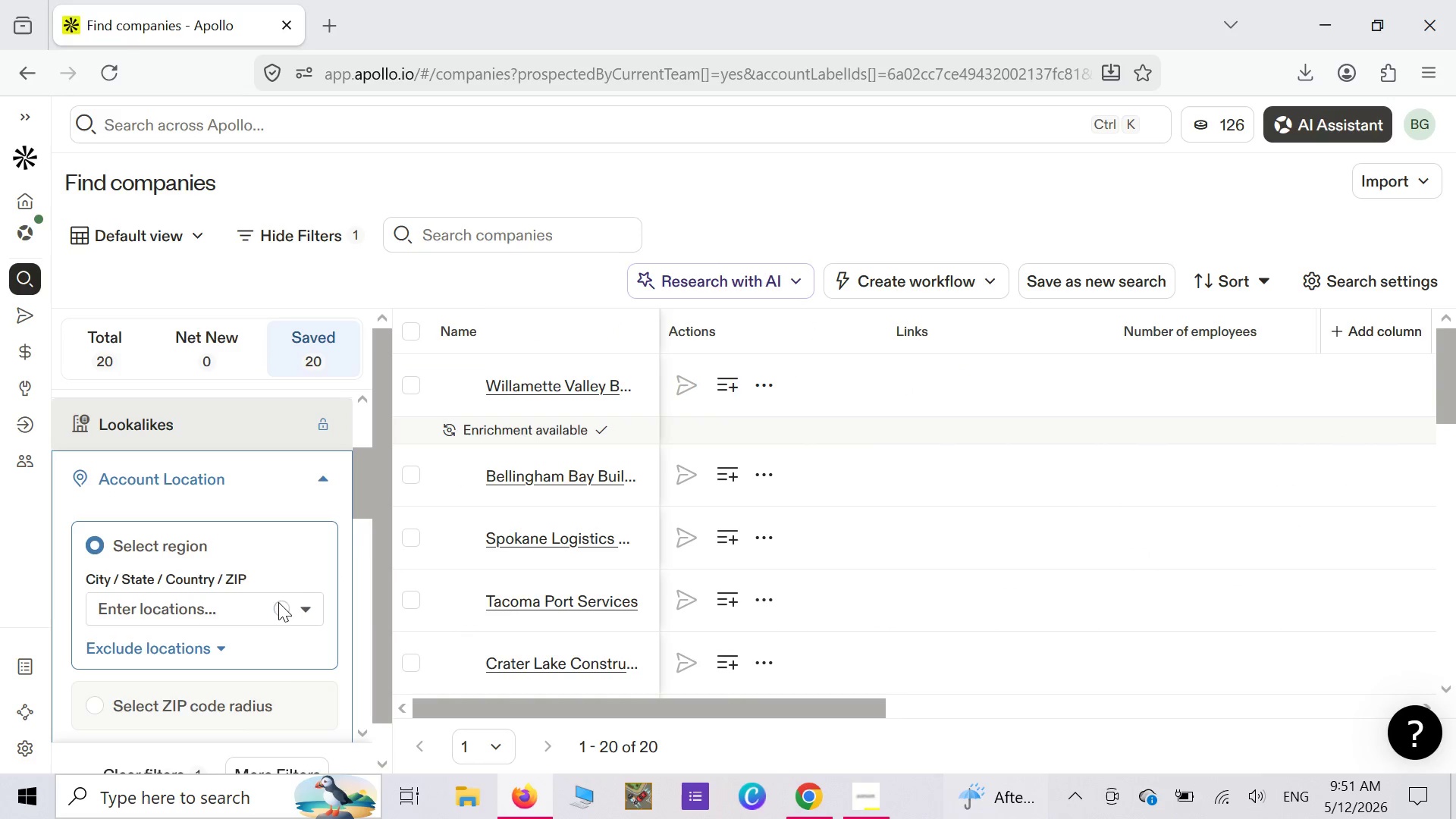 
mouse_move([306, 568])
 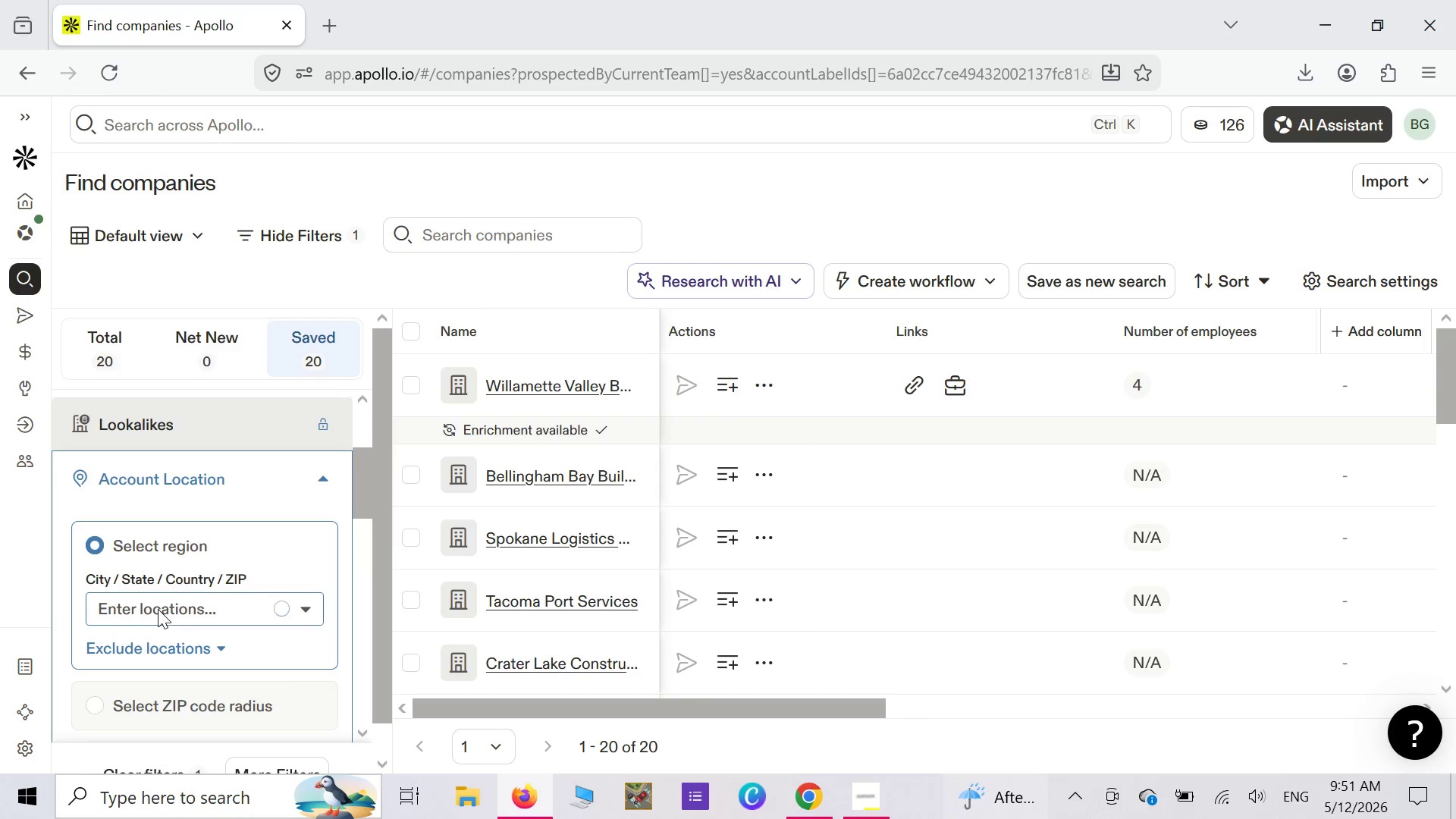 
wait(6.1)
 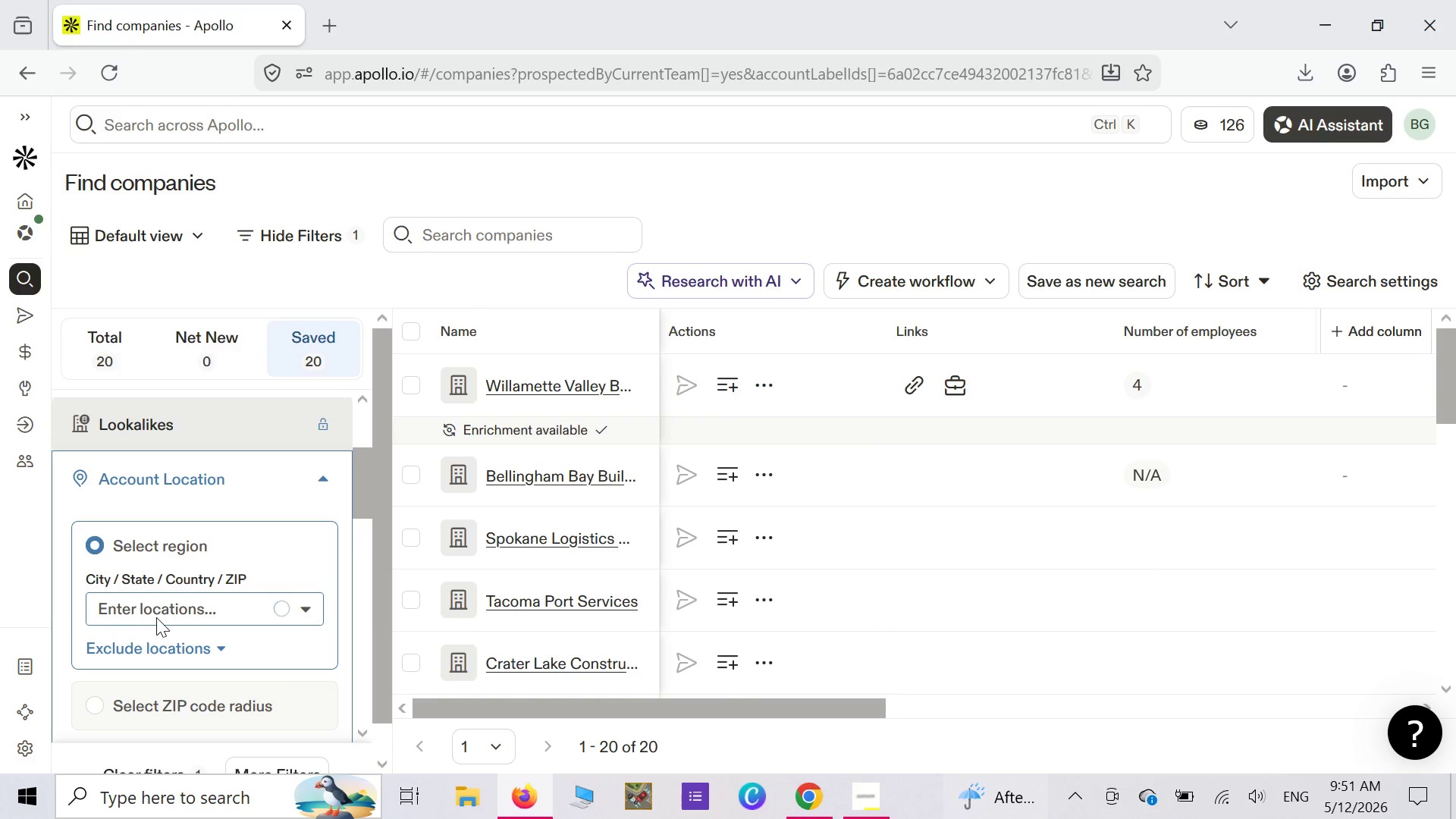 
left_click([158, 609])
 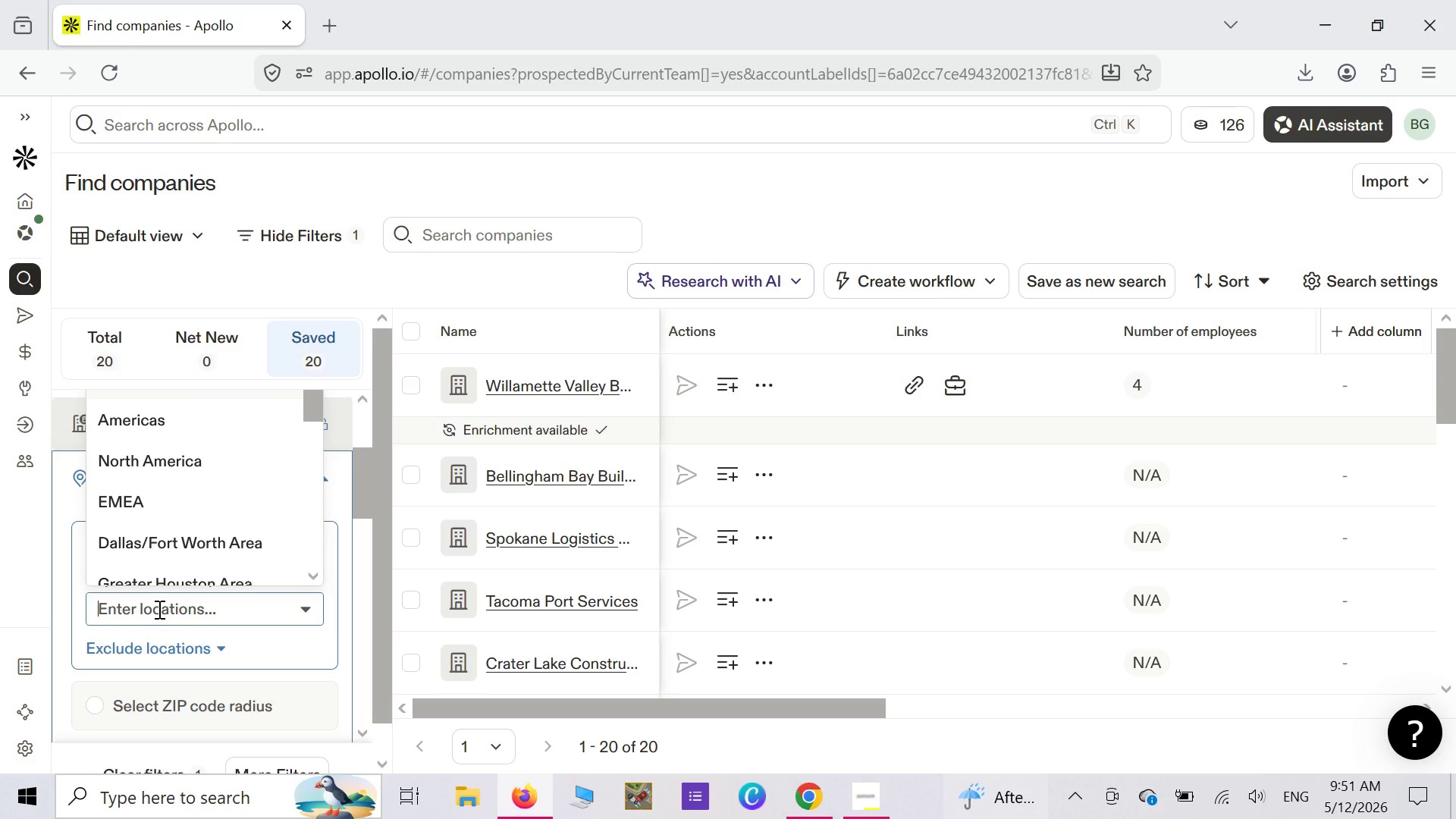 
type(Washington)
 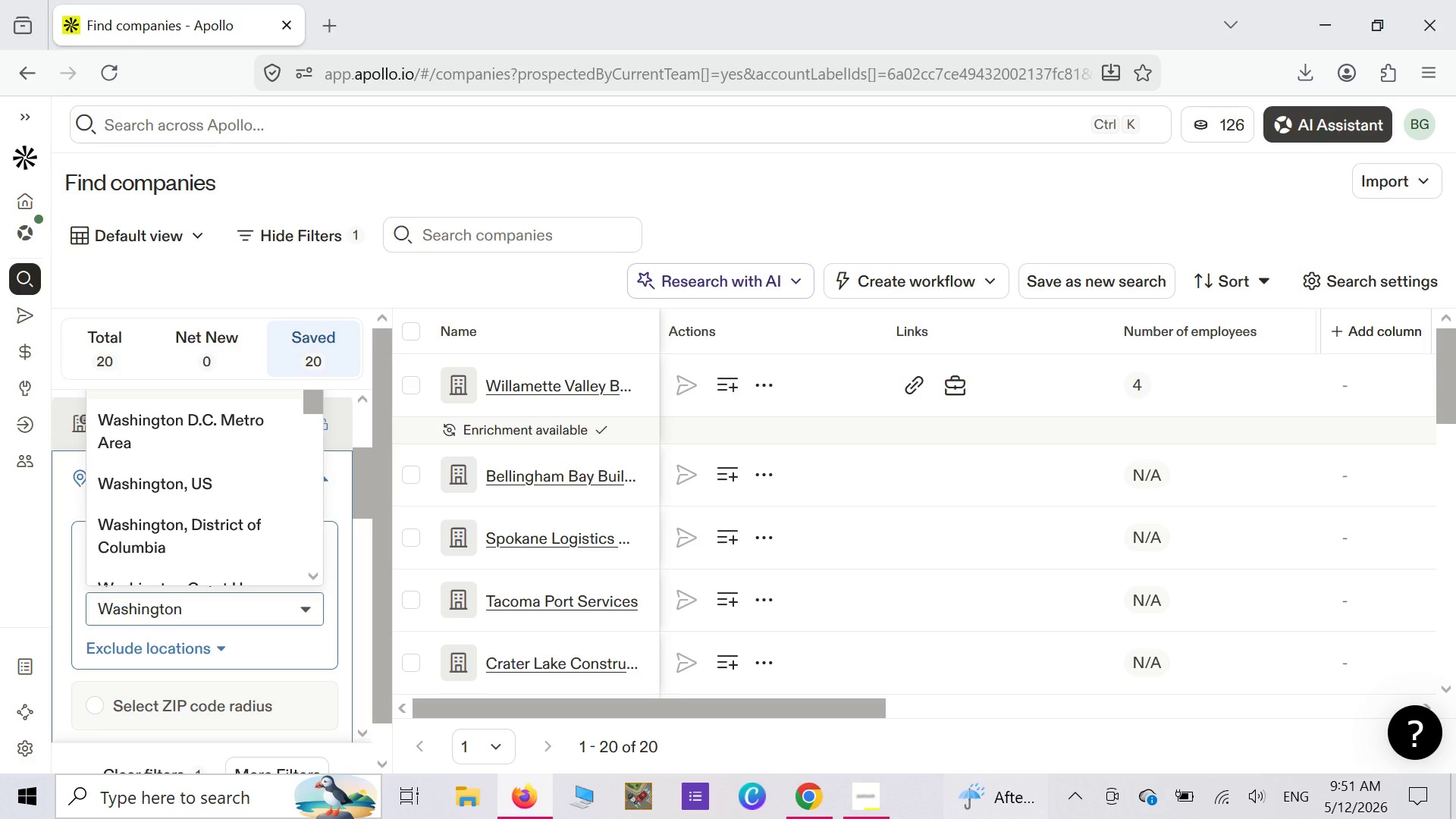 
wait(5.11)
 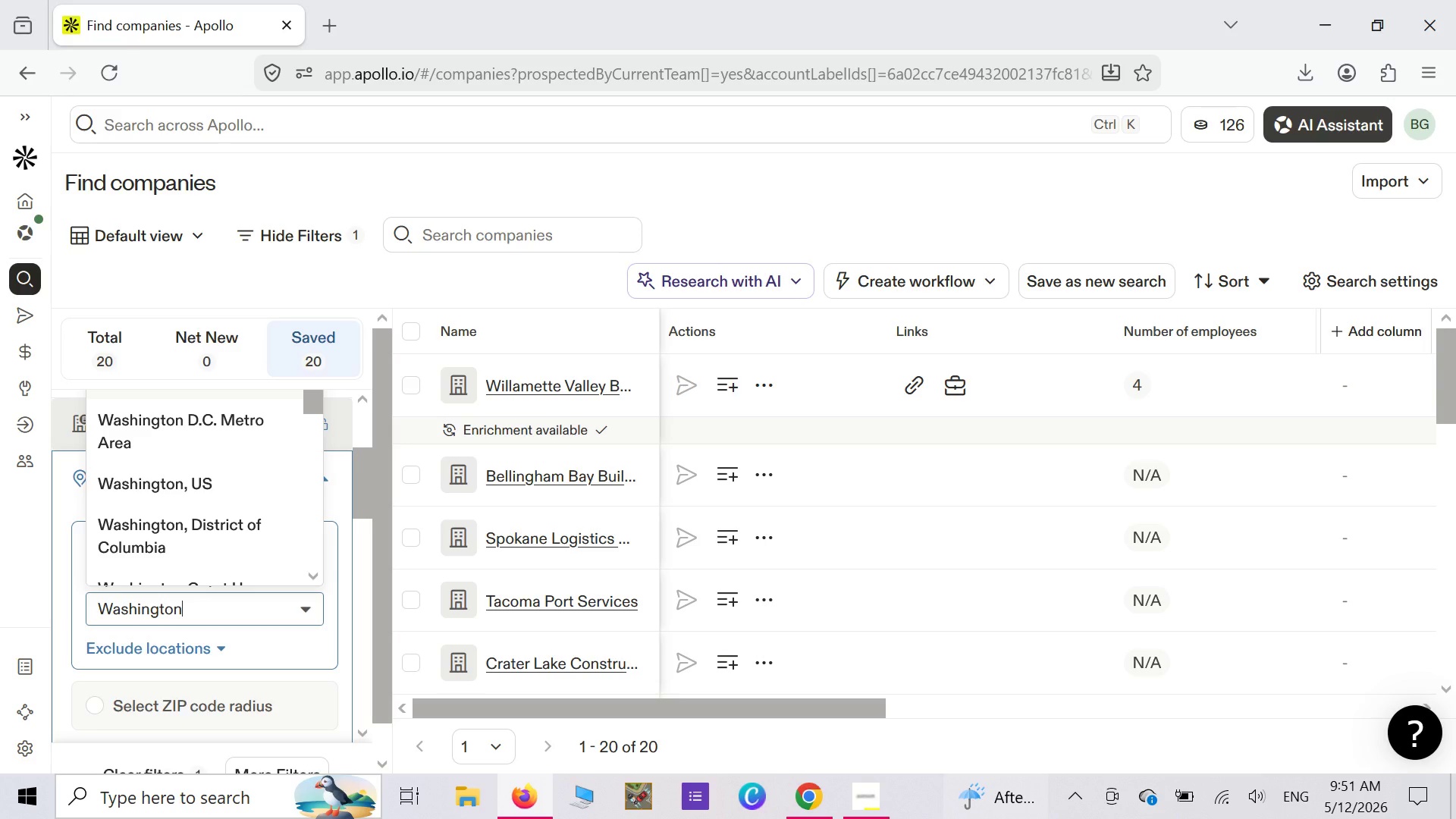 
key(Enter)
 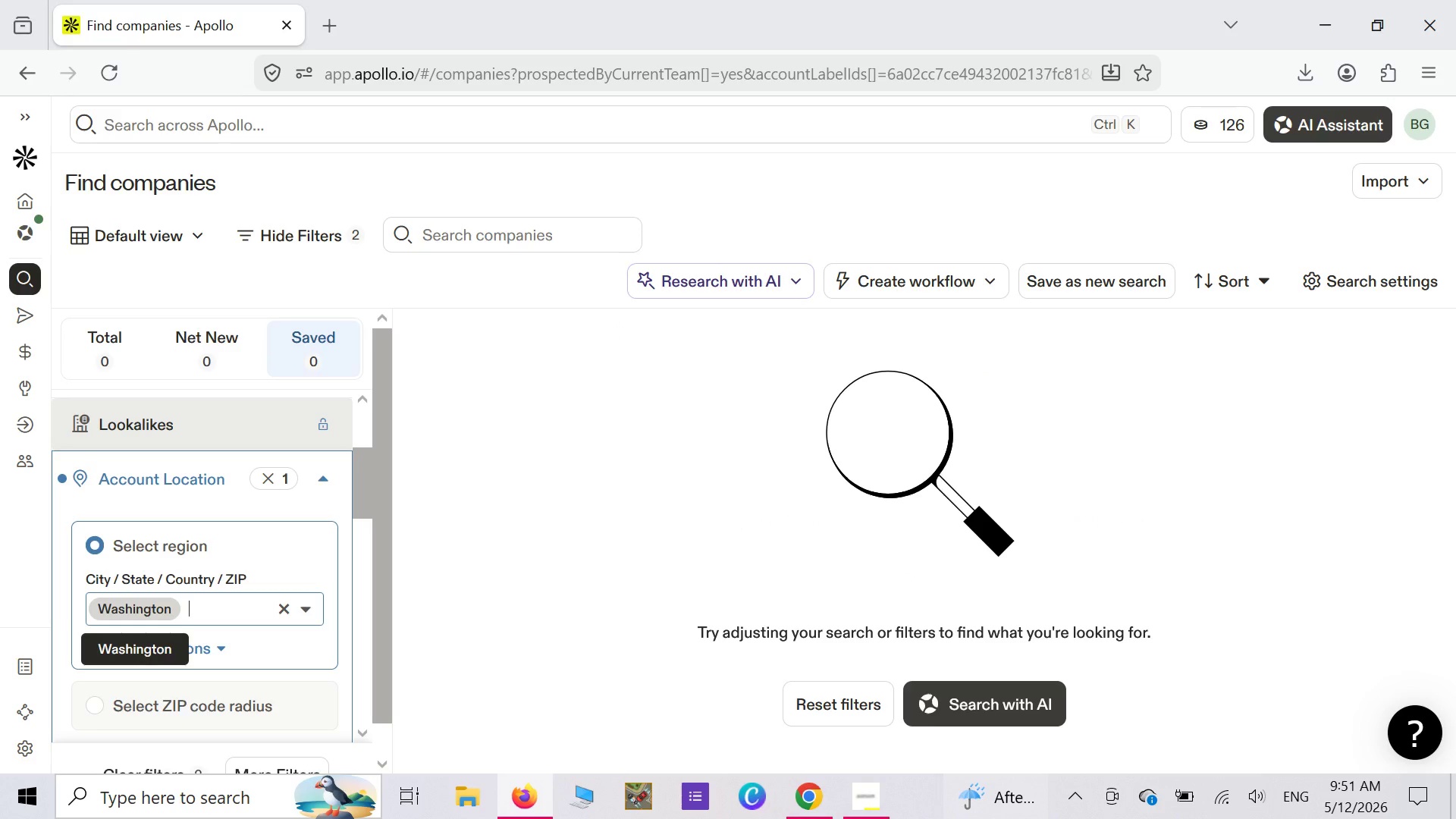 
wait(17.8)
 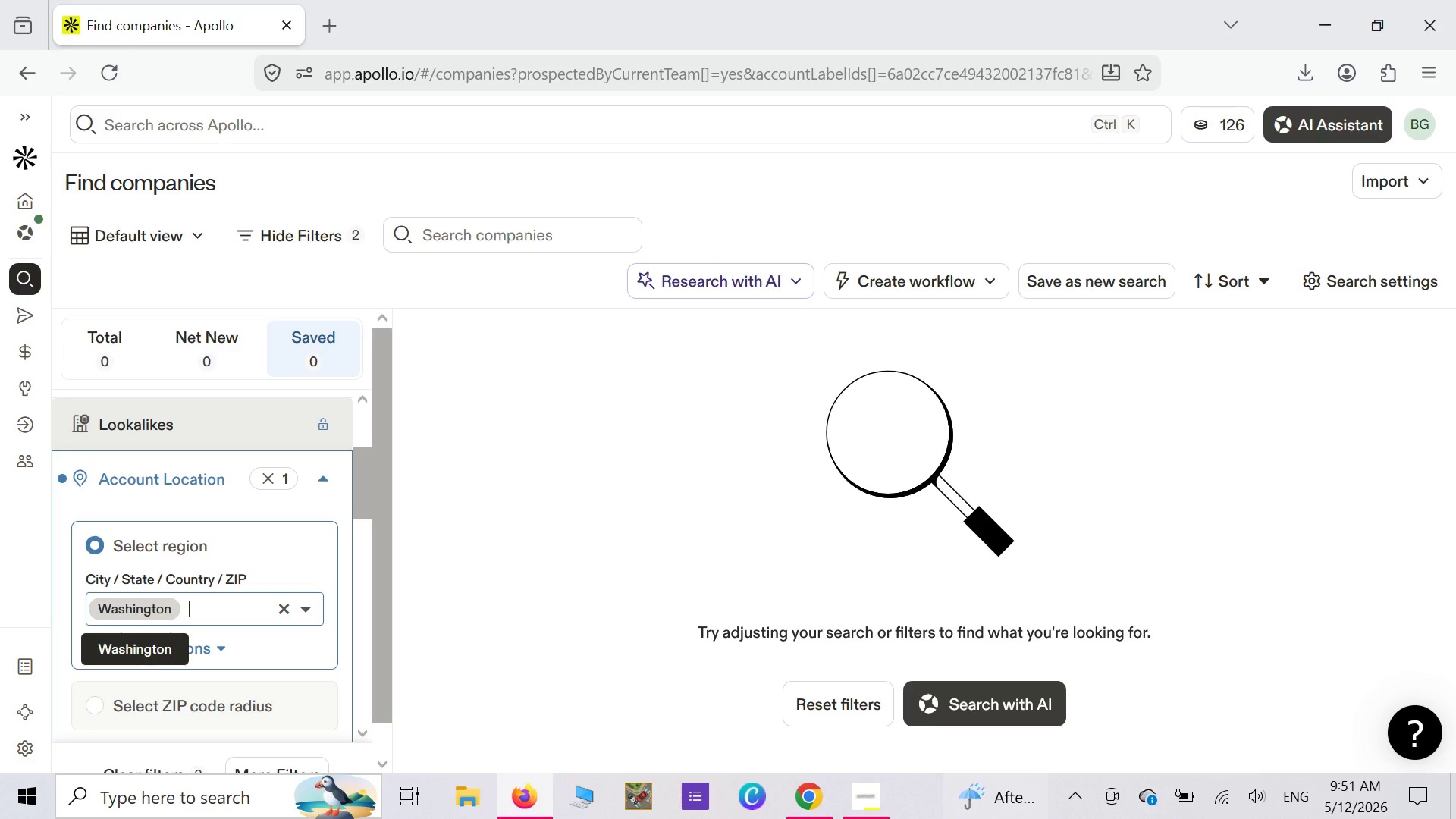 
type(Oregon)
 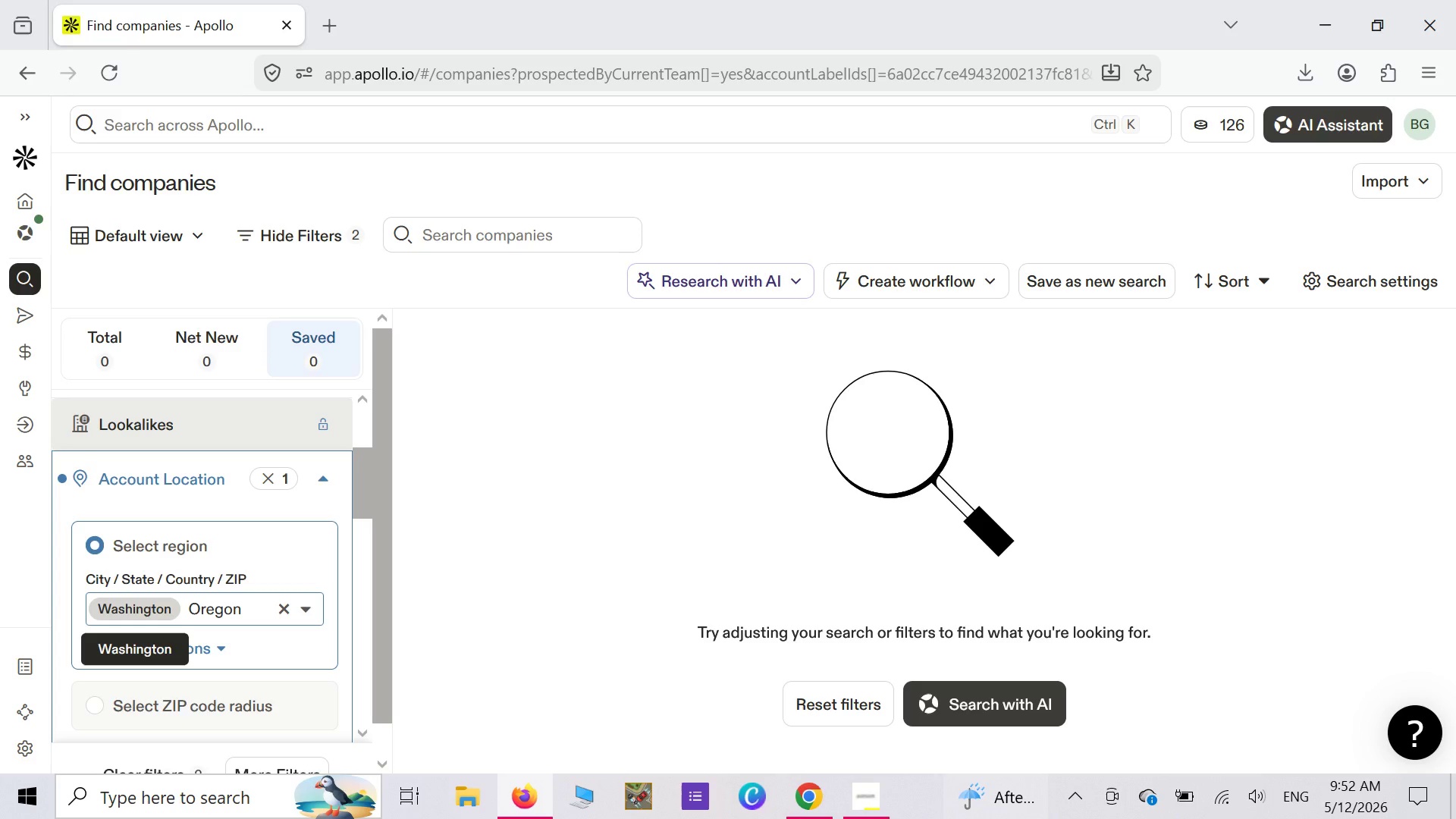 
wait(9.95)
 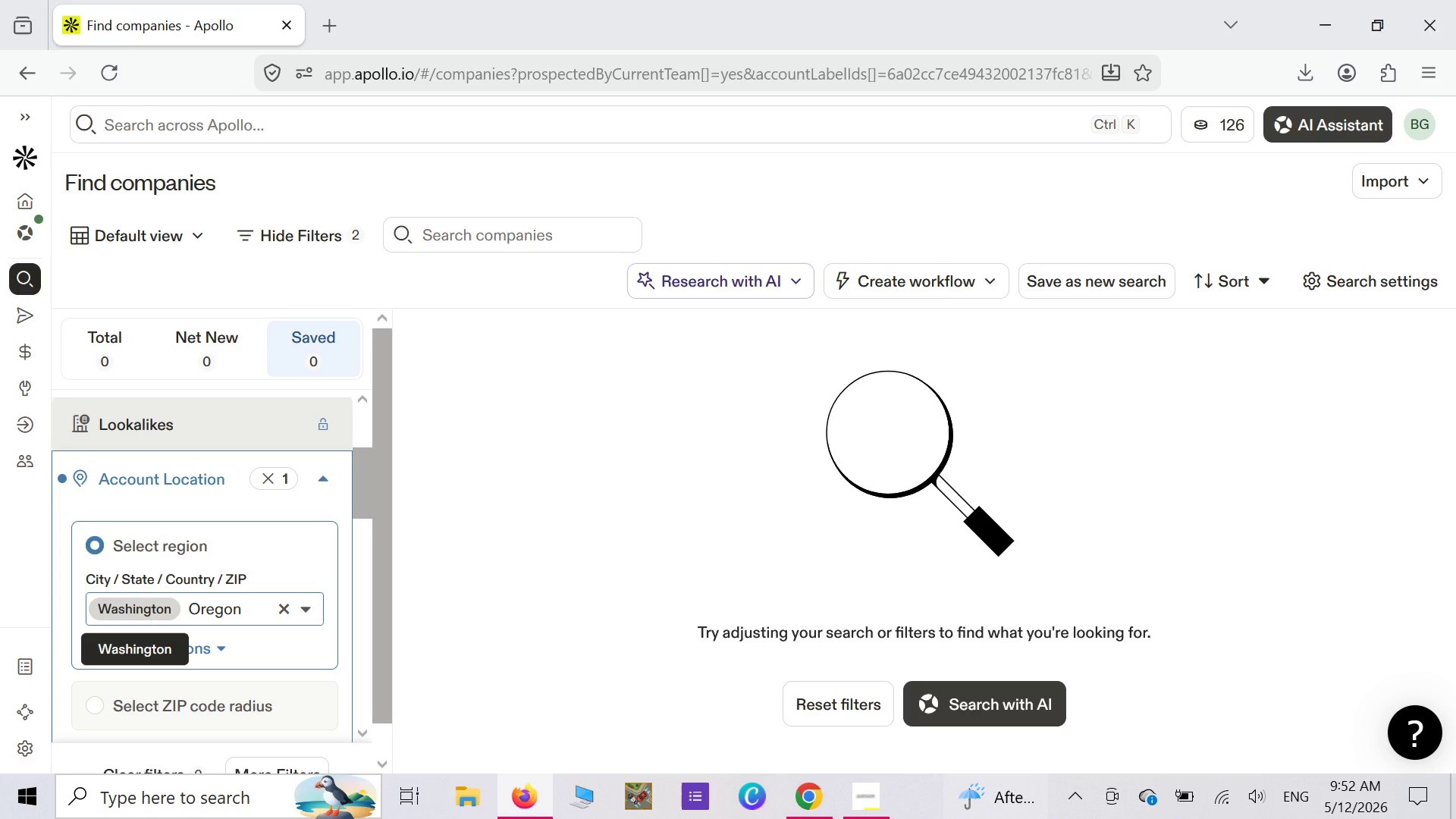 
key(Enter)
 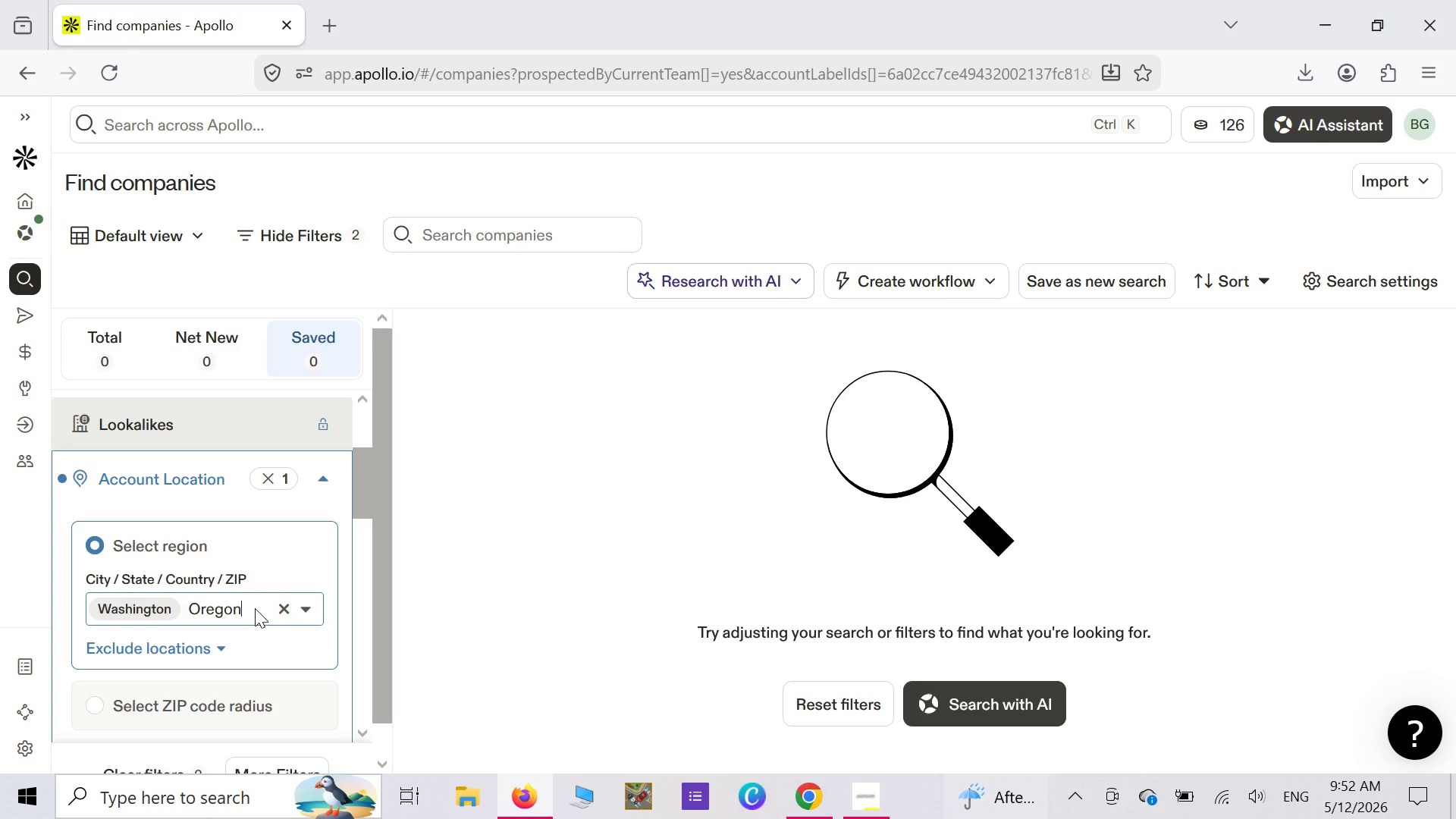 
wait(6.97)
 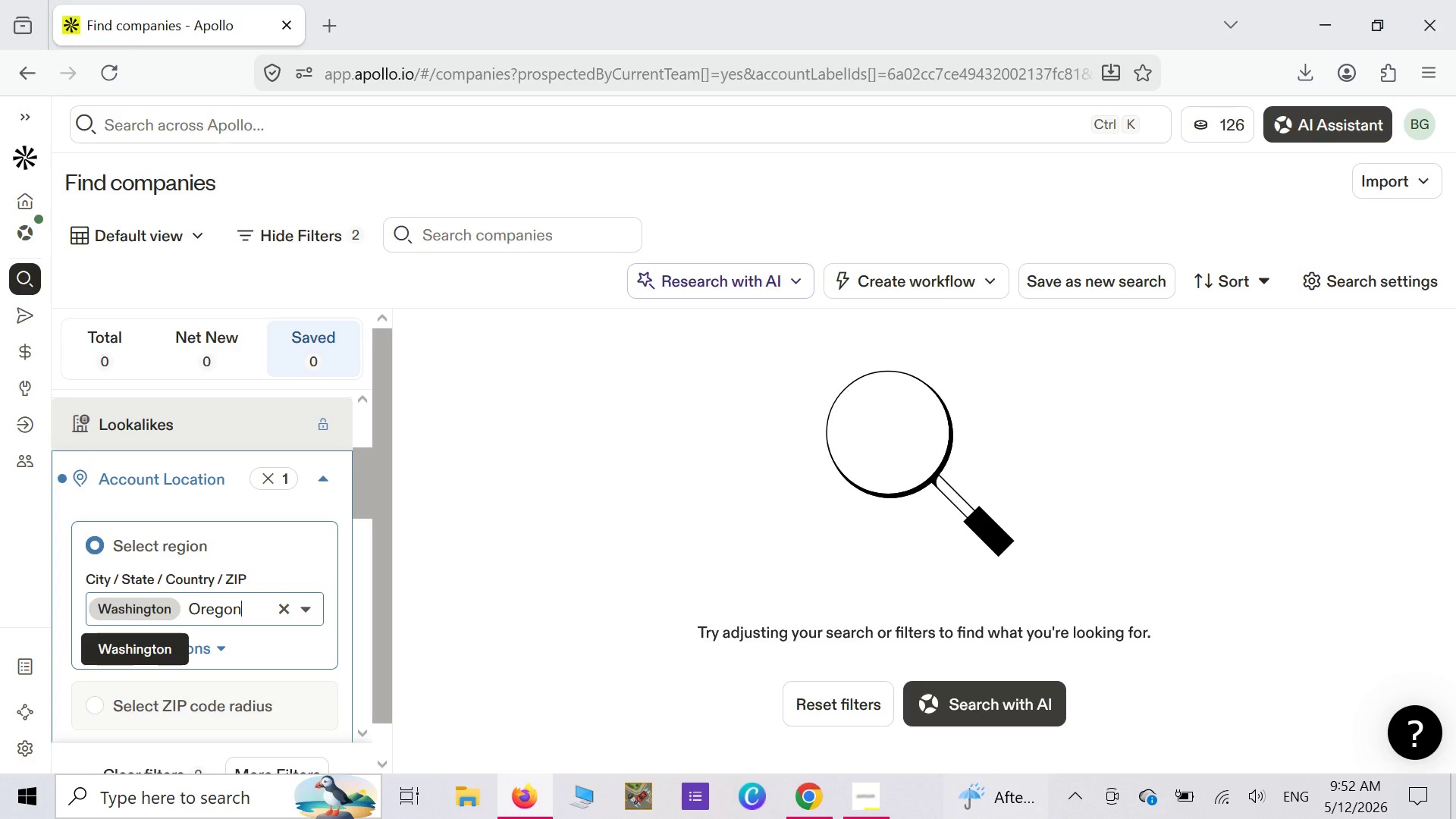 
key(Backspace)
 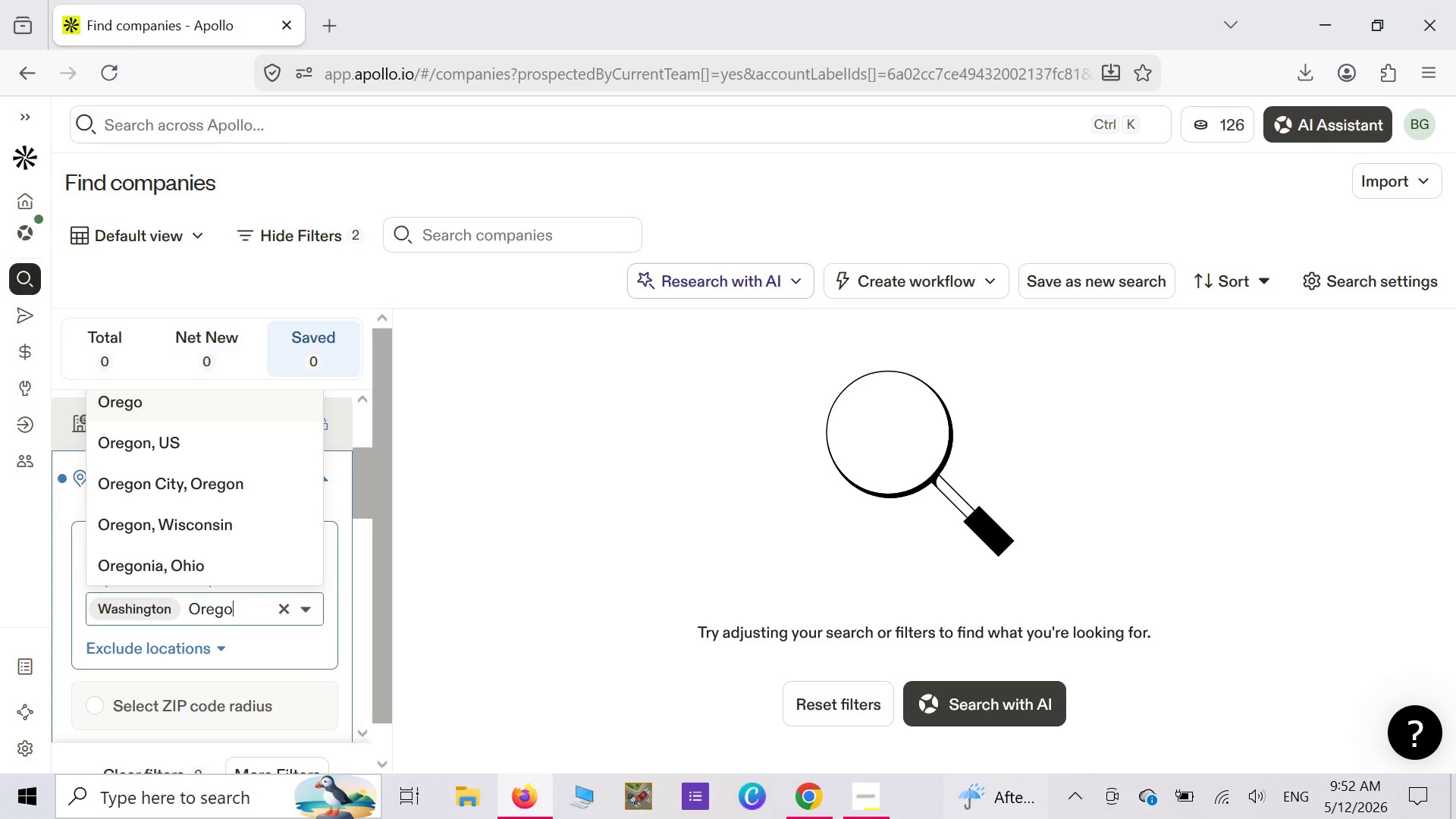 
key(N)
 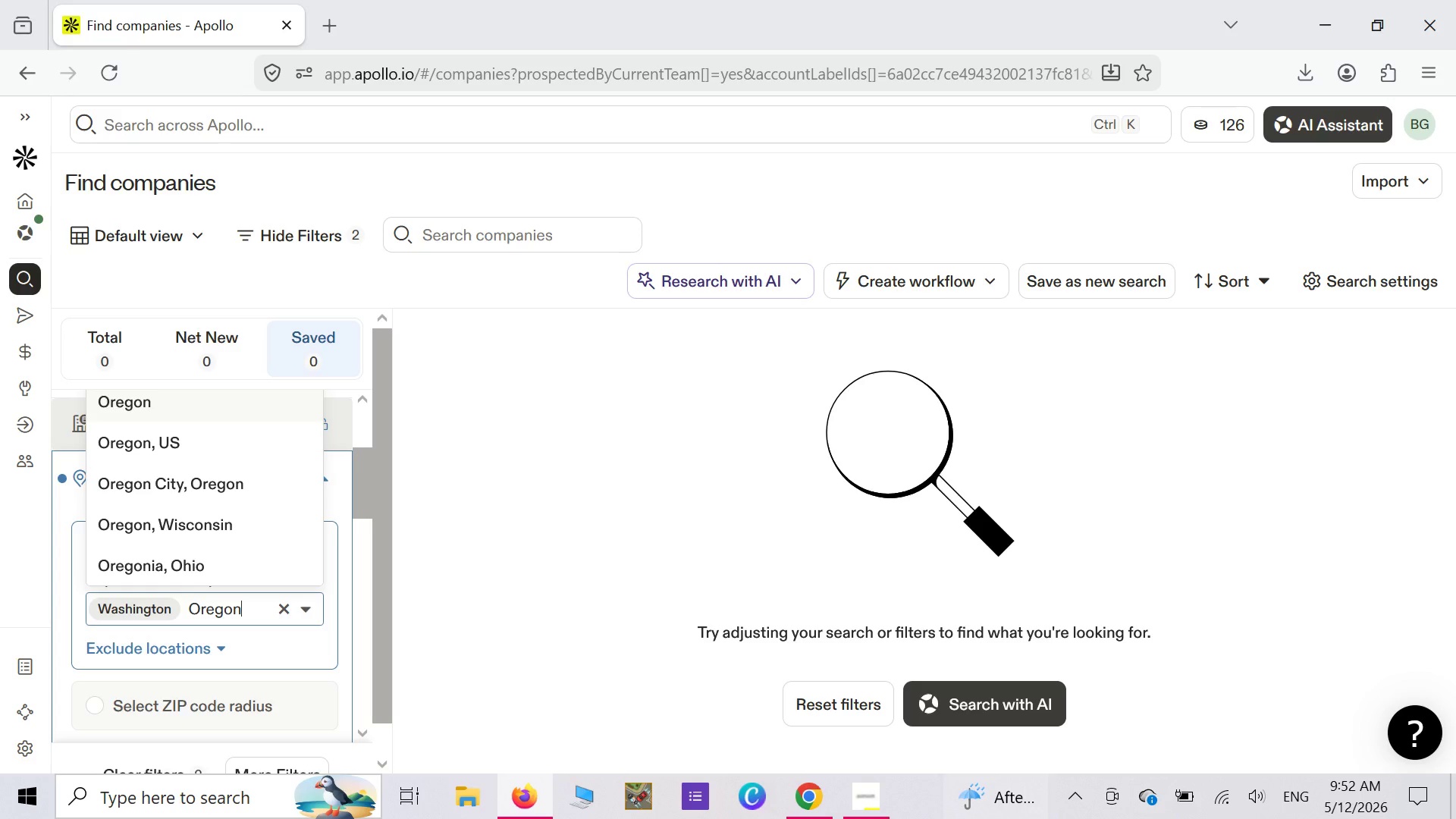 
key(Enter)
 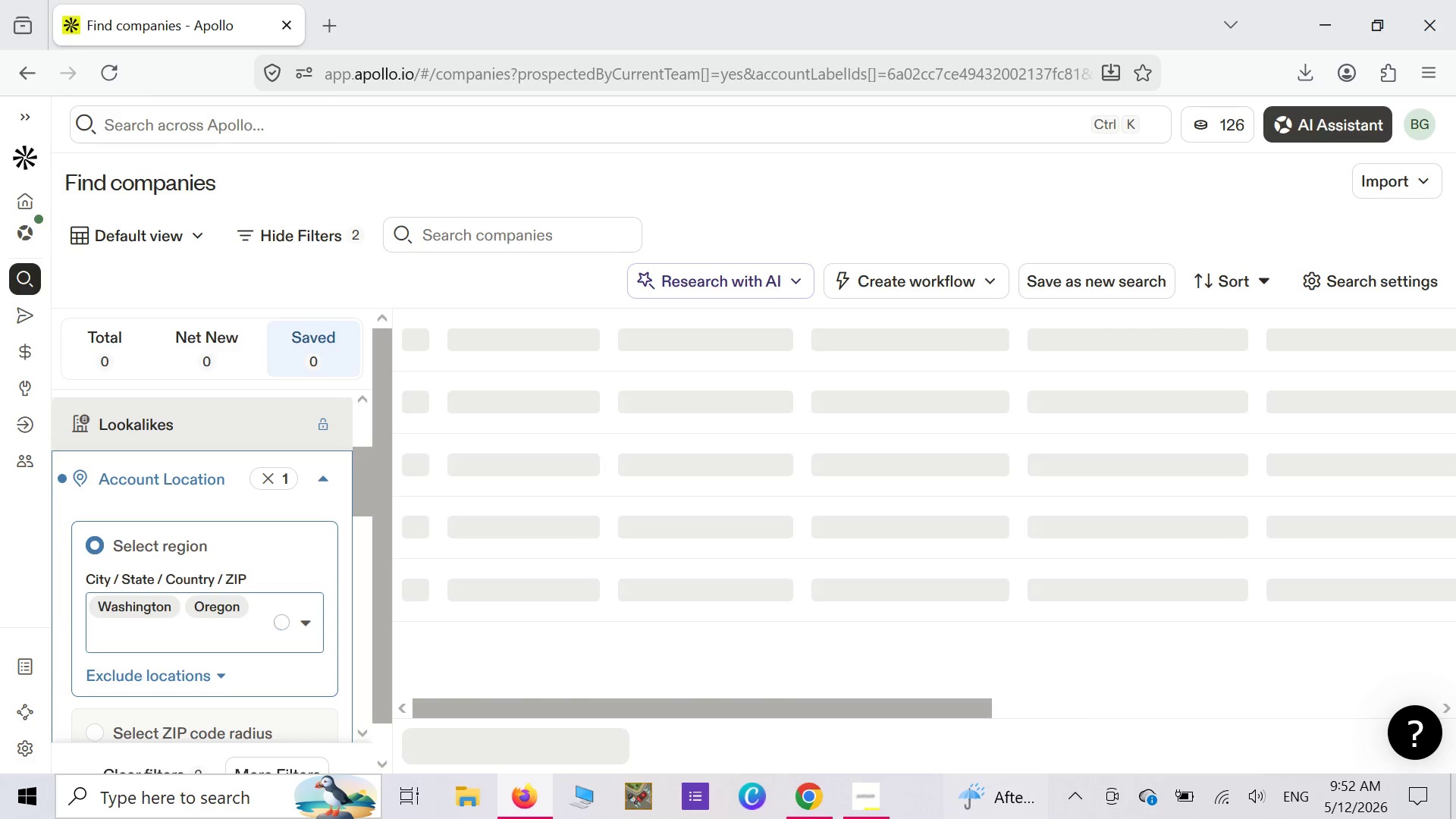 
type(Idaho)
 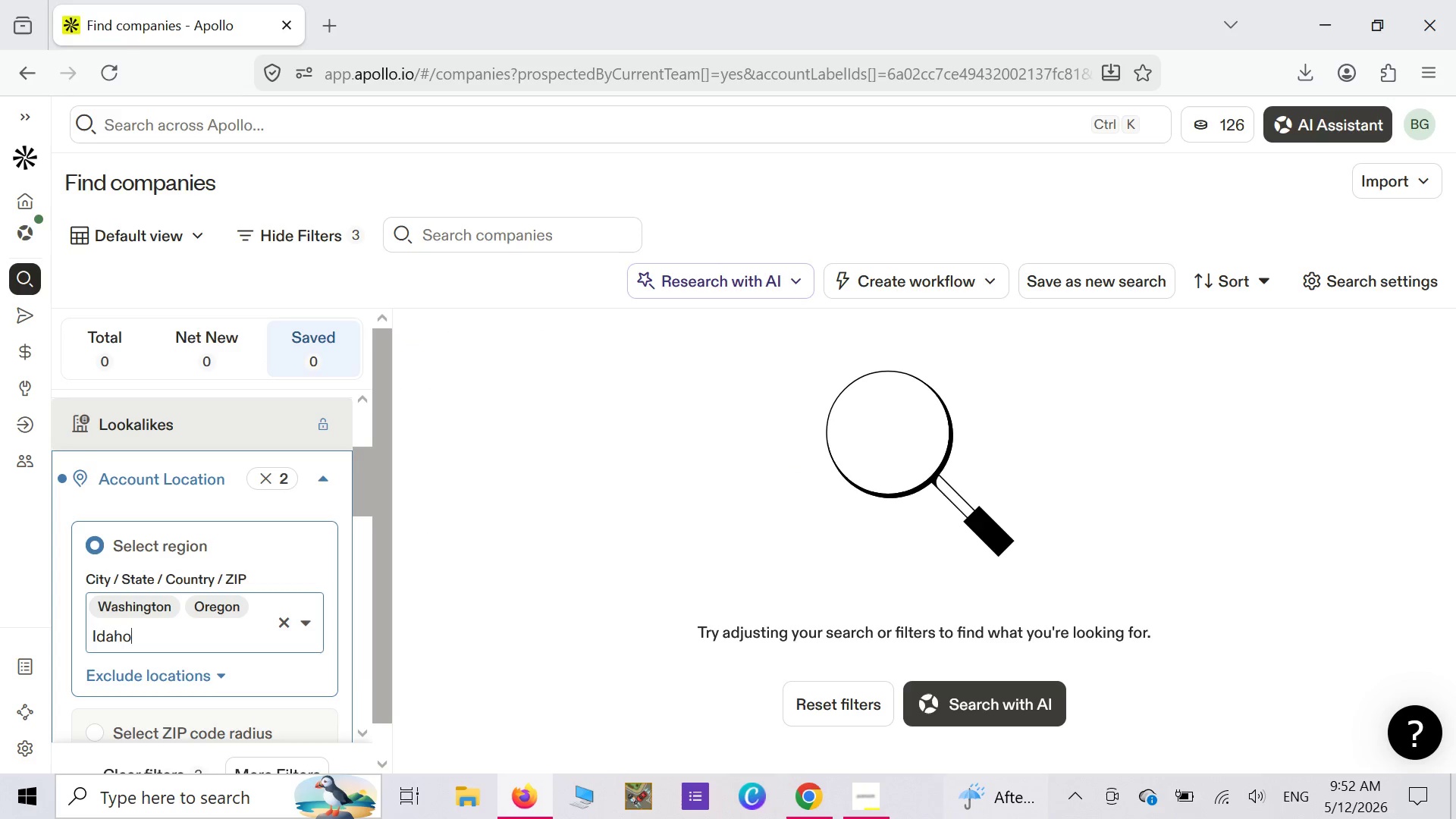 
key(Enter)
 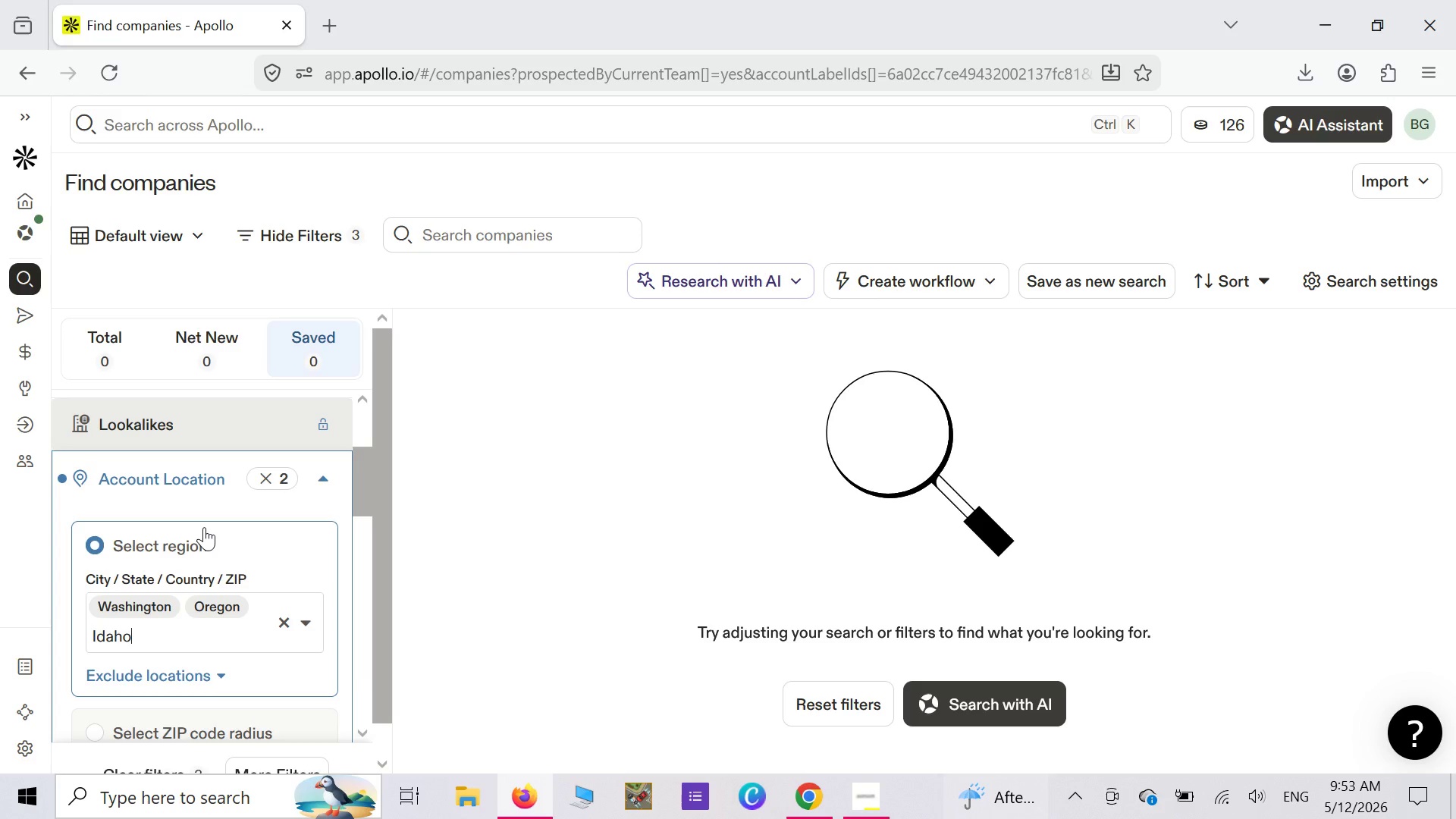 
wait(67.95)
 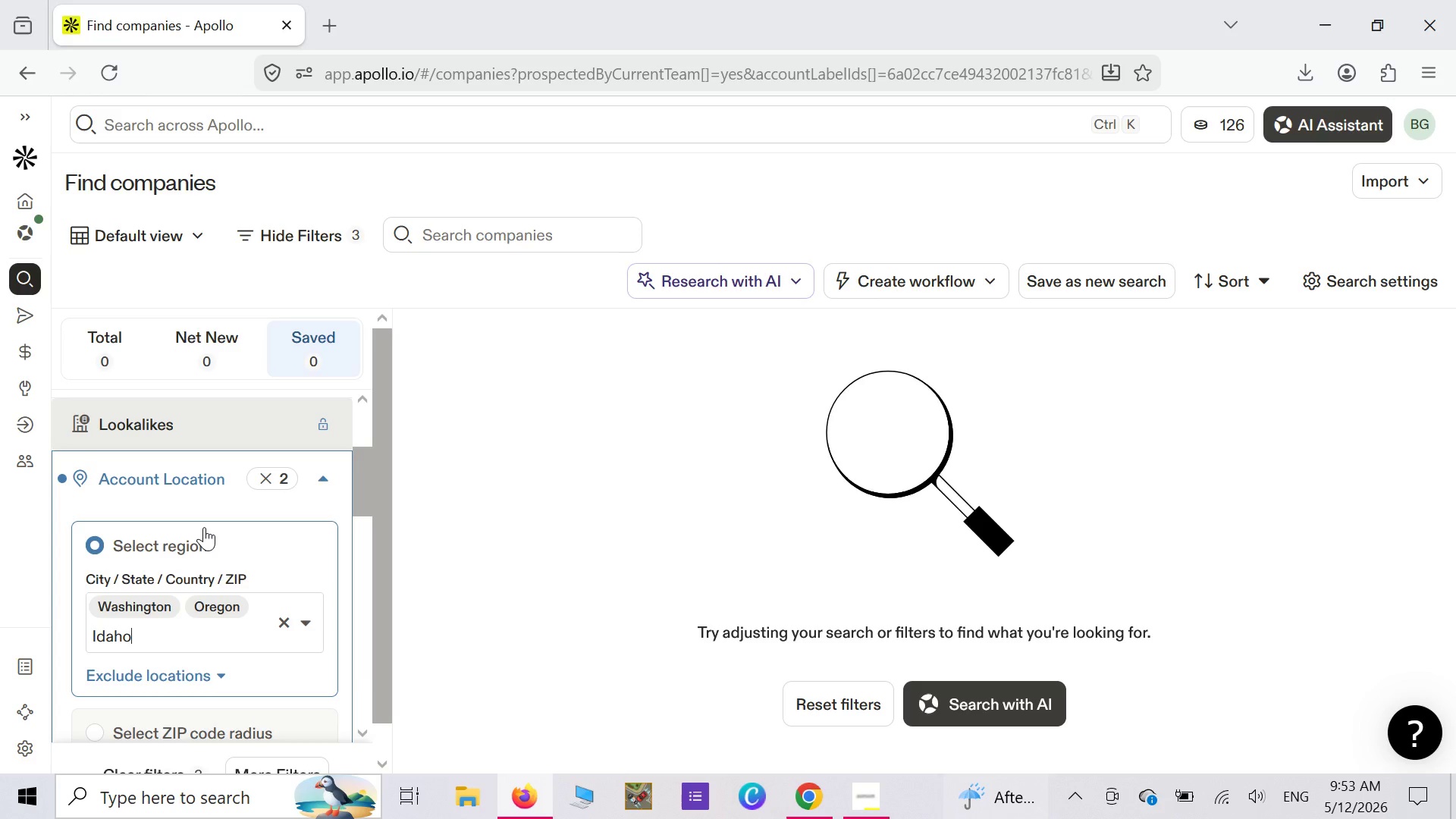 
left_click([422, 416])
 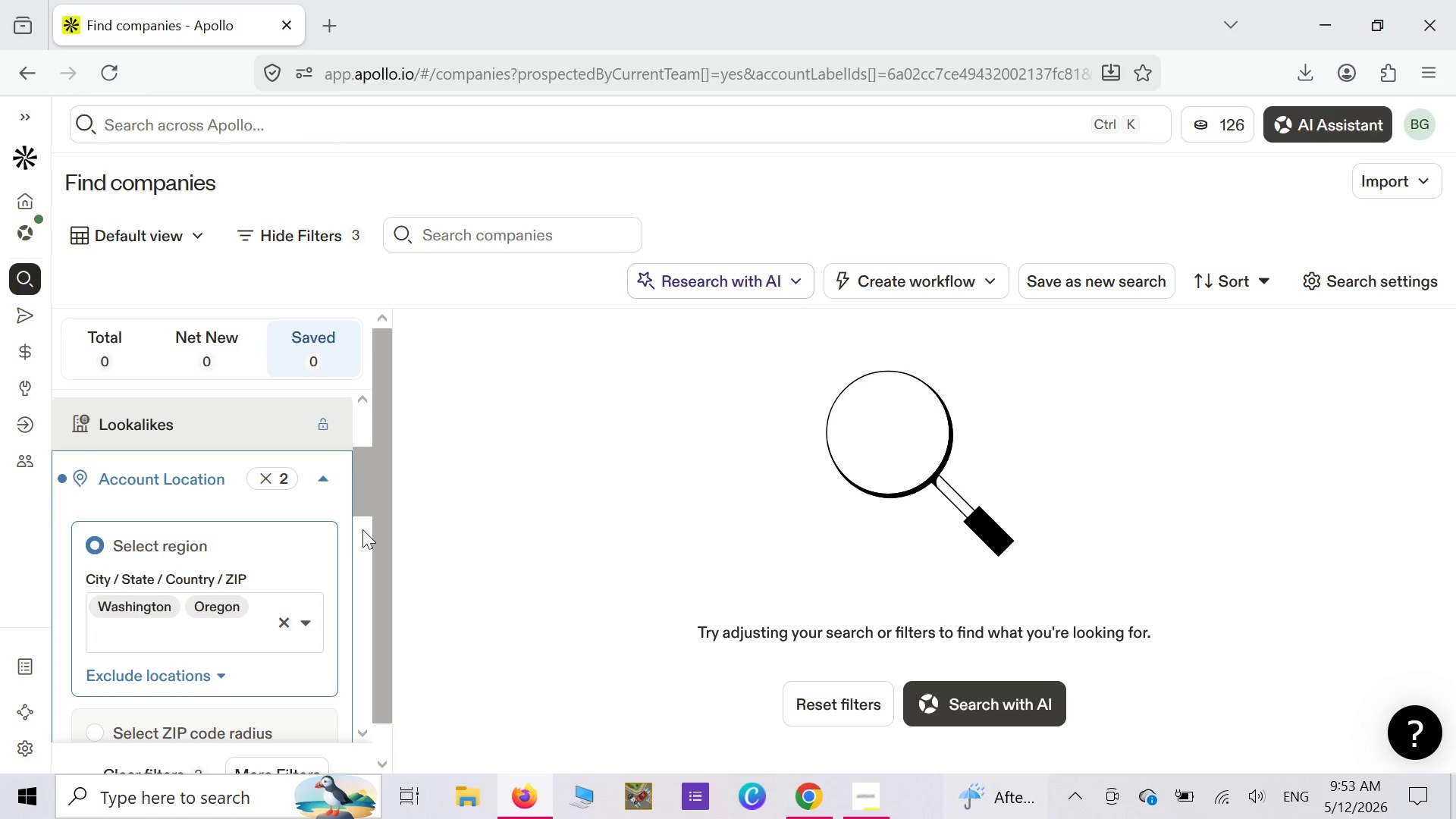 
left_click([362, 529])
 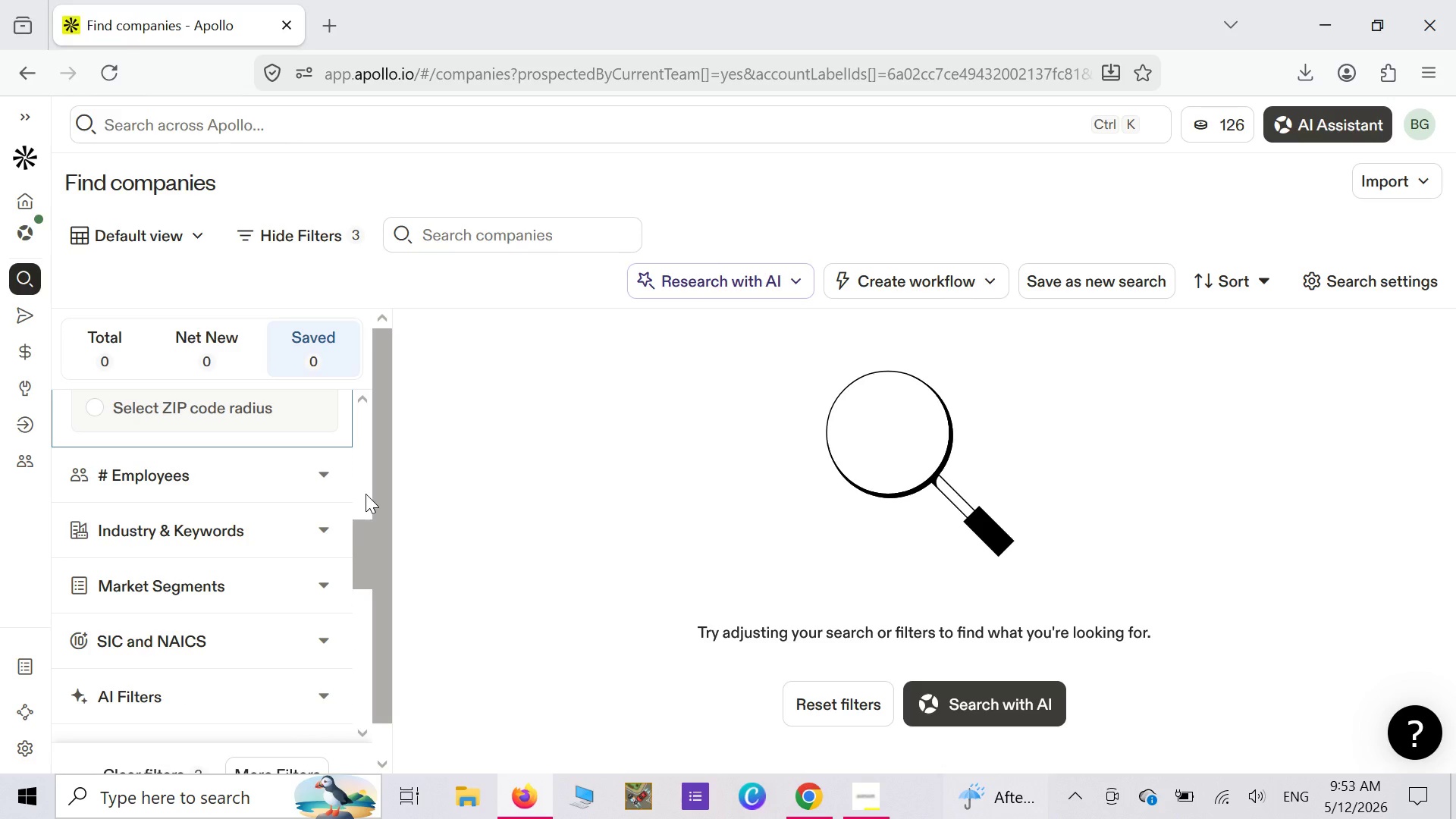 
left_click([366, 494])
 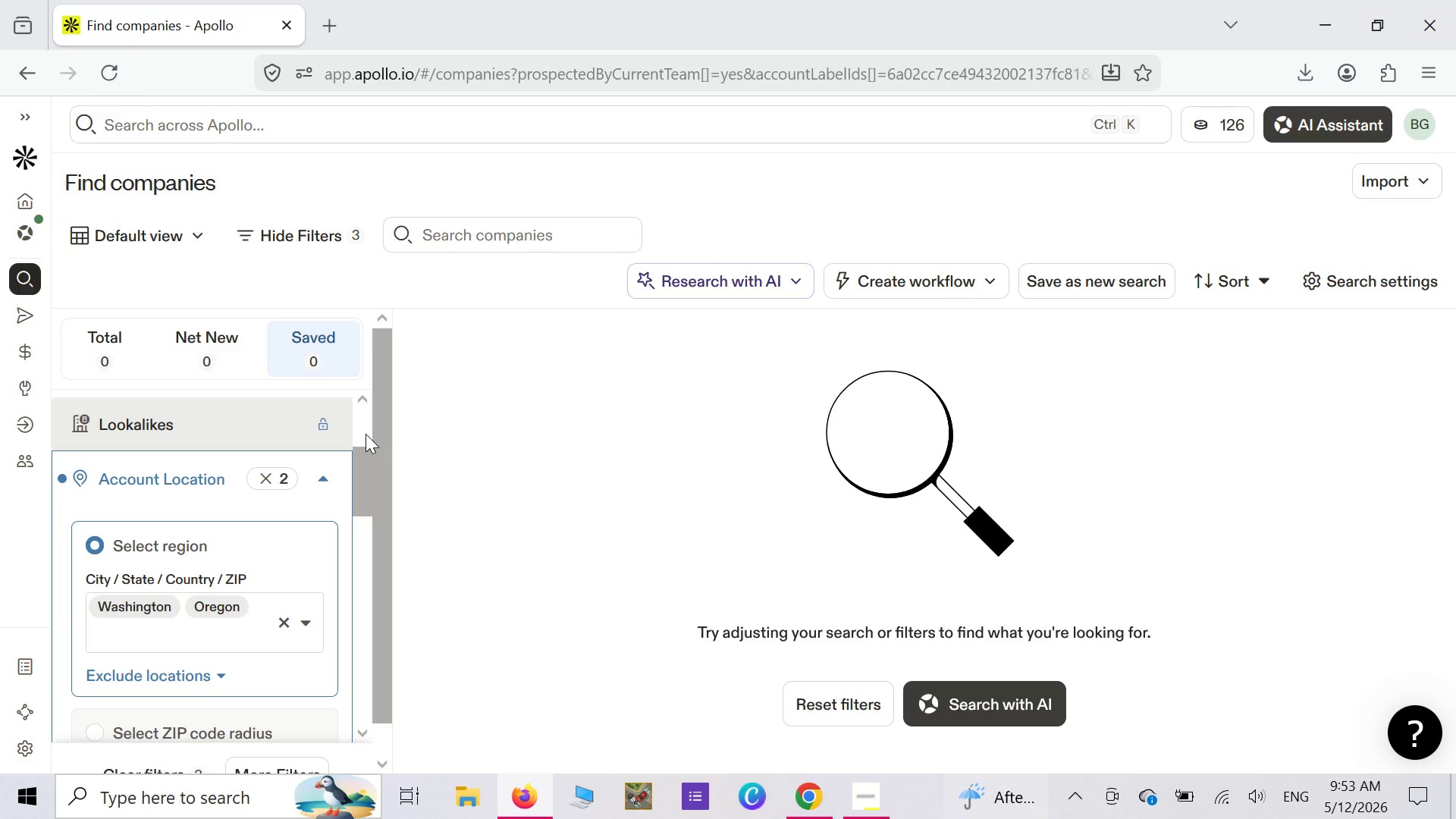 
left_click([366, 434])
 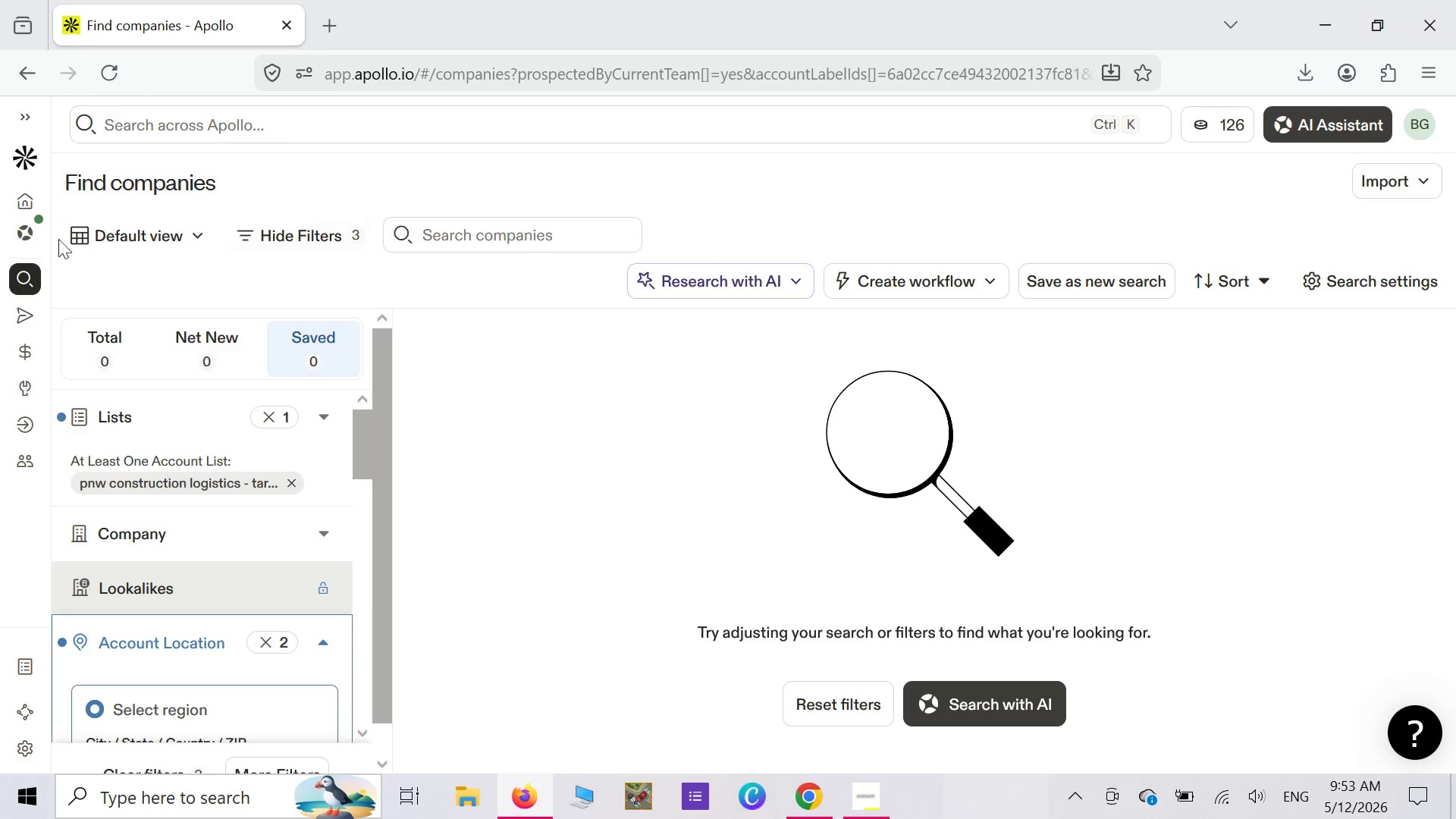 
wait(5.75)
 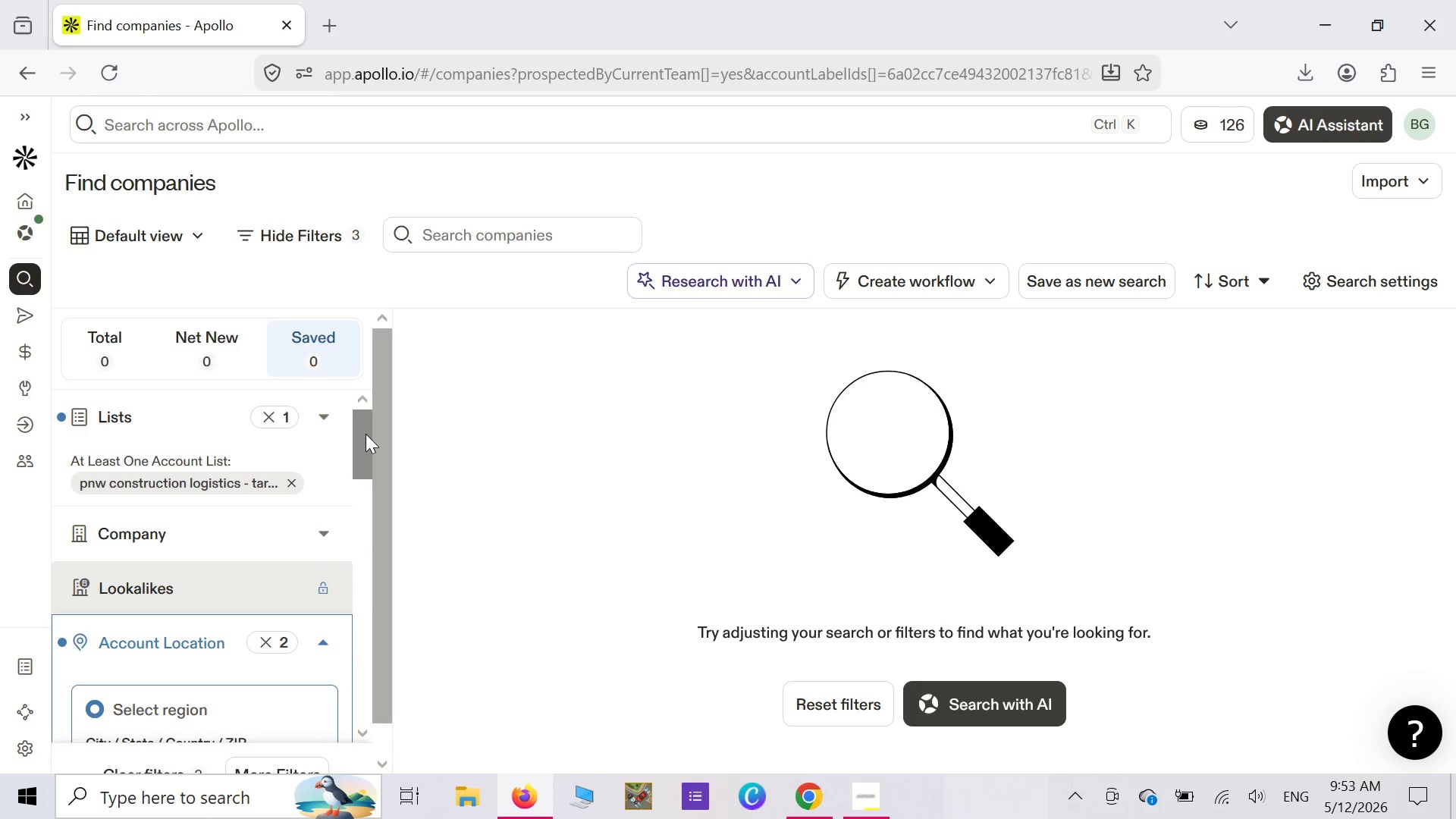 
left_click([35, 284])
 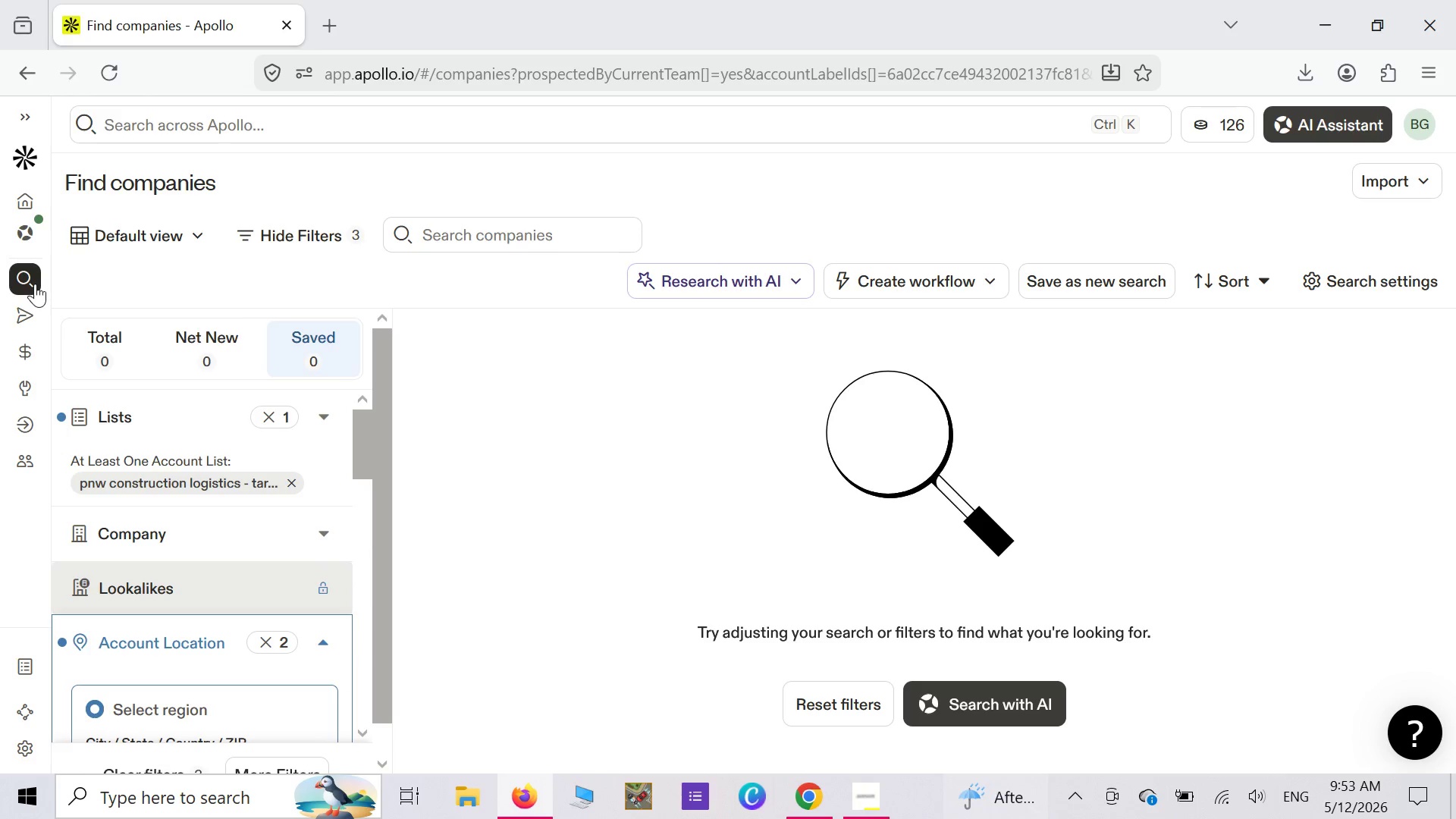 
left_click([35, 284])
 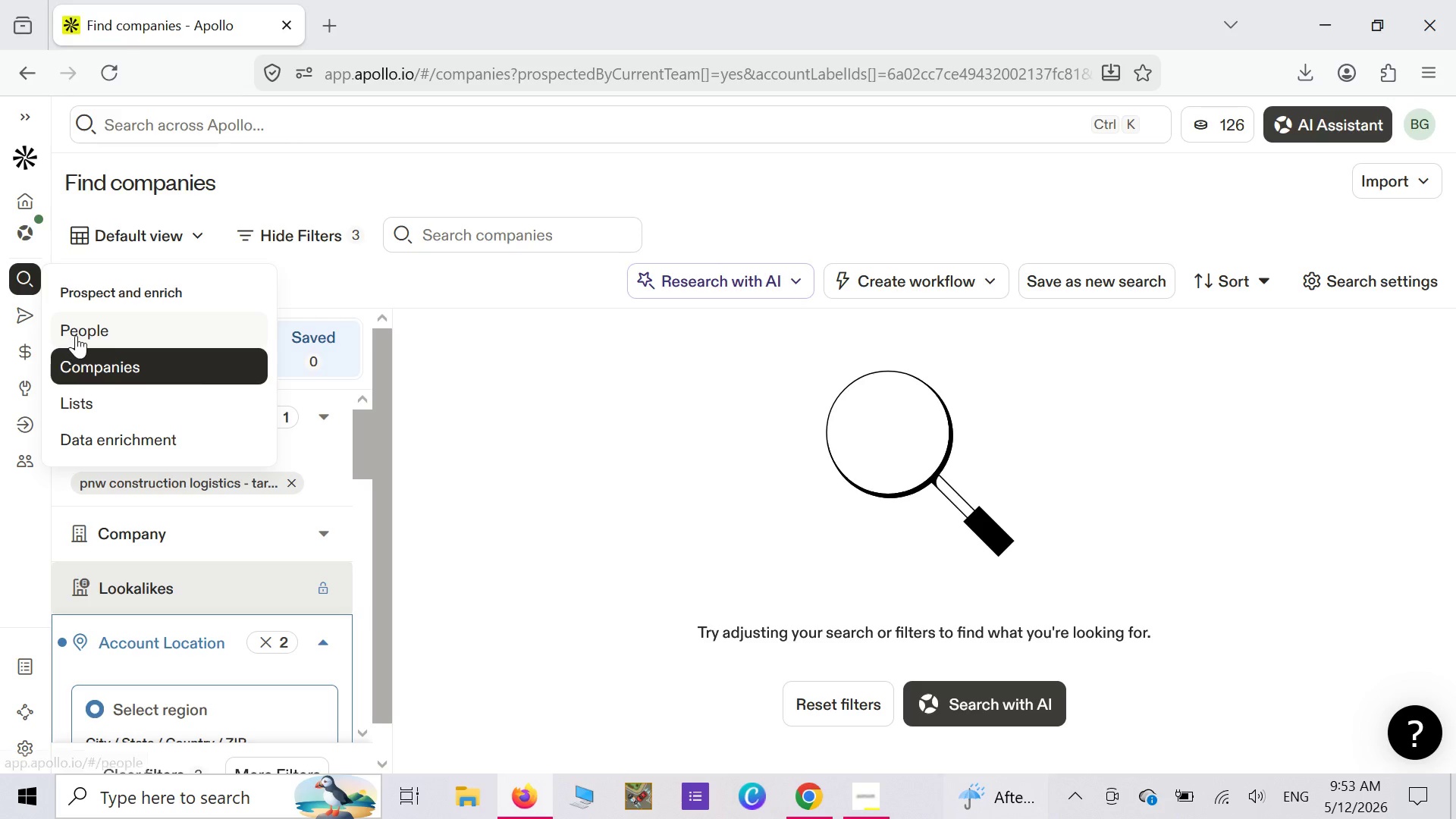 
left_click([77, 334])
 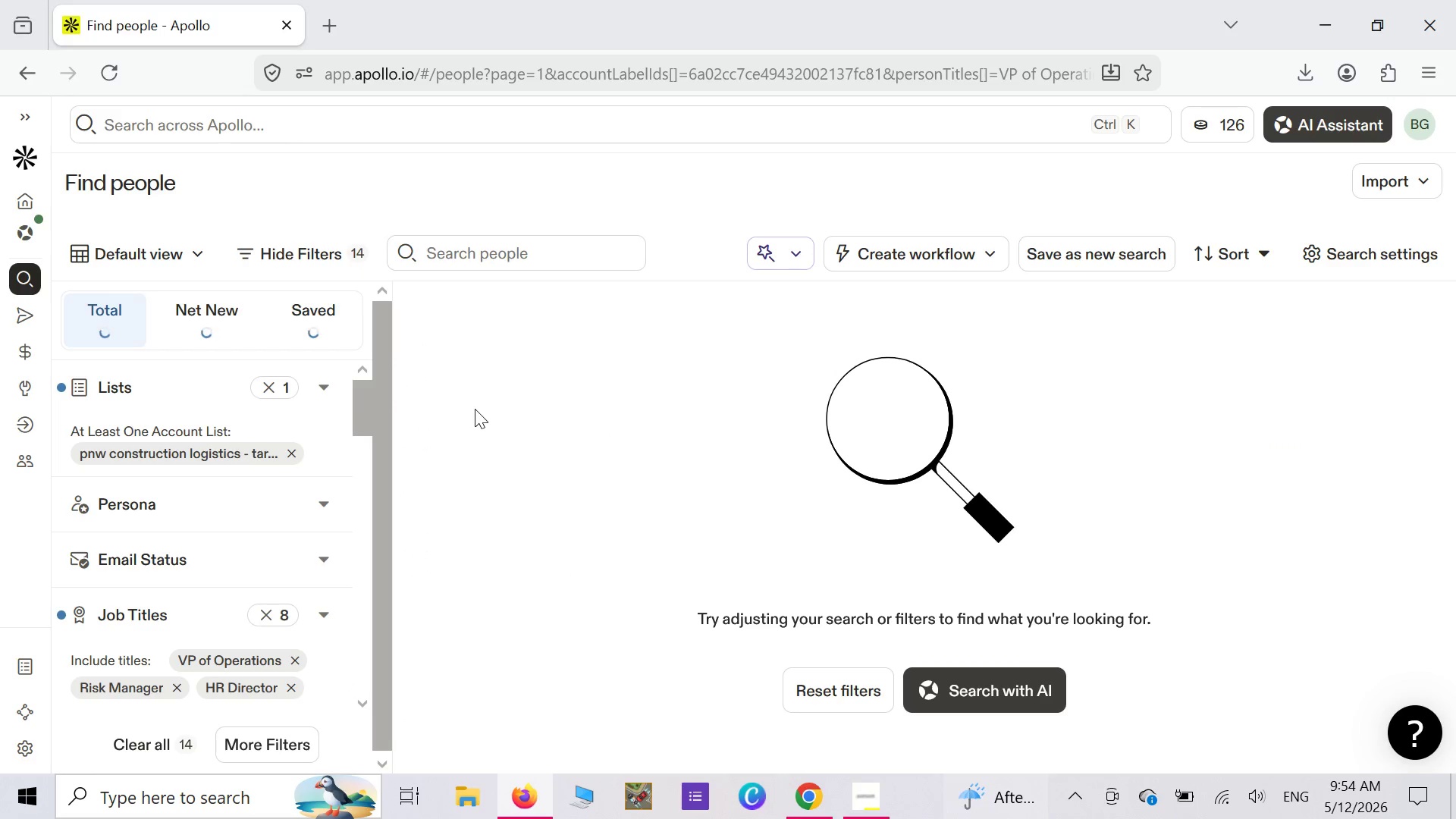 
wait(23.73)
 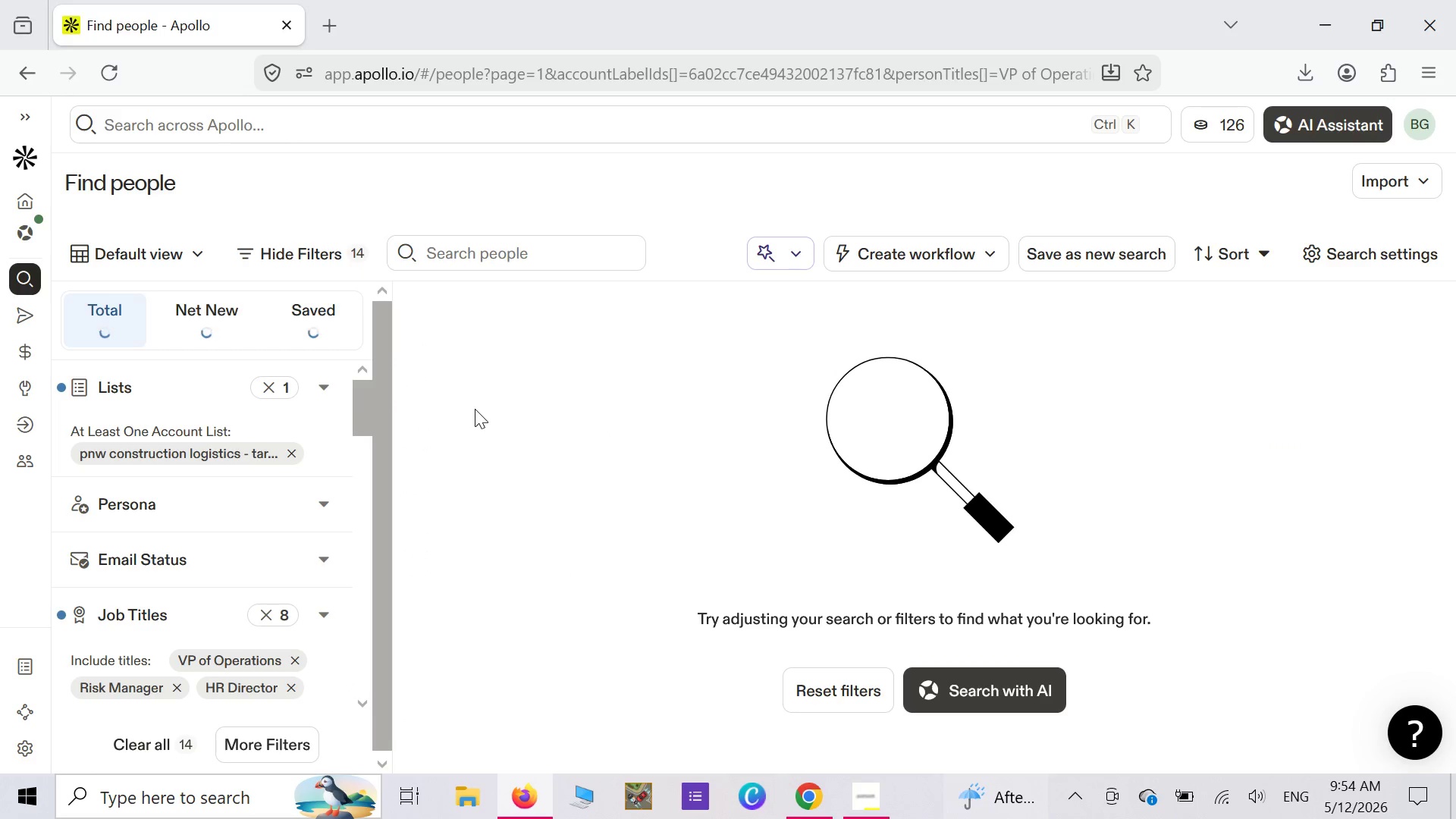 
left_click([276, 432])
 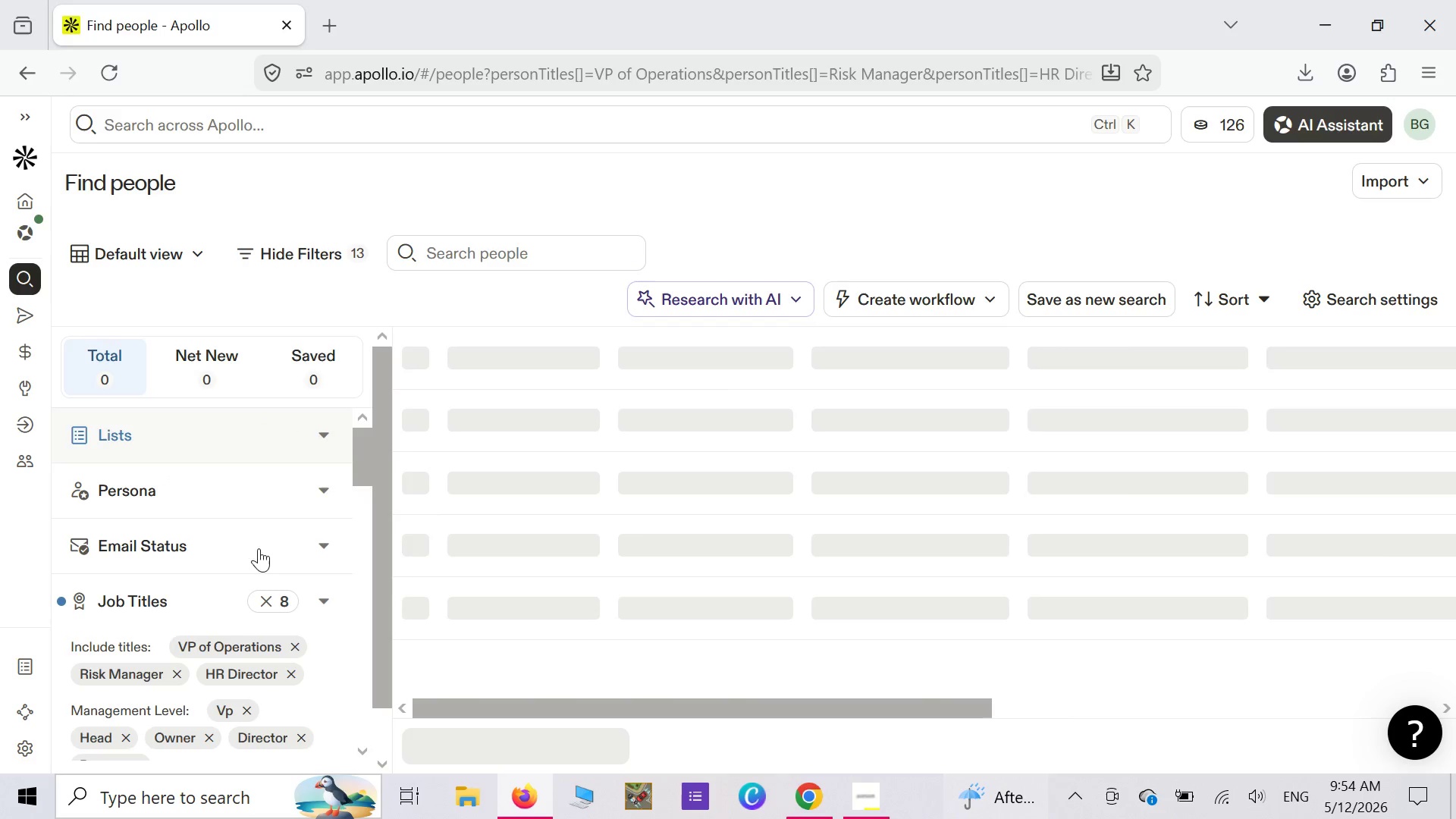 
scroll: coordinate [316, 495], scroll_direction: down, amount: 12.0
 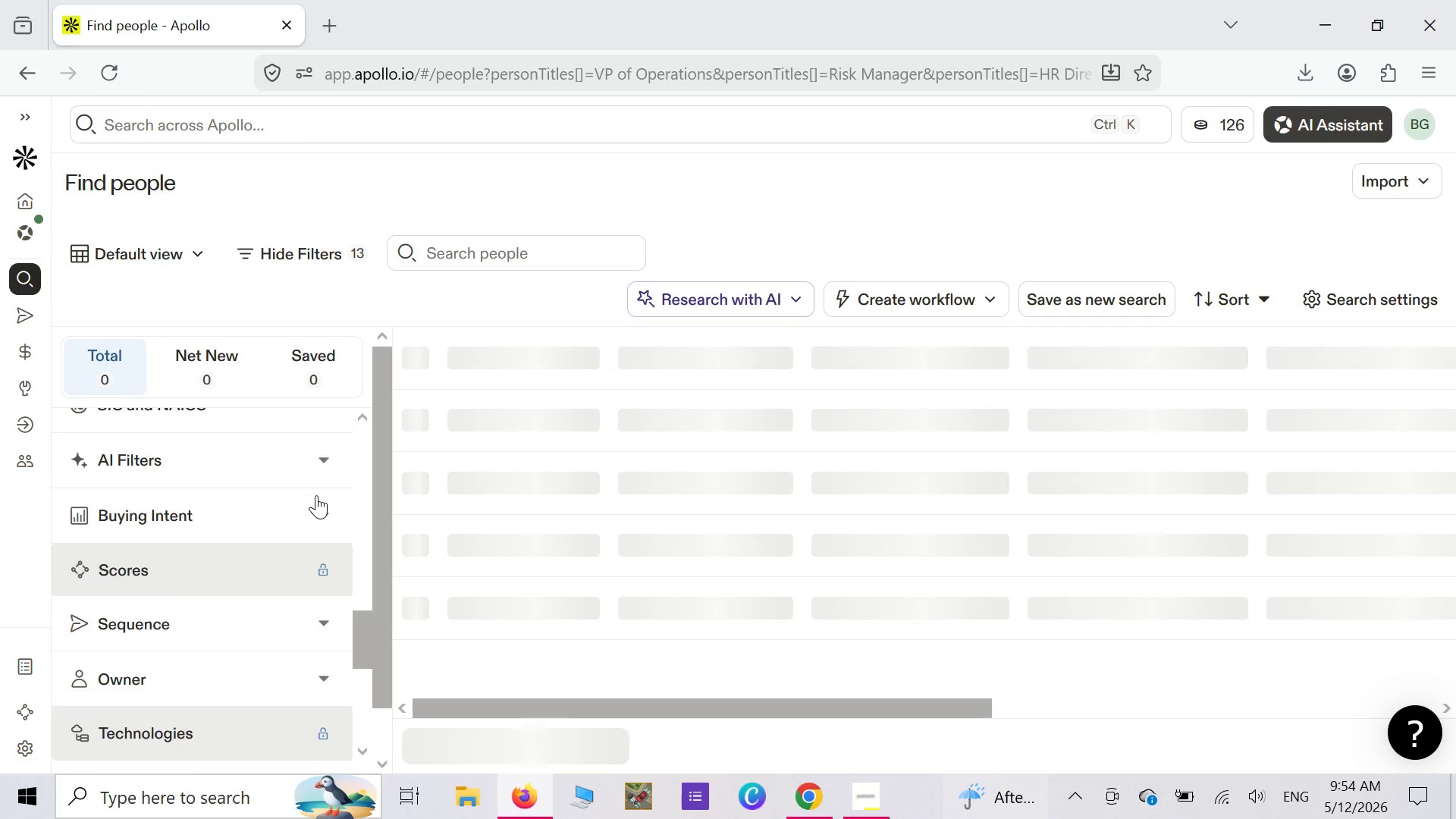 
scroll: coordinate [316, 495], scroll_direction: up, amount: 3.0
 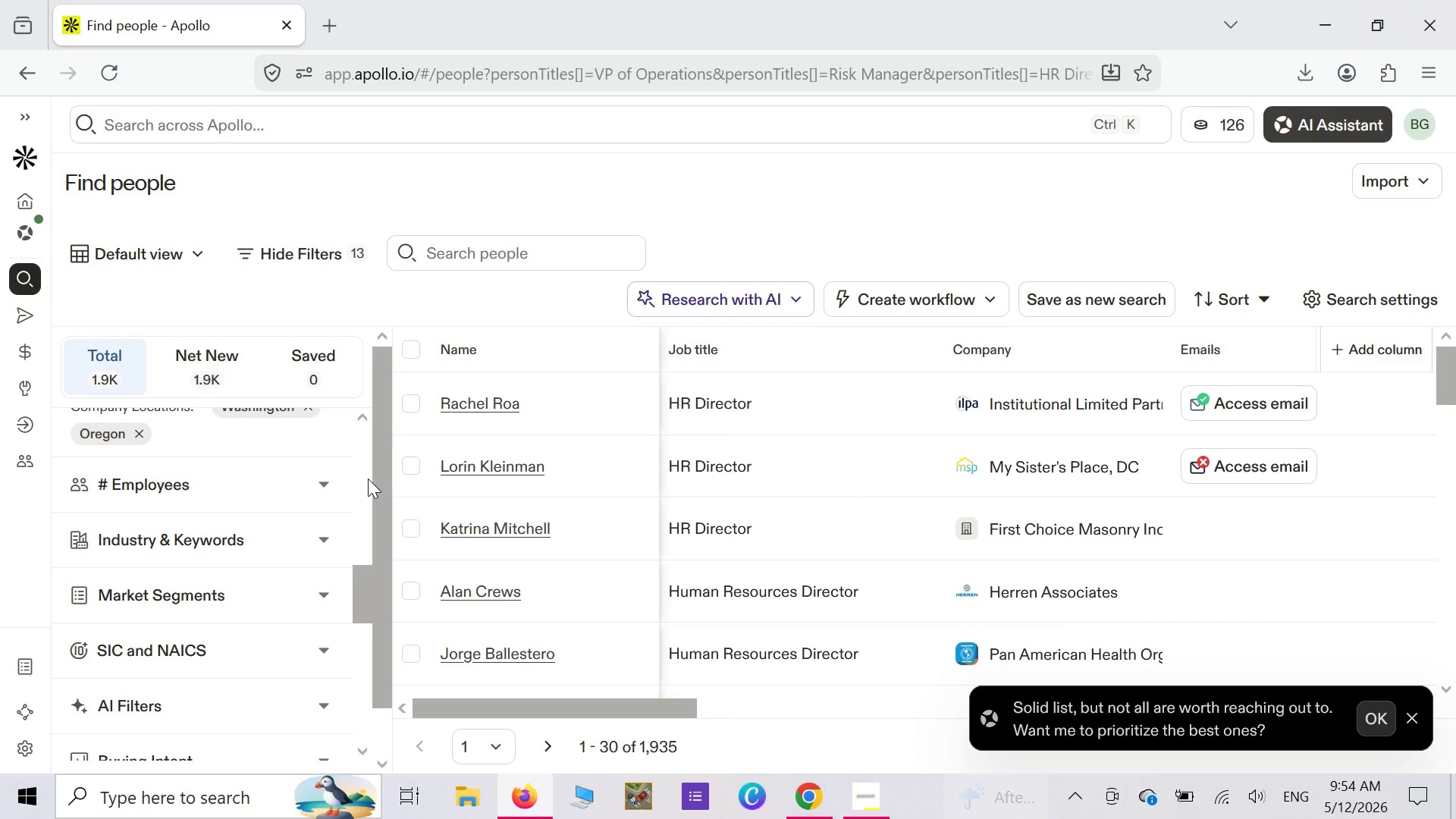 
wait(28.63)
 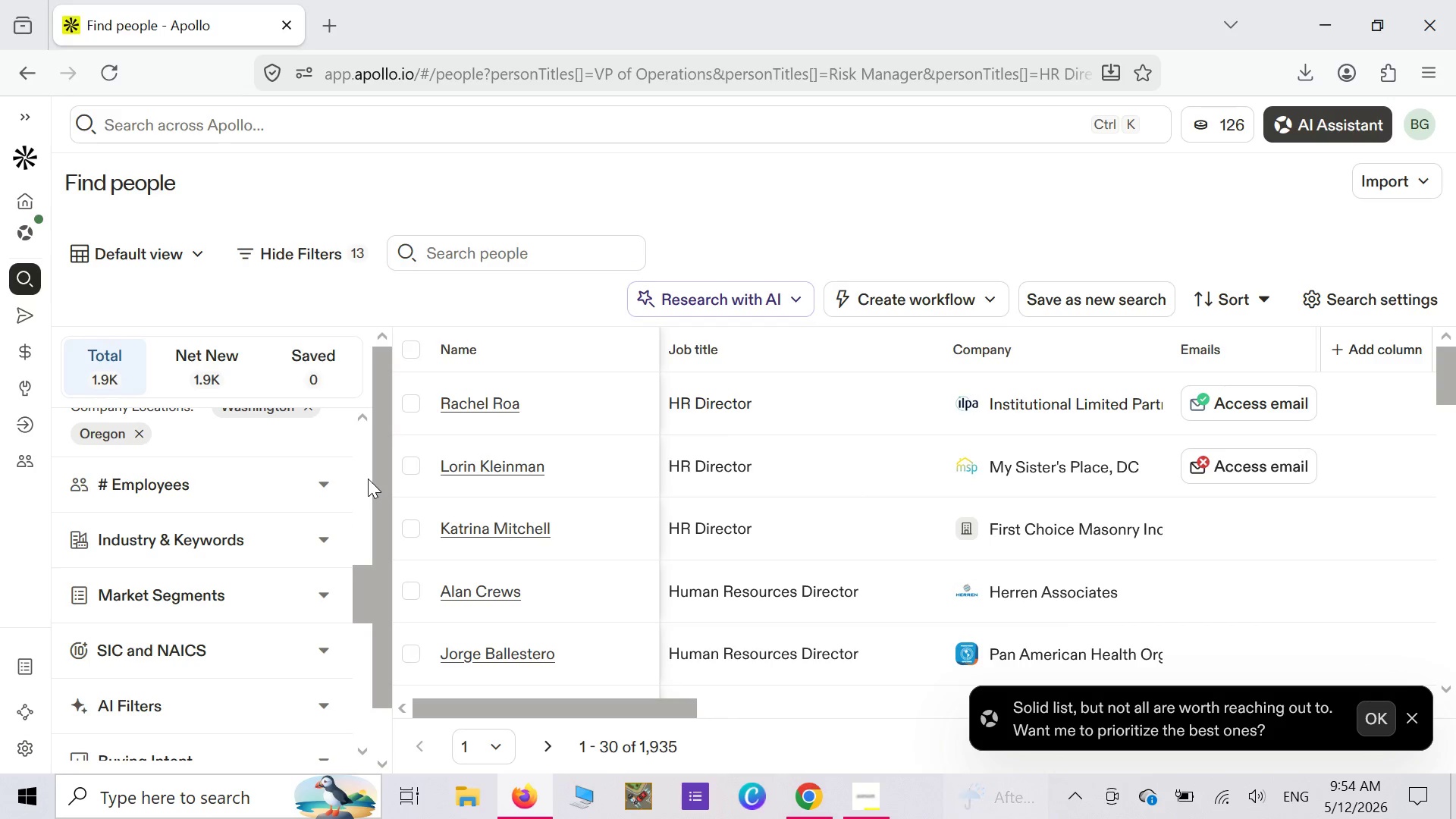 
scroll: coordinate [307, 472], scroll_direction: up, amount: 7.0
 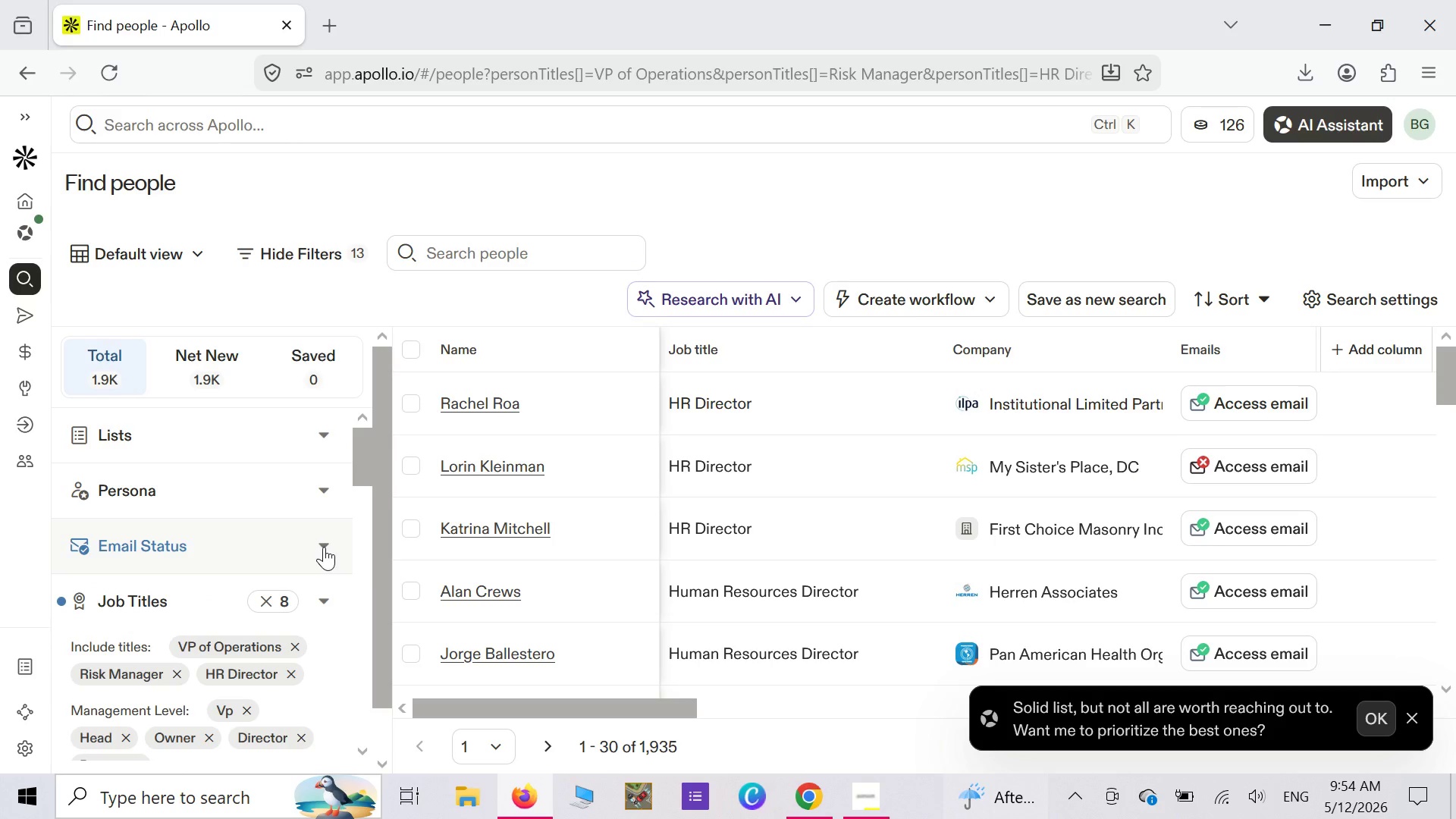 
left_click([331, 540])
 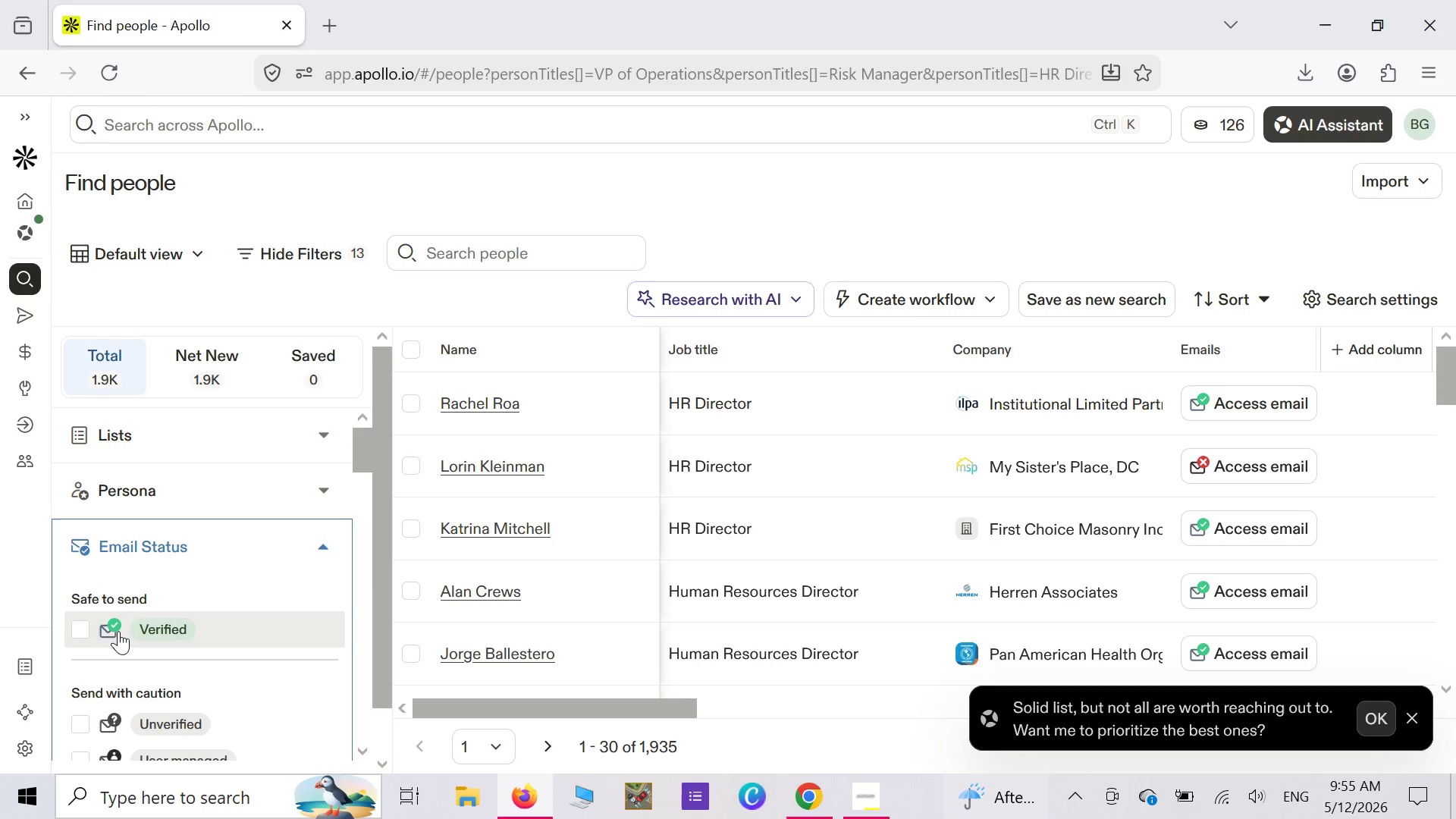 
left_click([85, 630])
 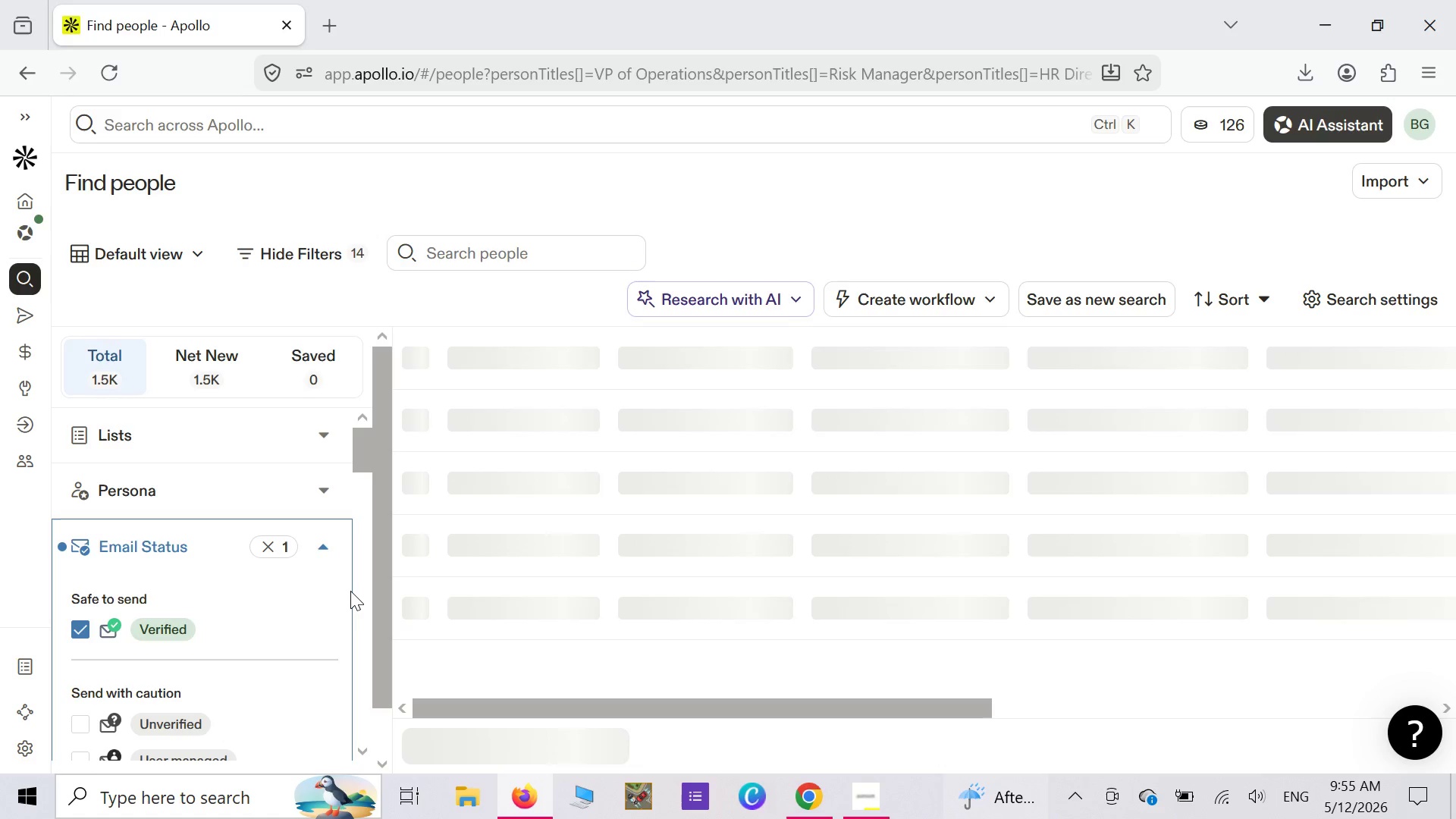 
wait(27.78)
 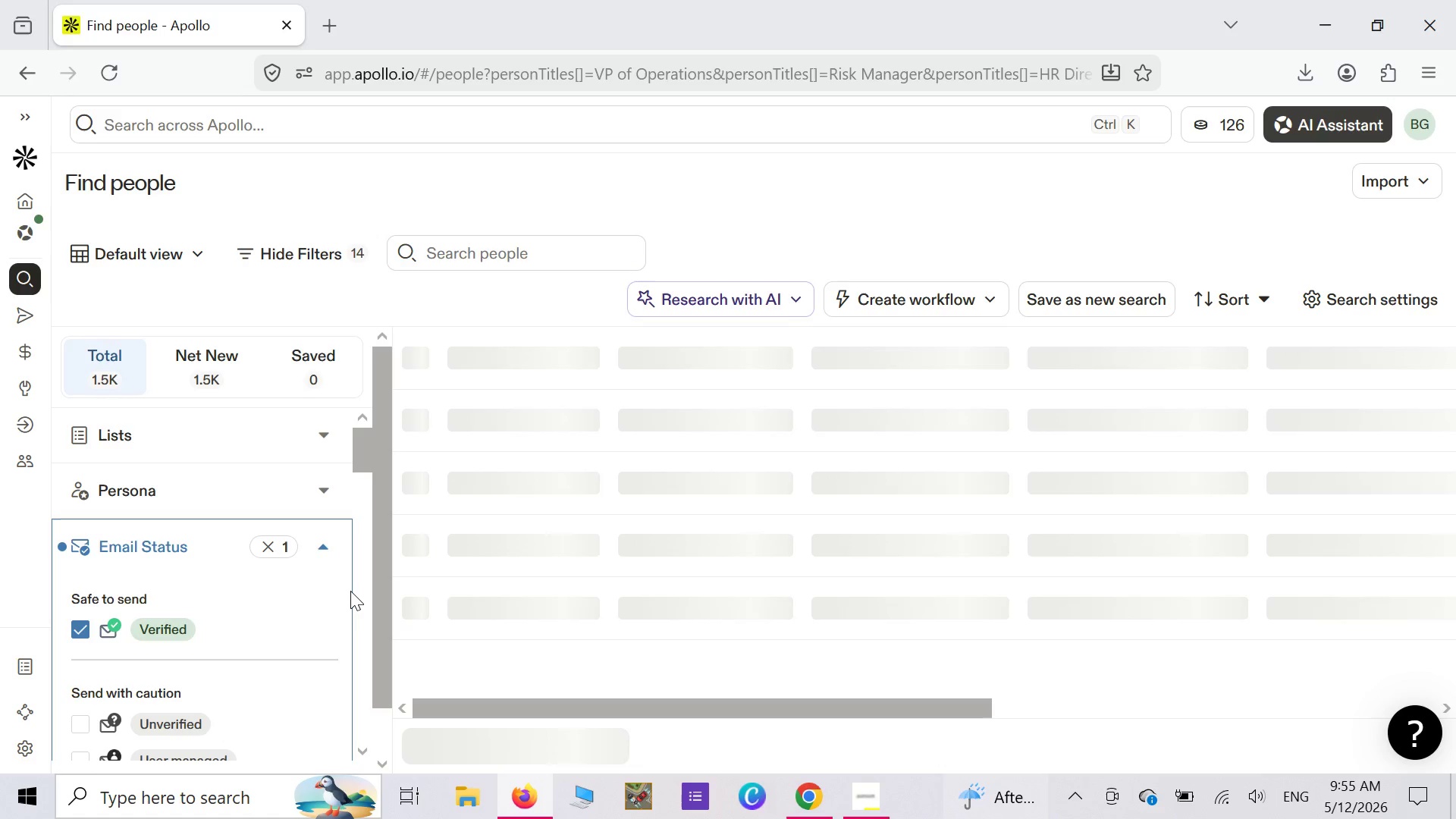 
scroll: coordinate [350, 718], scroll_direction: down, amount: 14.0
 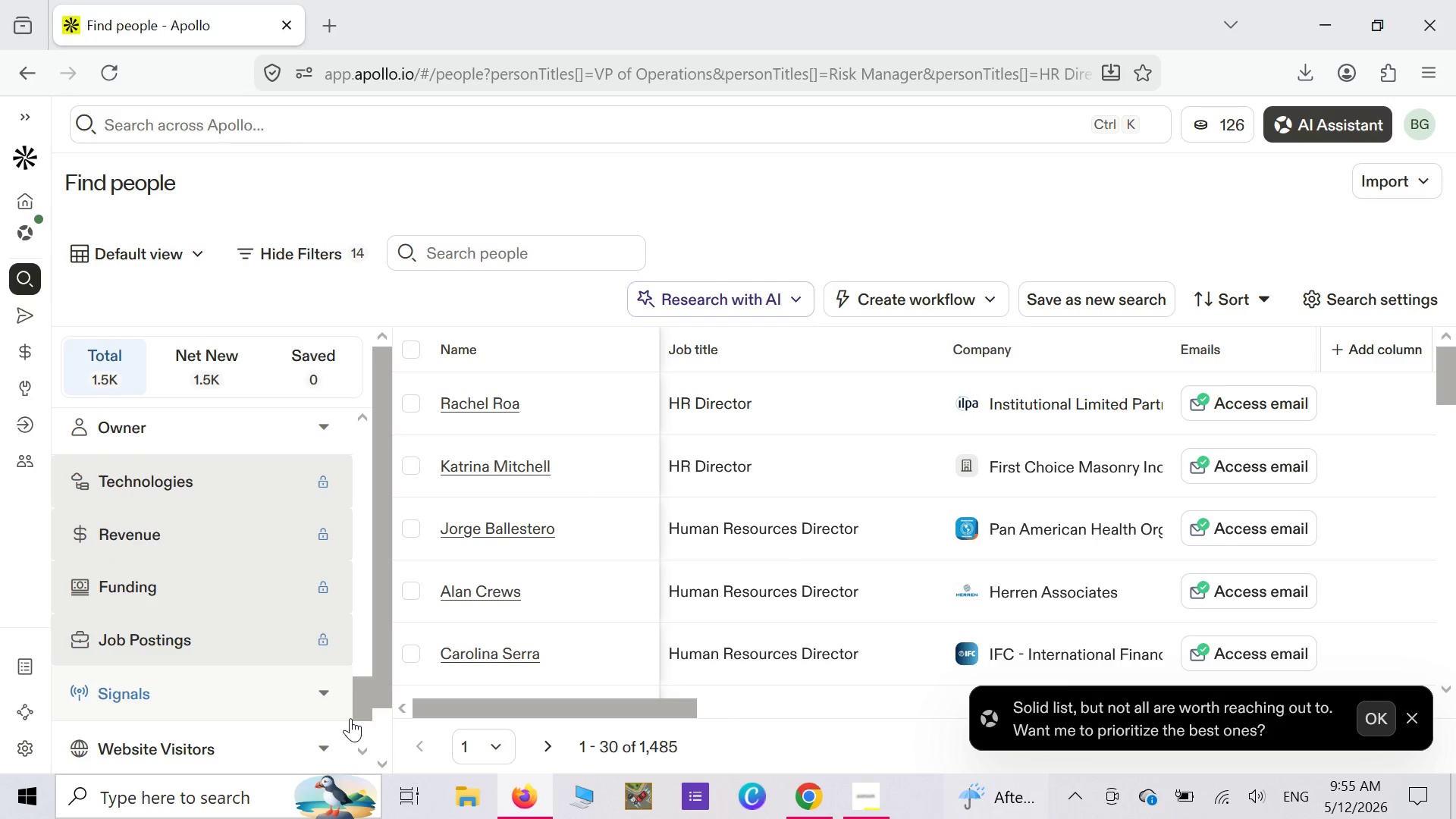 
scroll: coordinate [350, 718], scroll_direction: down, amount: 1.0
 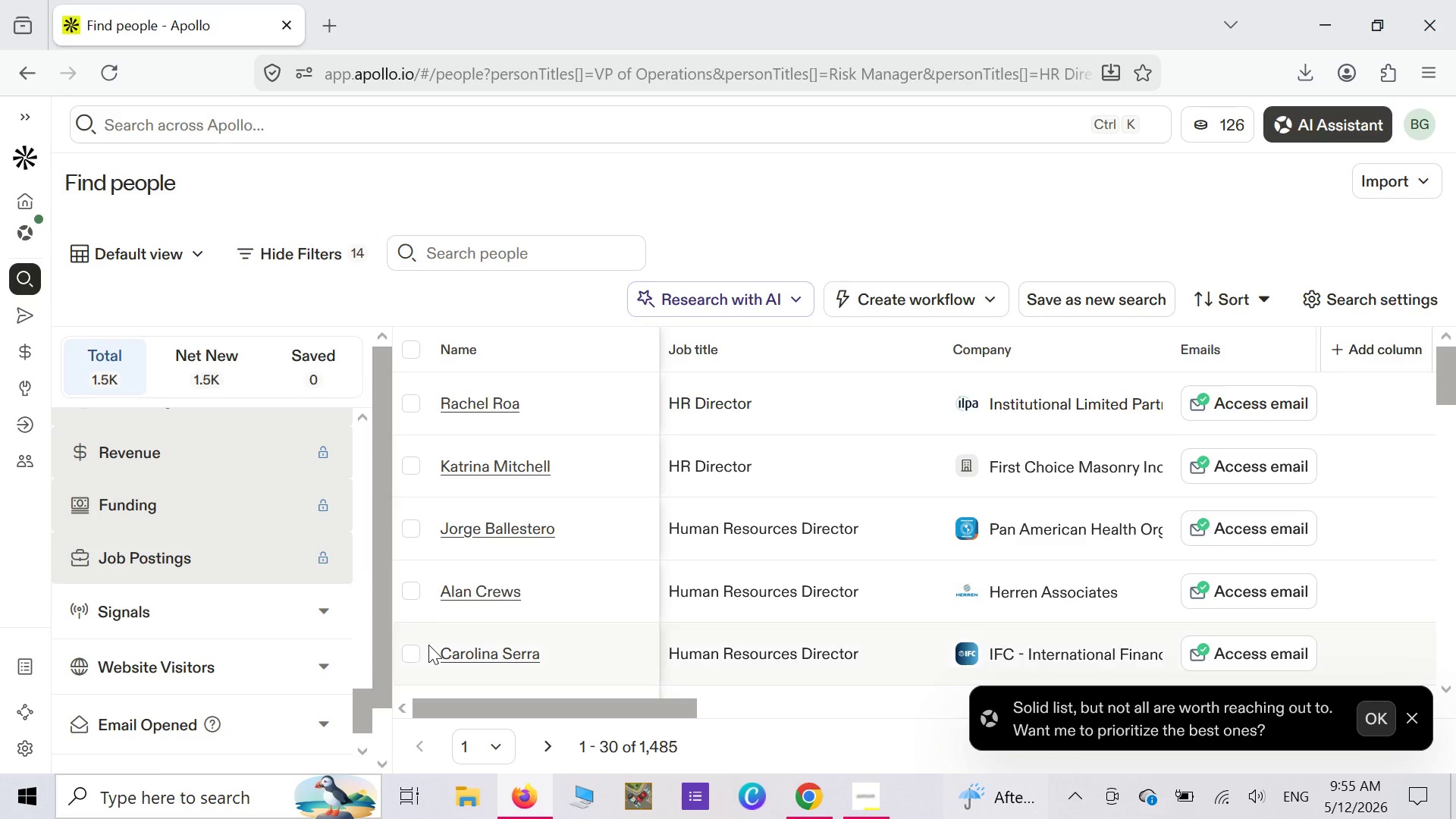 
scroll: coordinate [606, 466], scroll_direction: up, amount: 5.0
 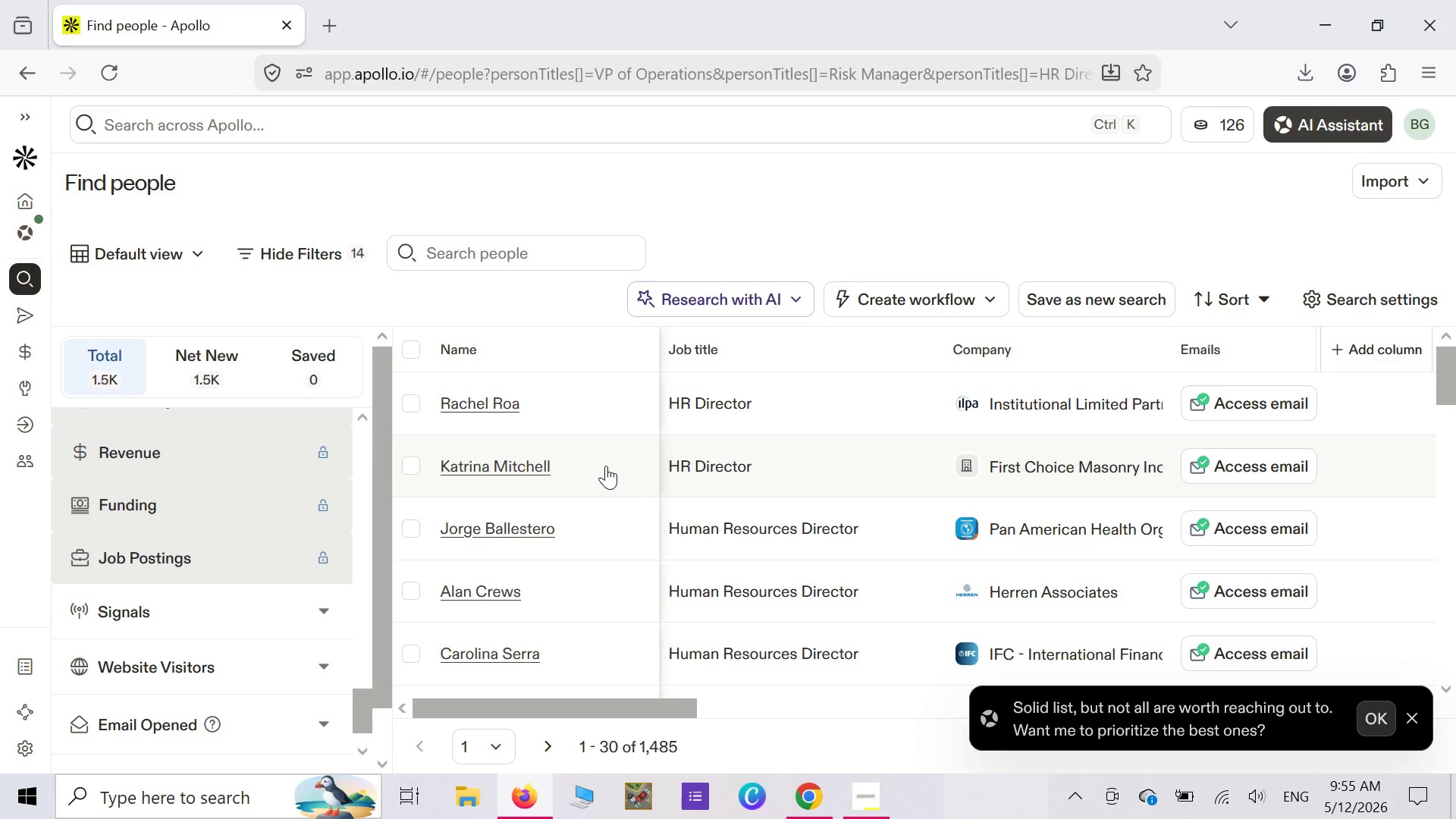 
wait(5.43)
 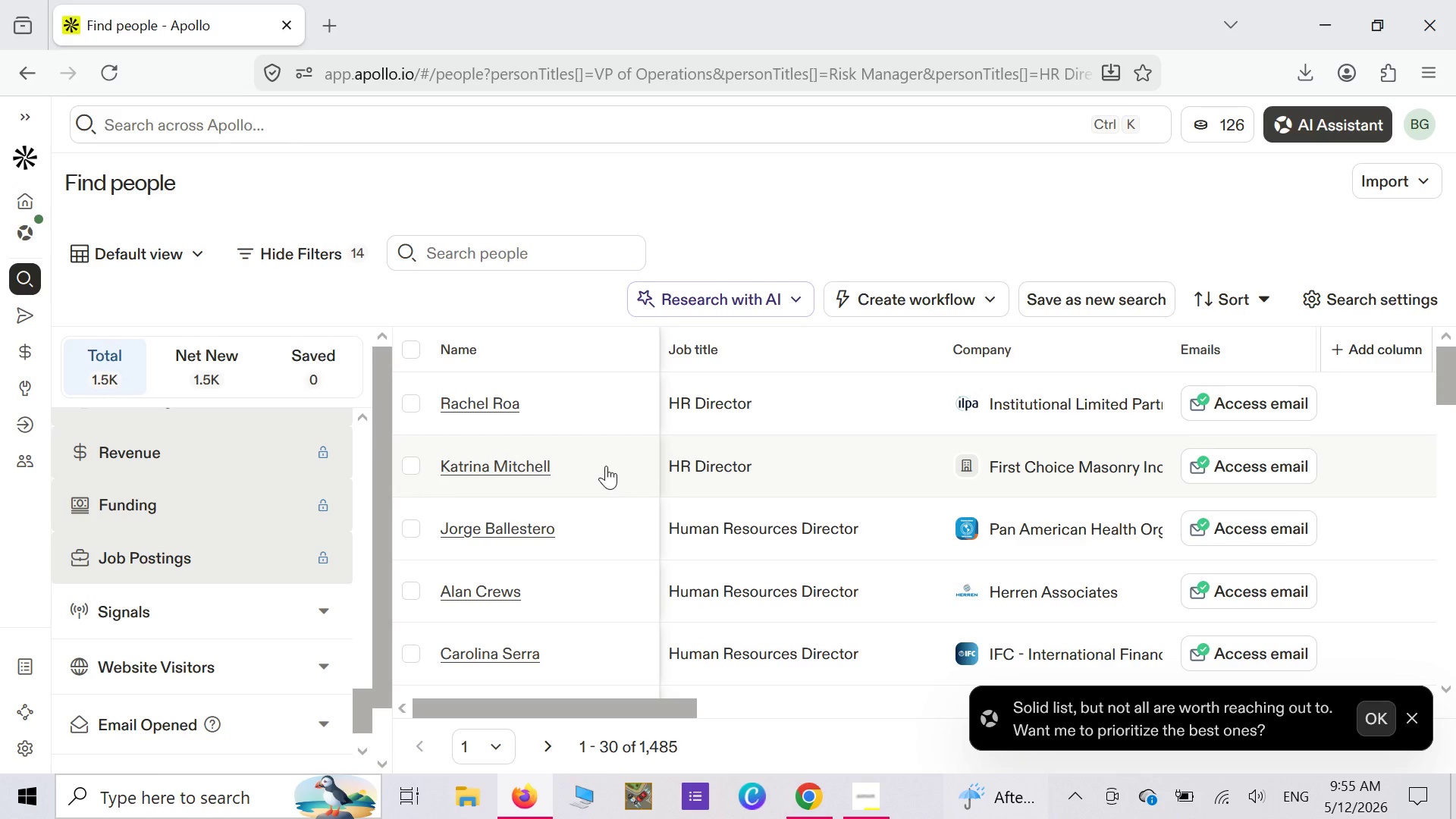 
mouse_move([849, 781])
 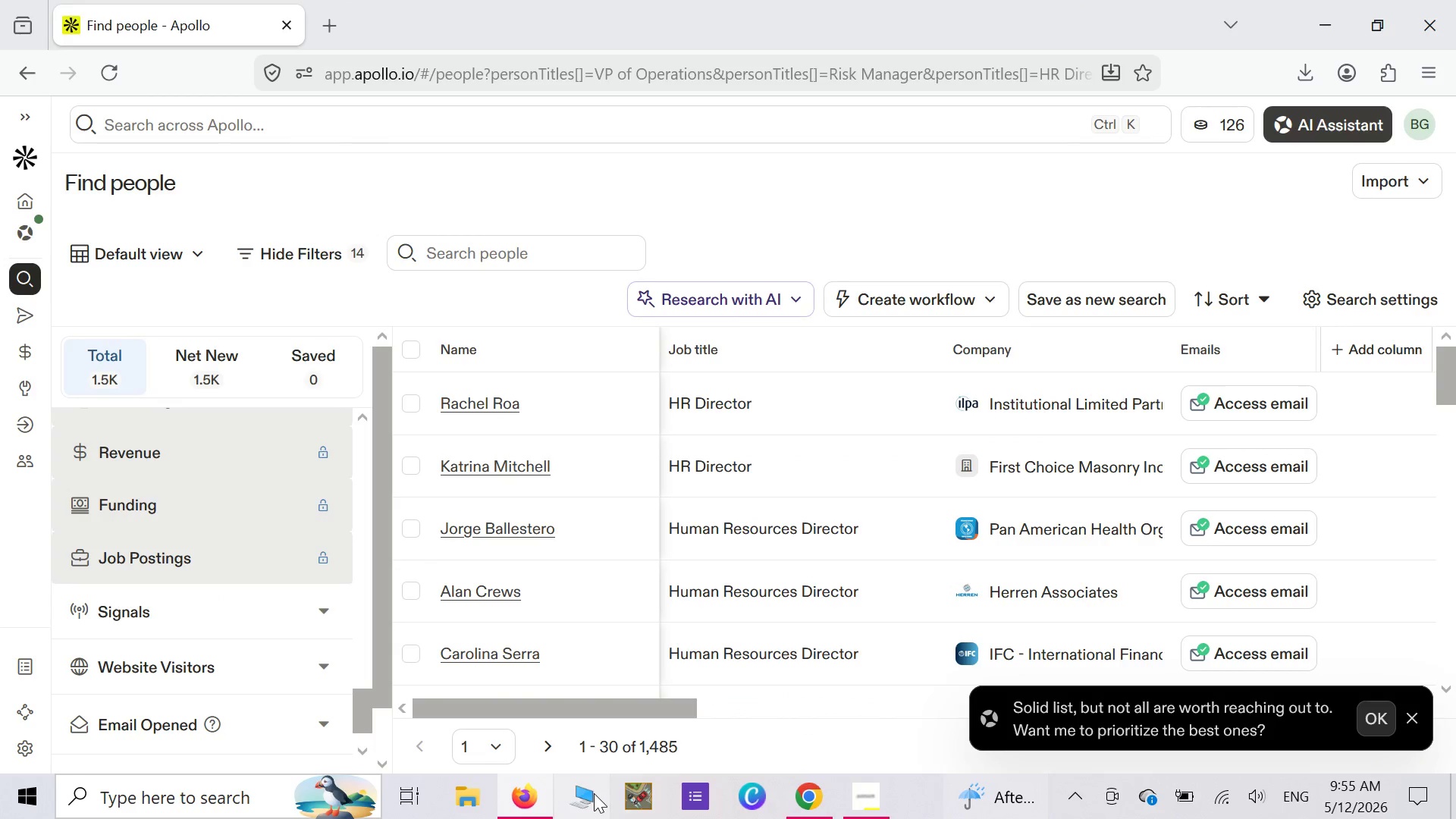 
wait(10.68)
 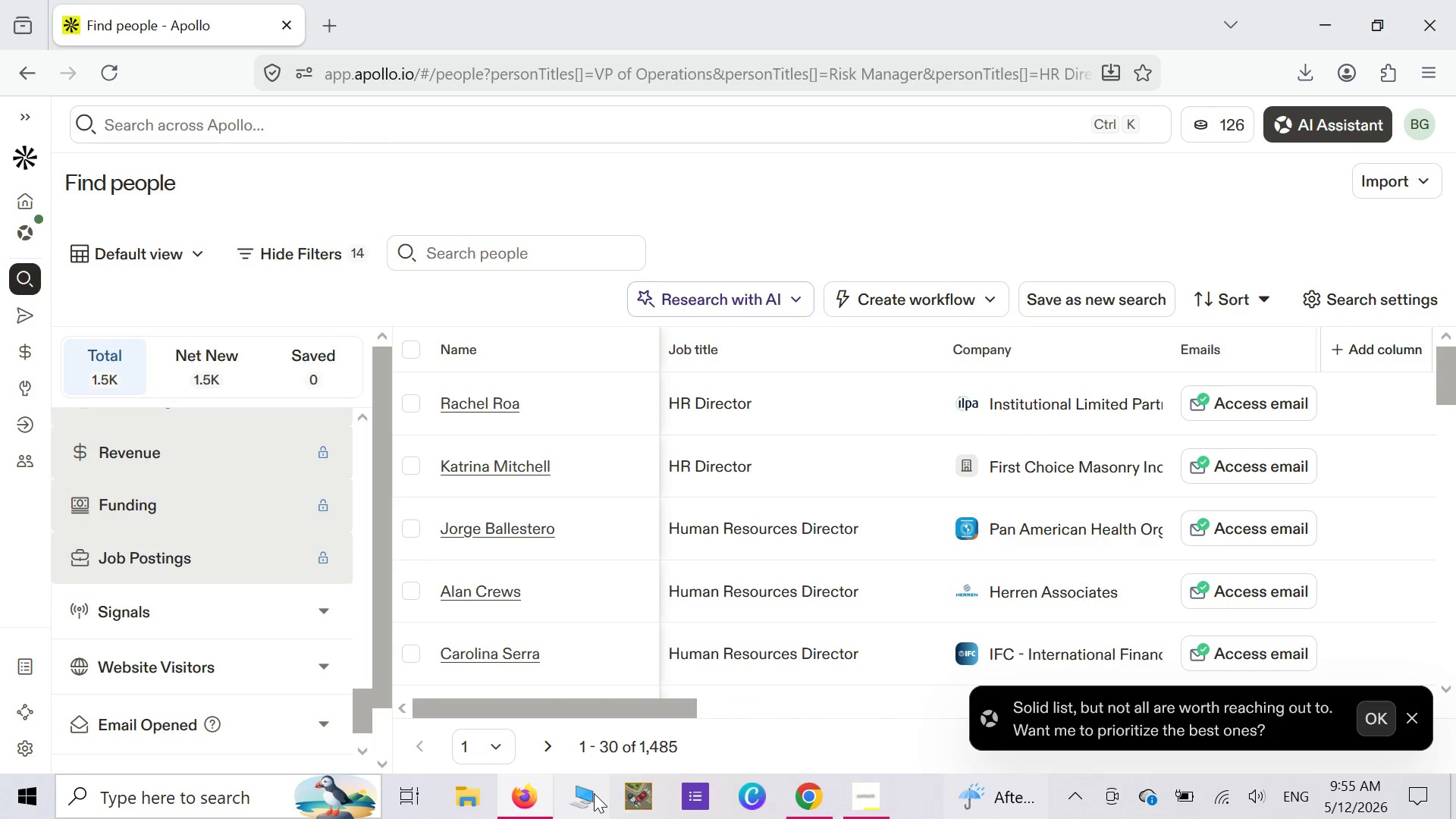 
scroll: coordinate [427, 597], scroll_direction: up, amount: 6.0
 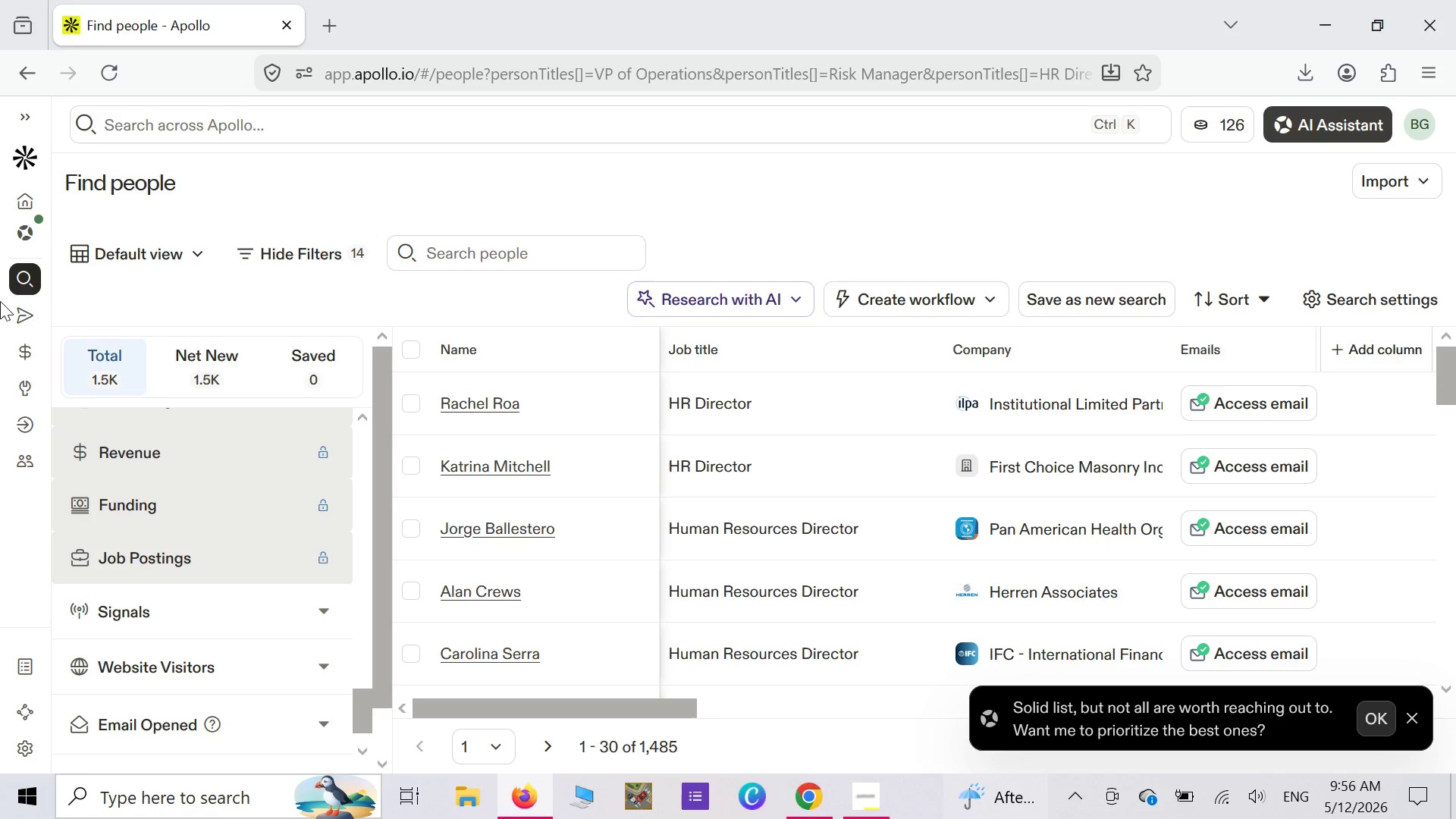 
wait(14.73)
 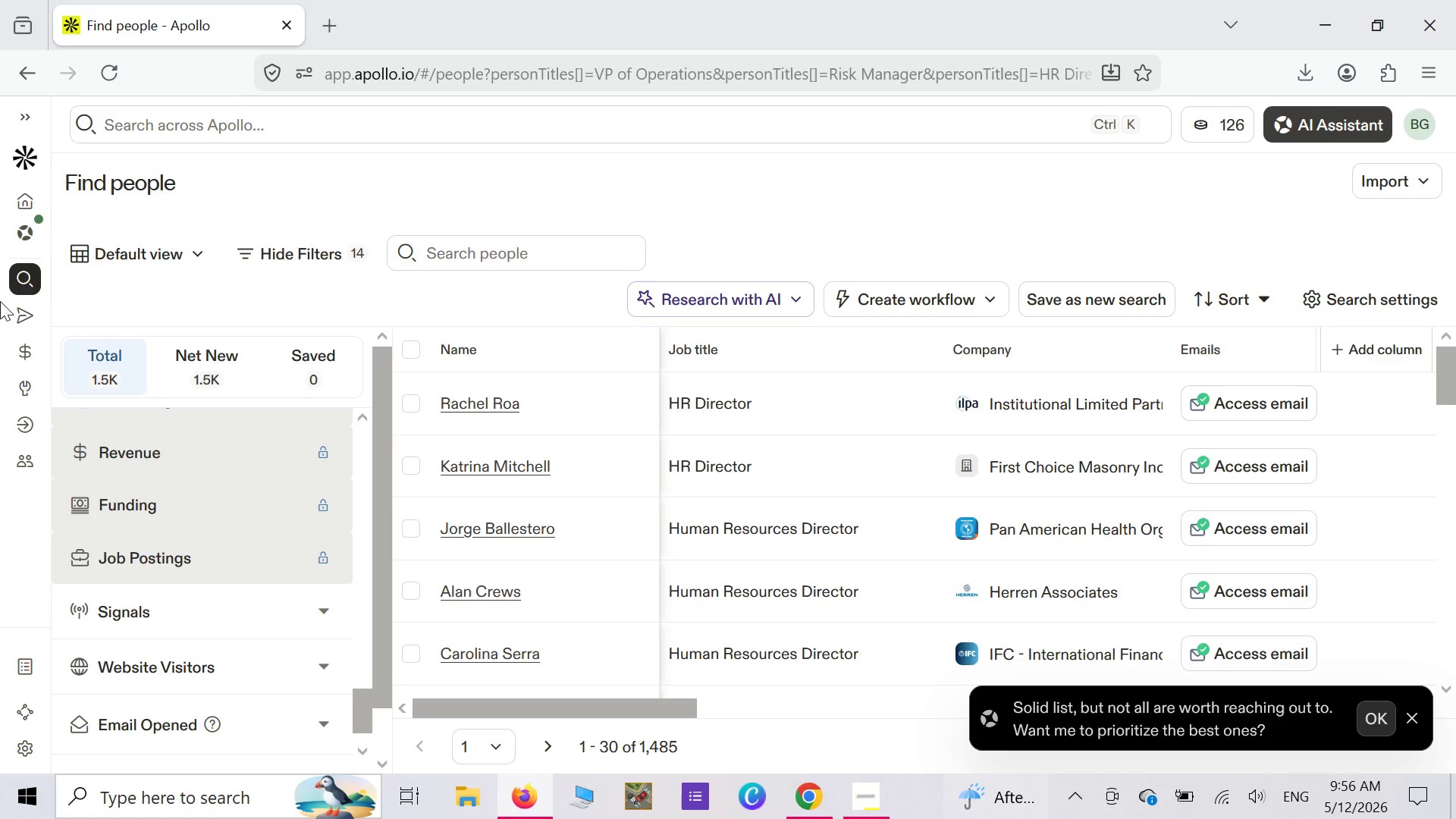 
left_click([416, 355])
 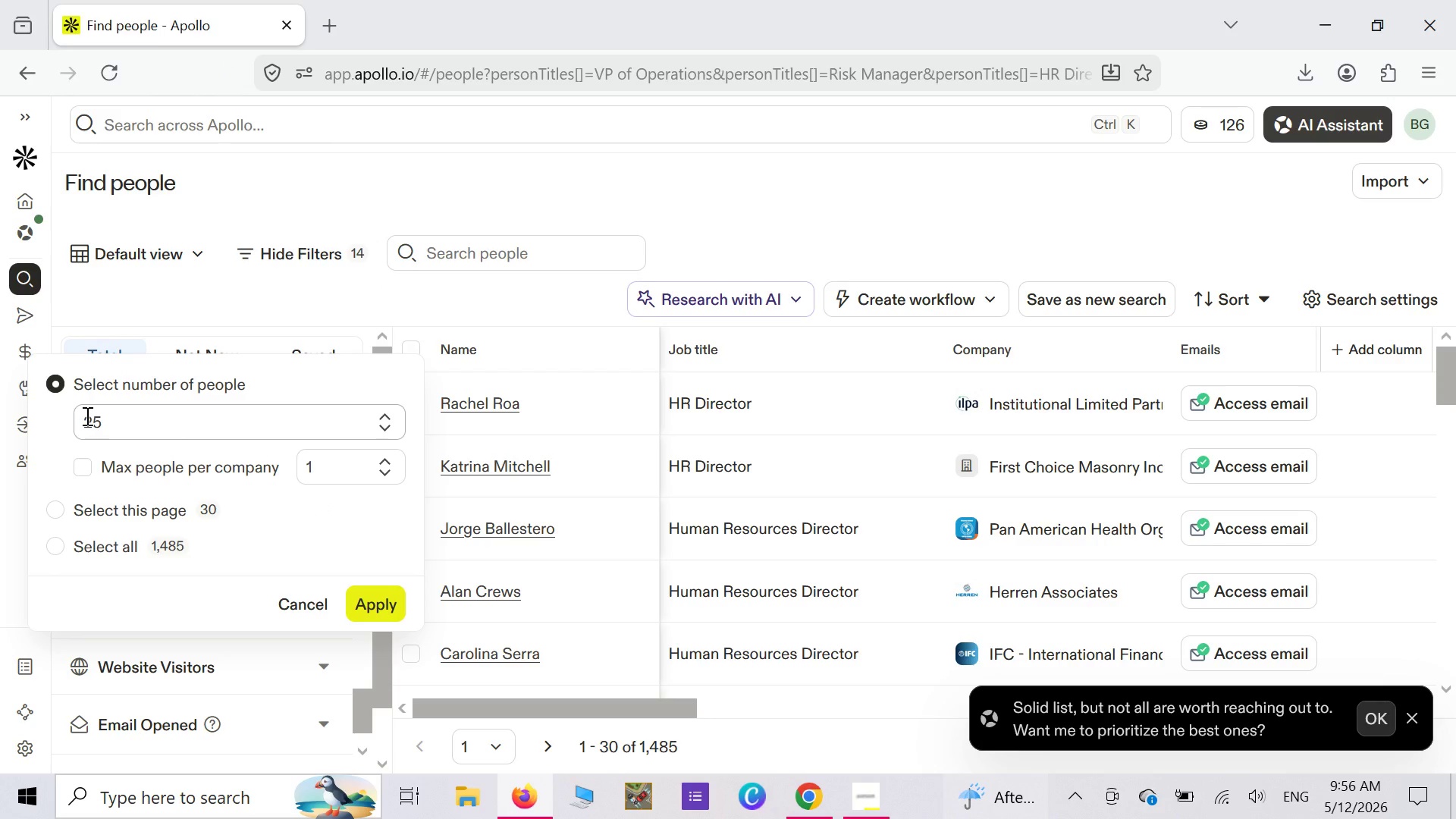 
left_click([91, 420])
 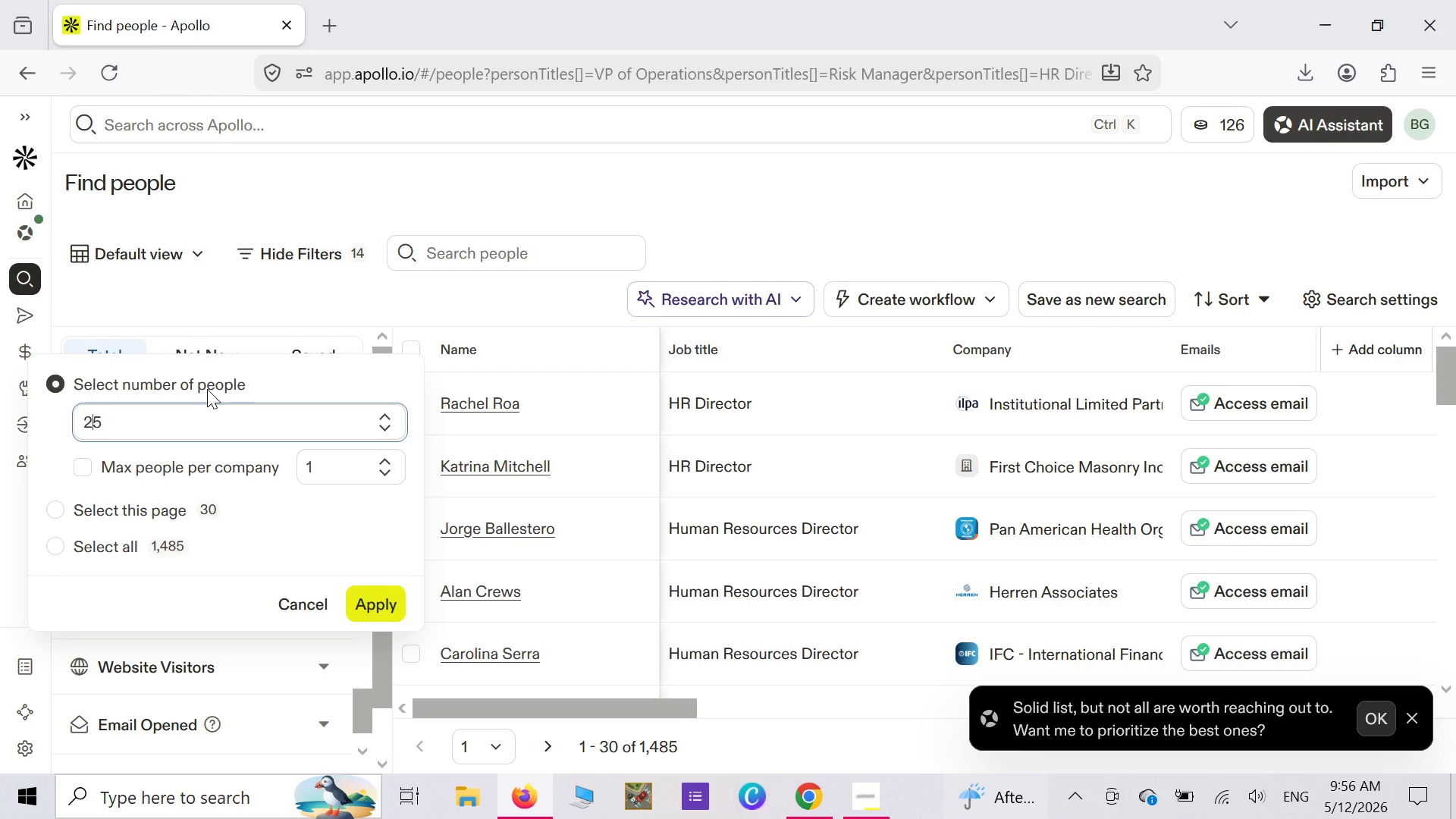 
key(Backspace)
type(75)
 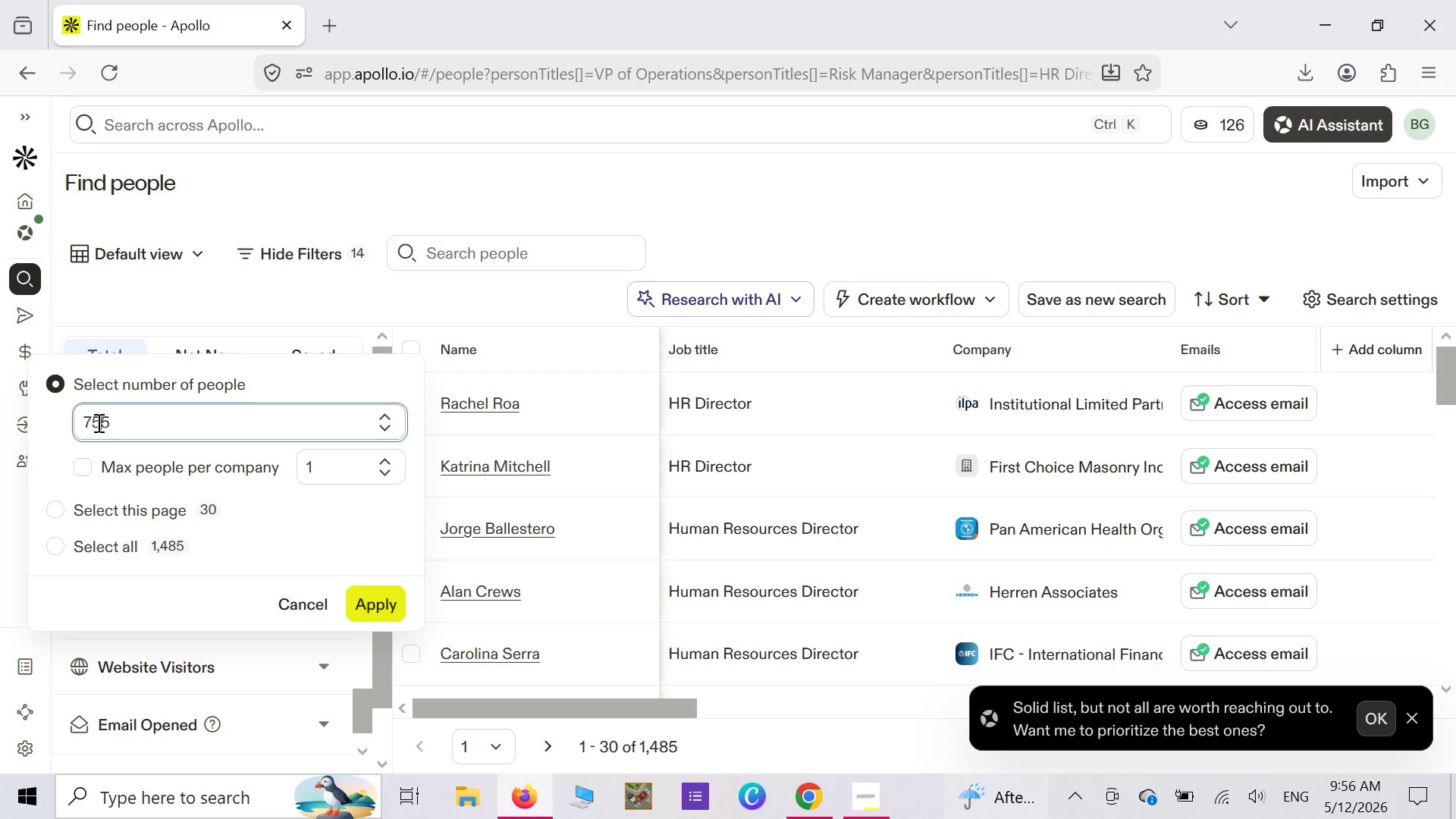 
left_click([111, 428])
 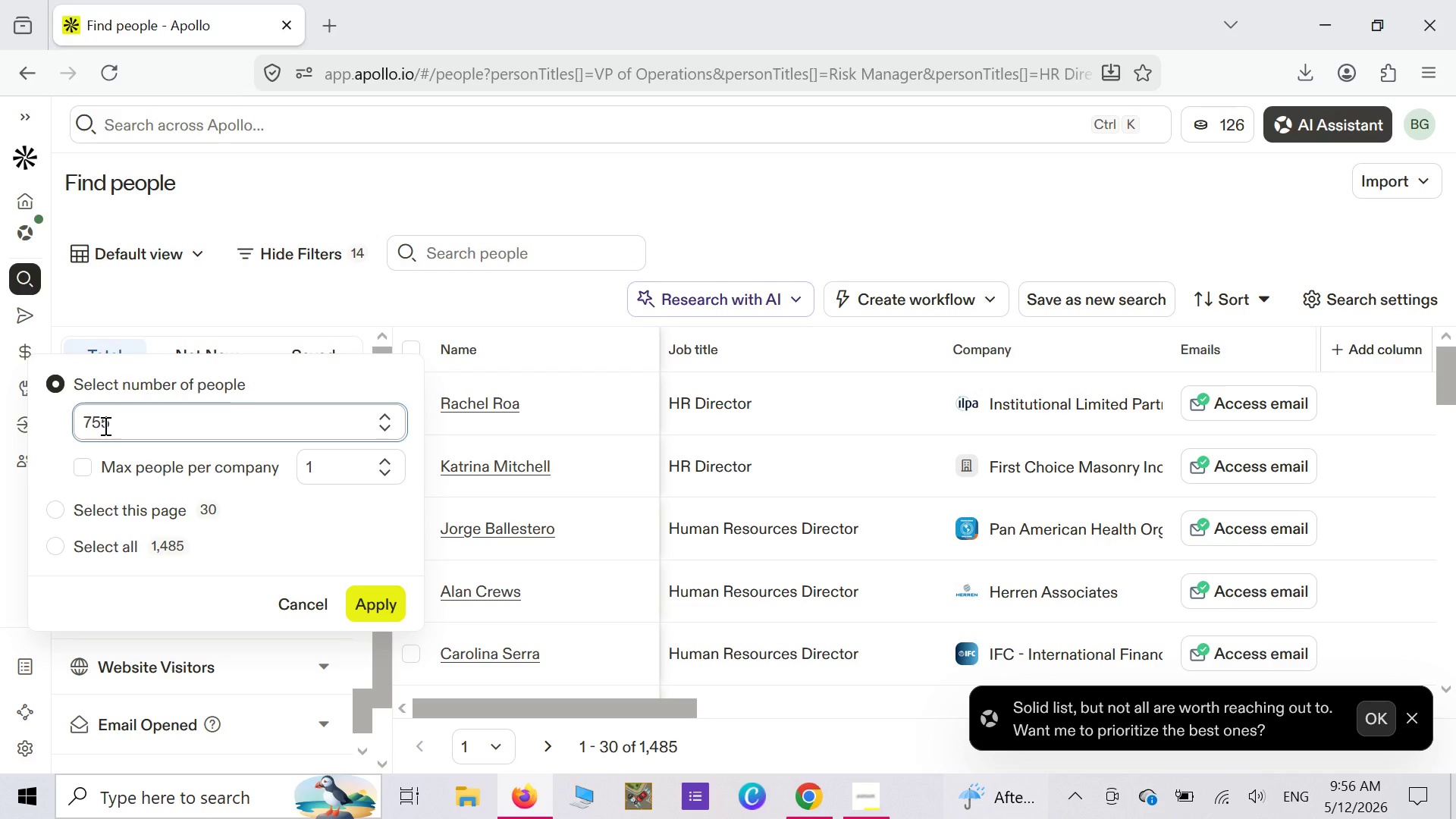 
key(Backspace)
 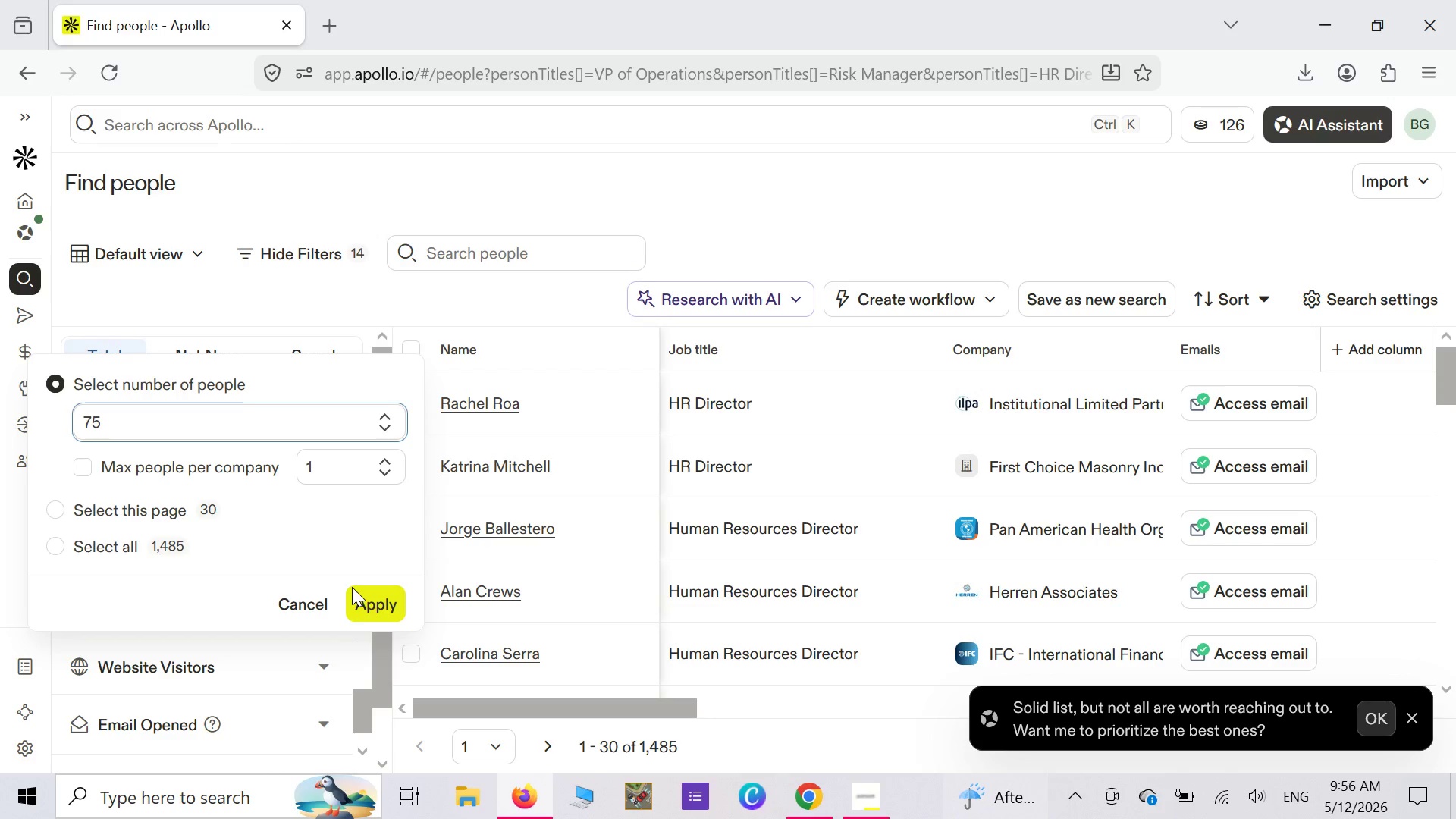 
left_click([363, 598])
 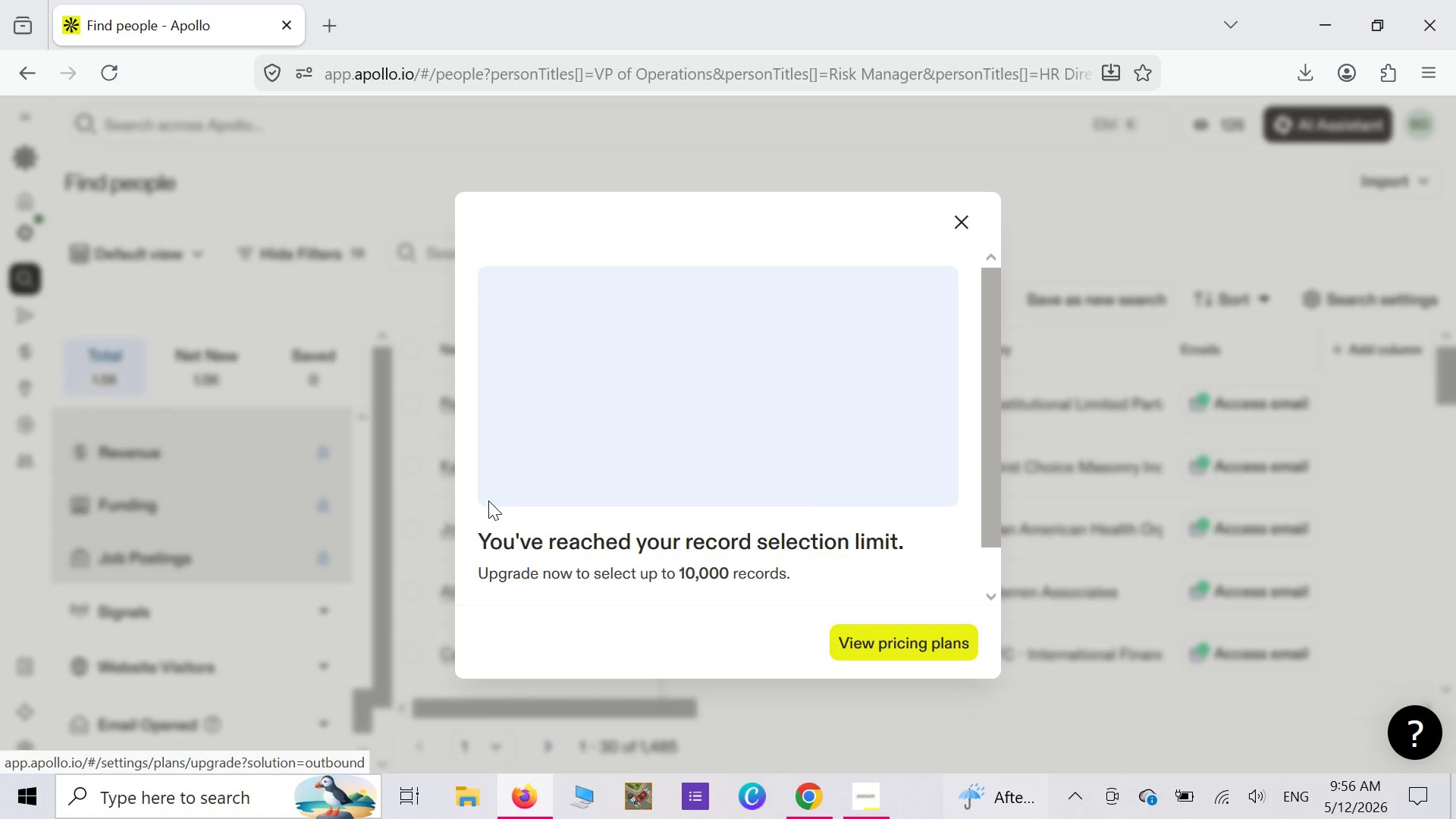 
mouse_move([968, 234])
 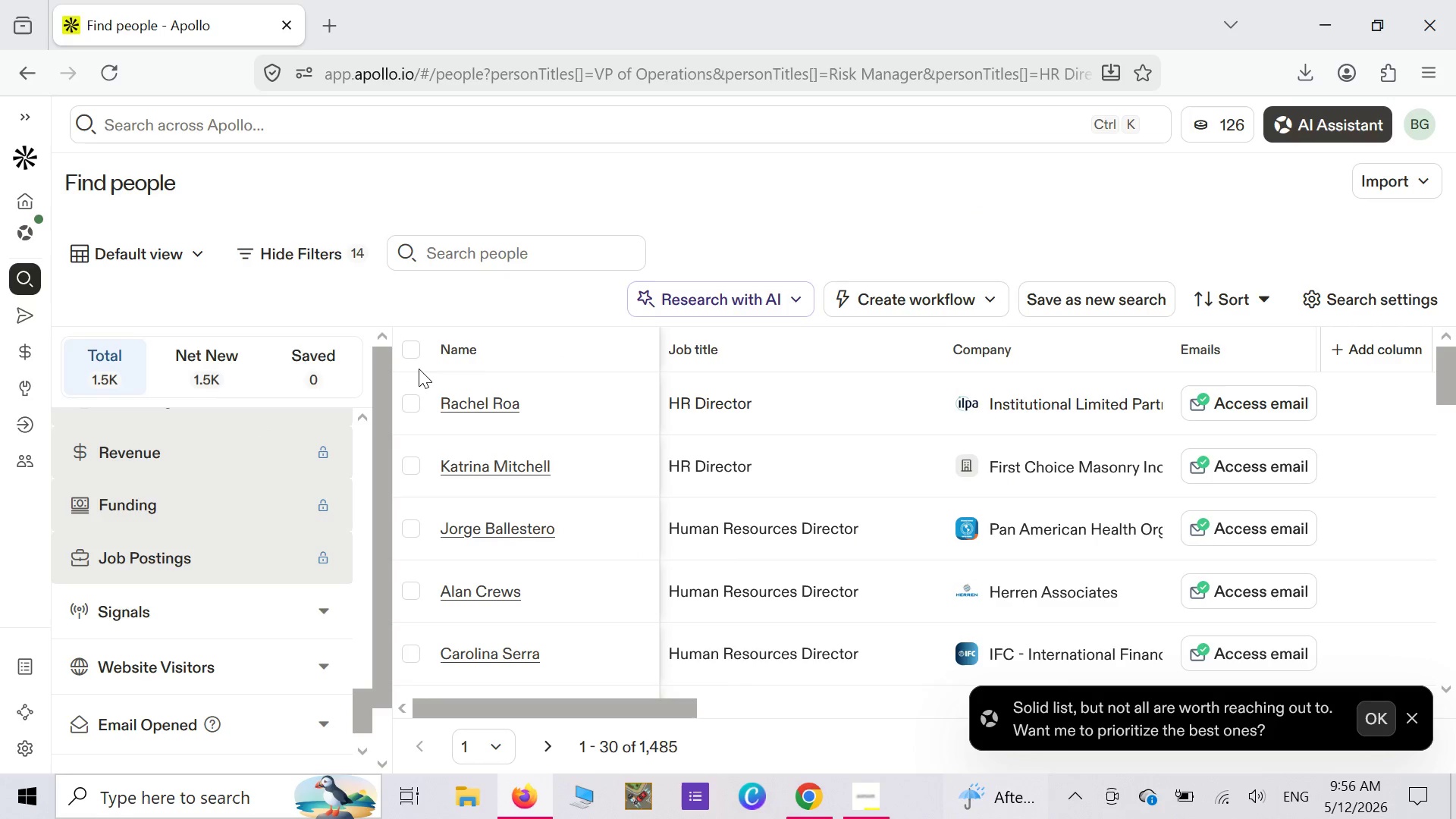 
left_click([413, 353])
 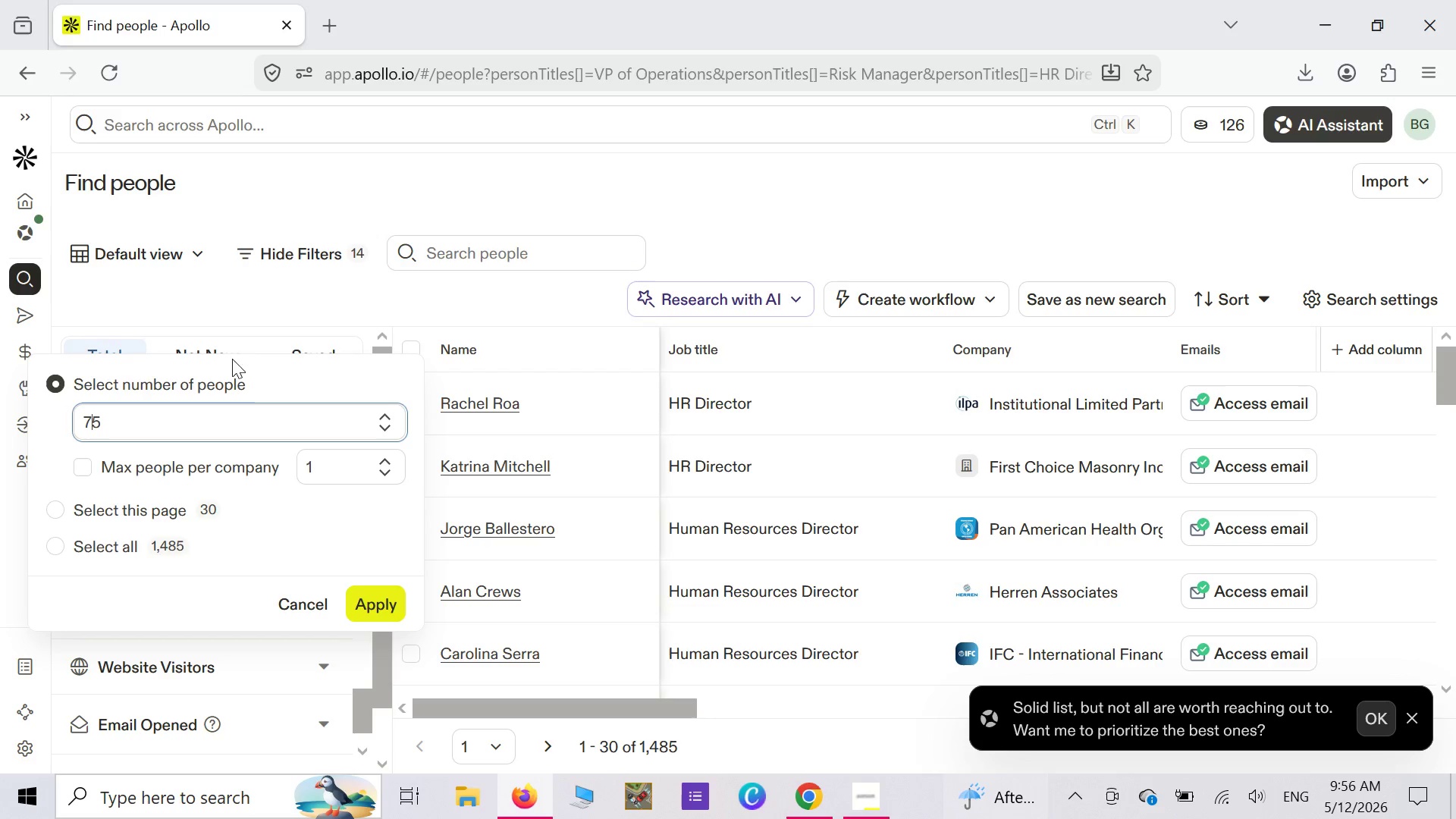 
key(Backspace)
type(50)
 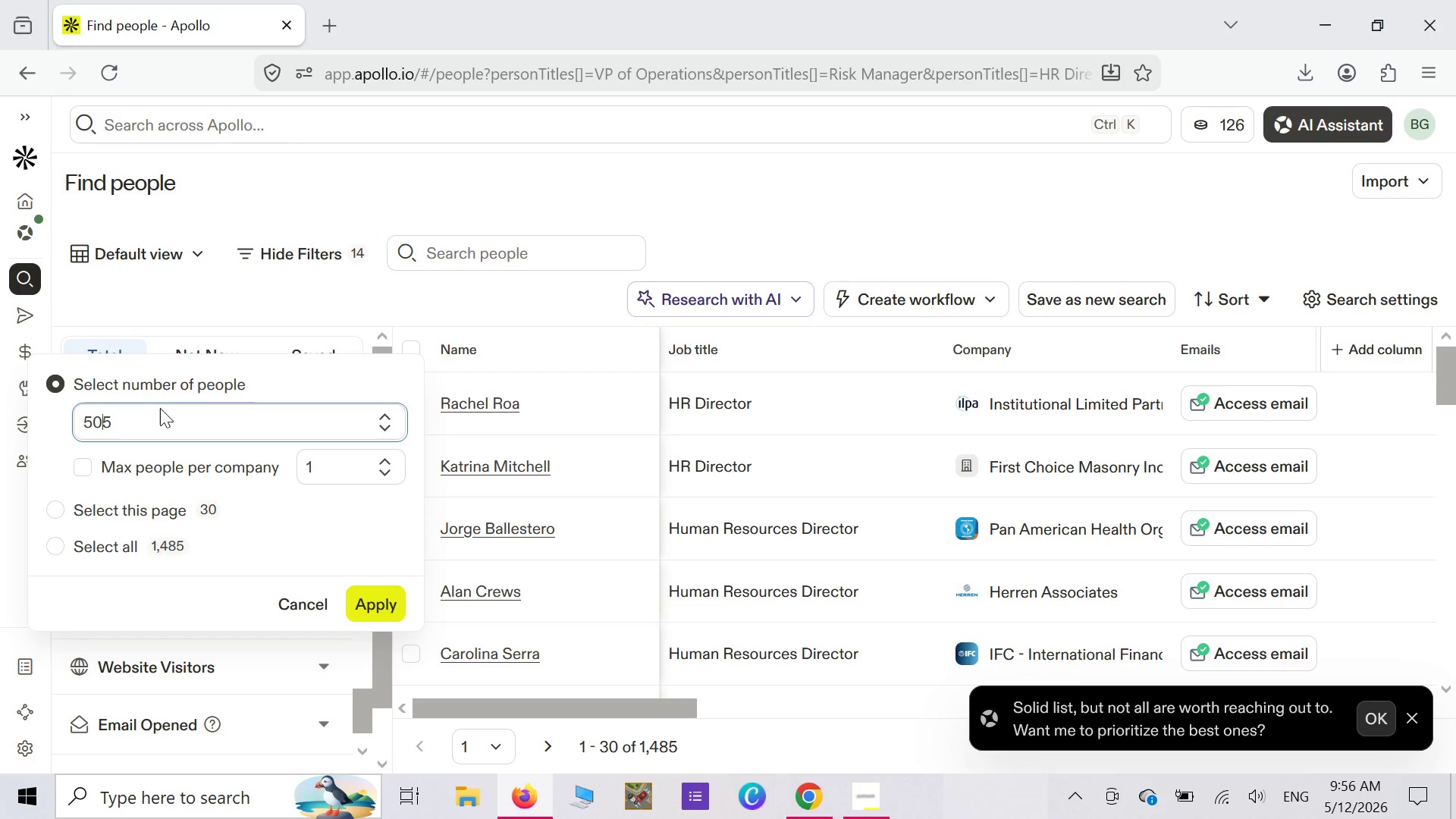 
left_click([149, 424])
 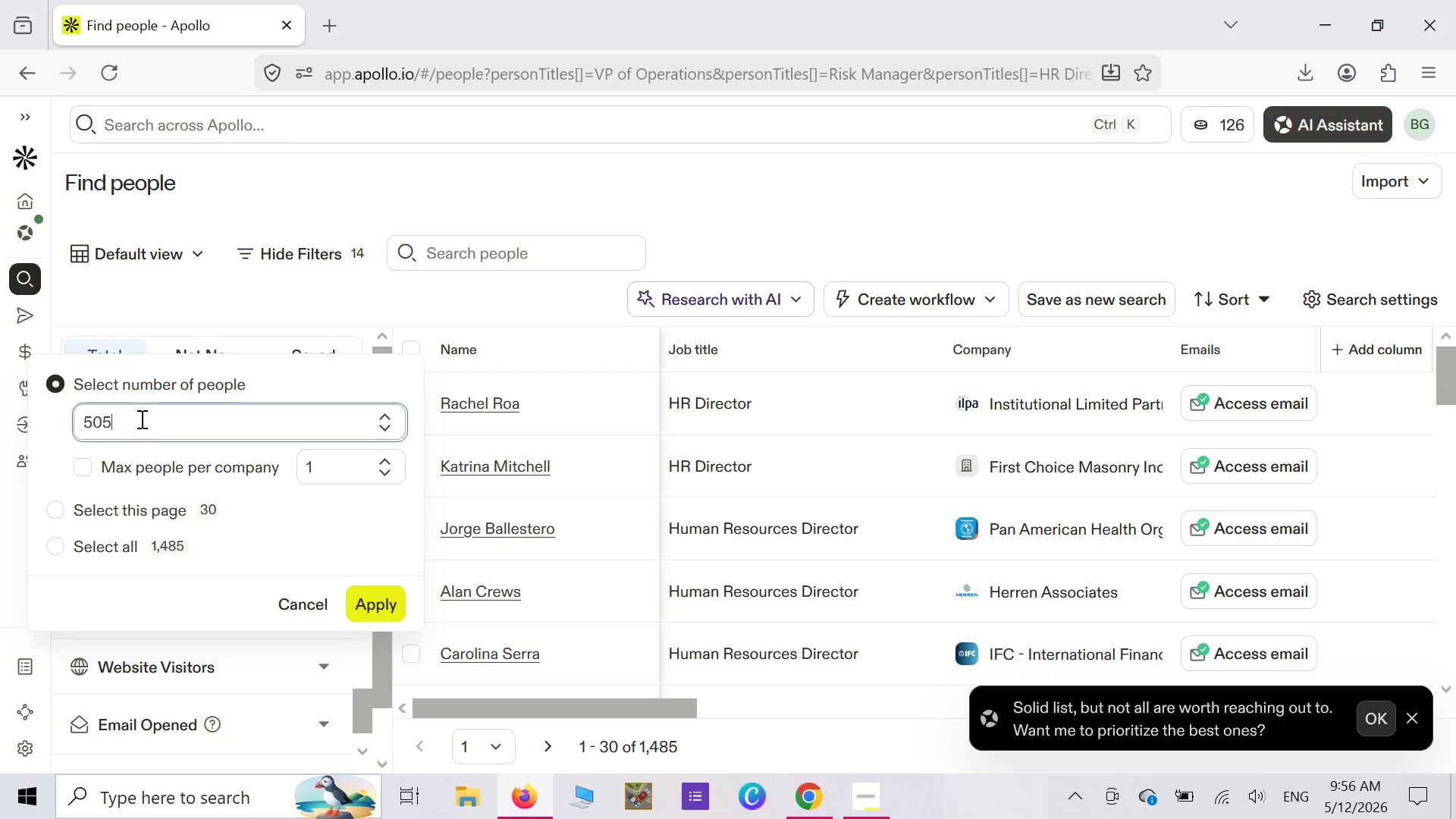 
key(Backspace)
 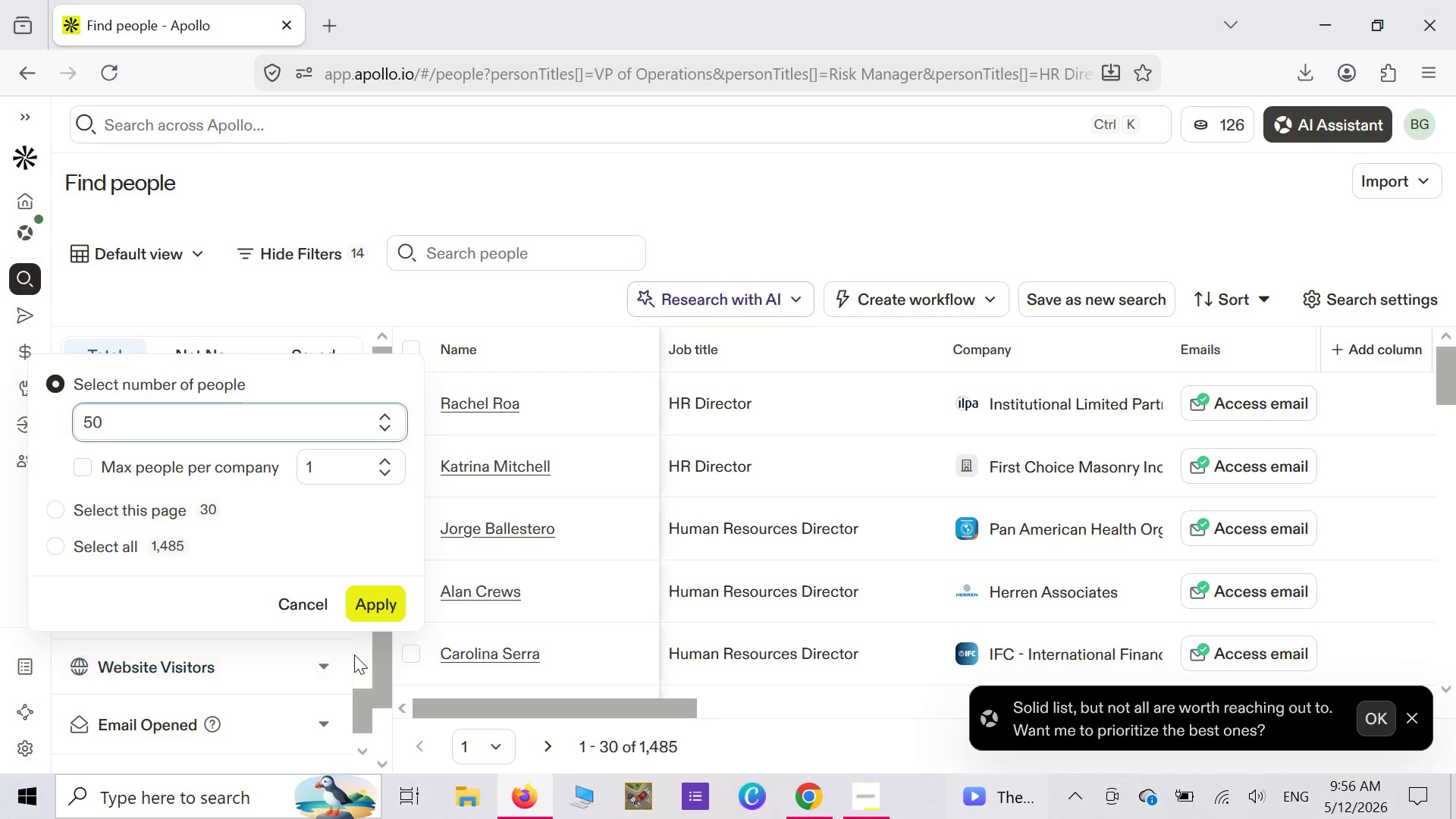 
left_click([367, 607])
 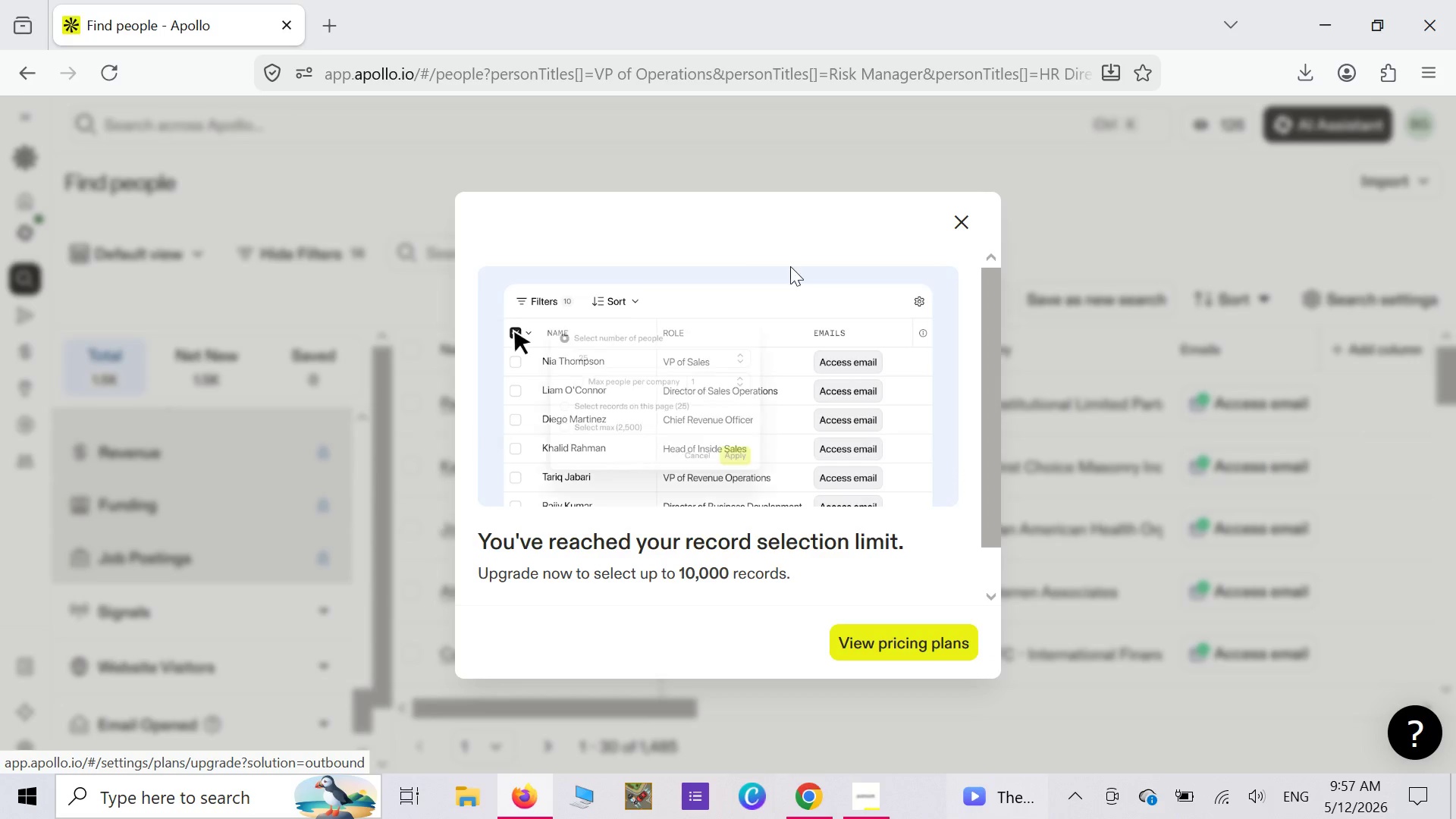 
left_click([968, 215])
 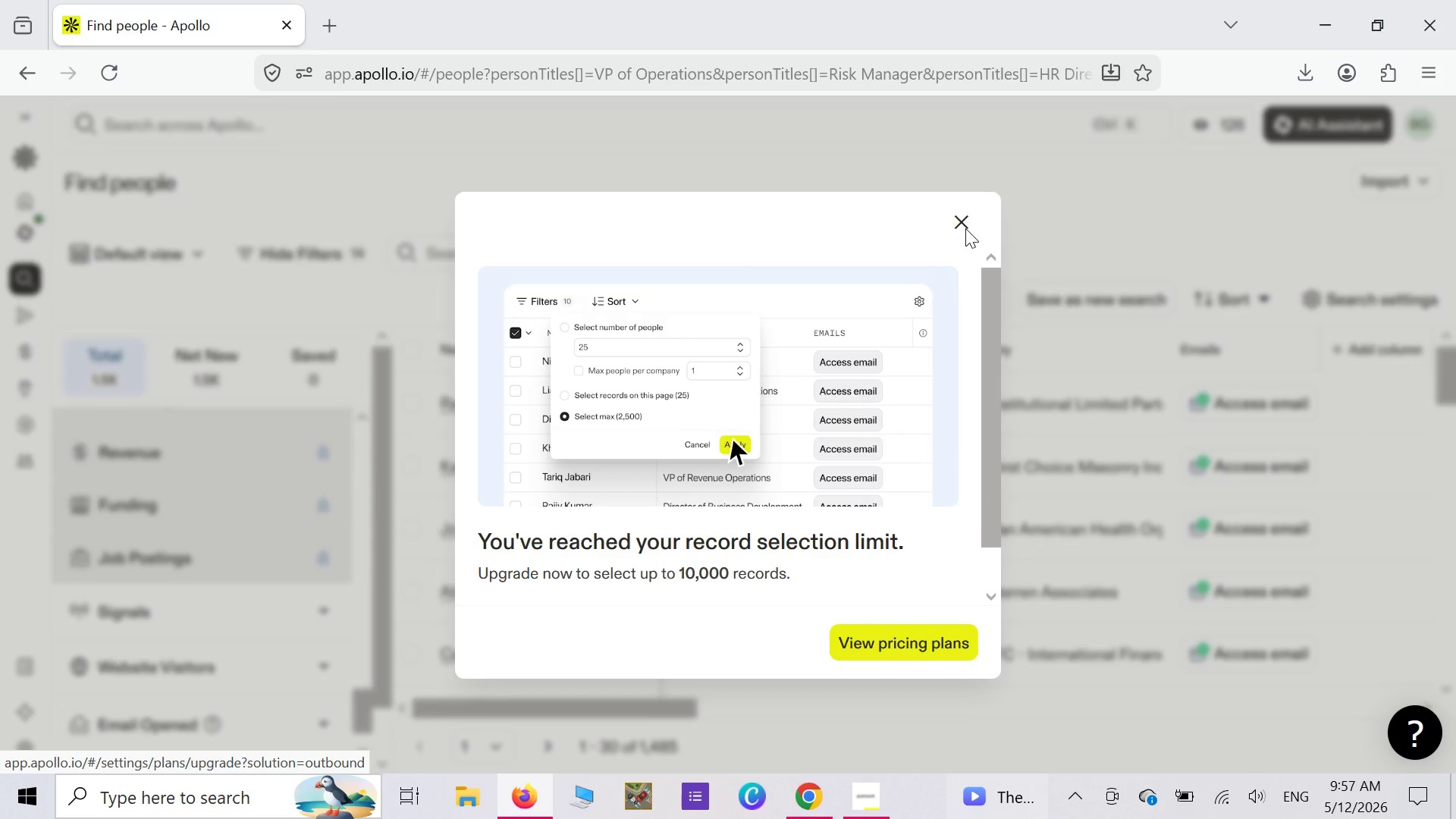 
left_click([965, 228])
 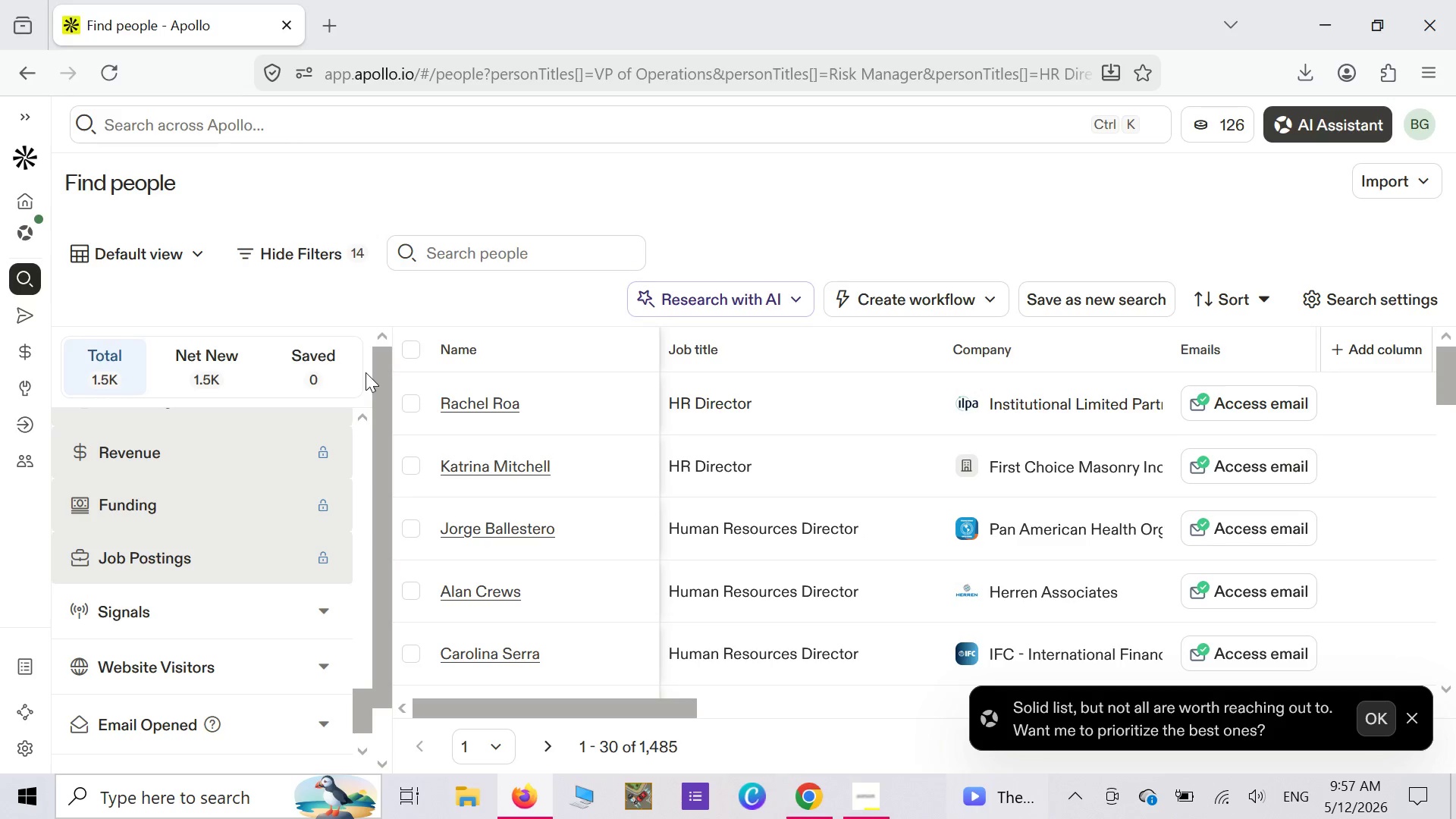 
wait(6.97)
 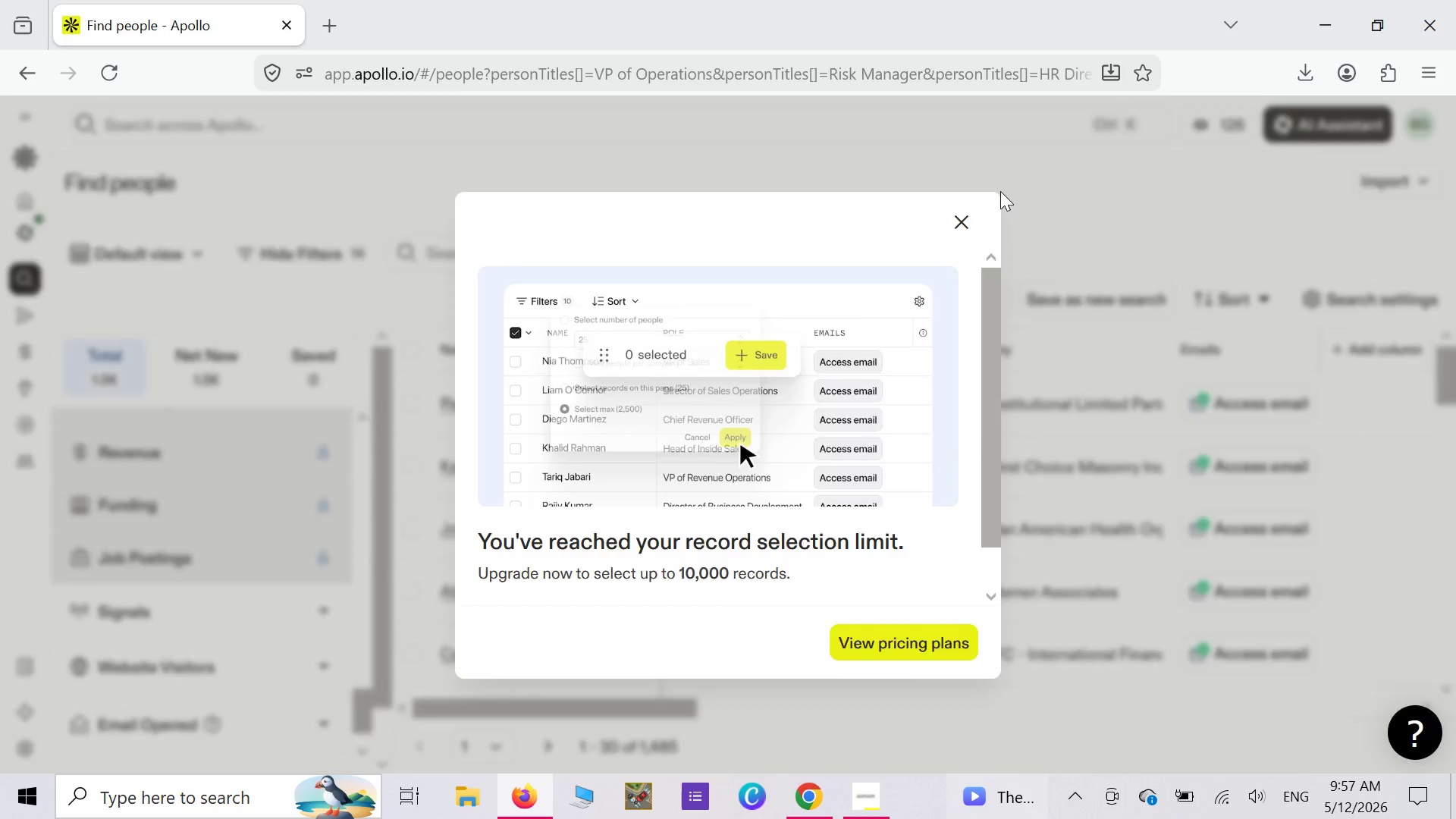 
left_click([406, 353])
 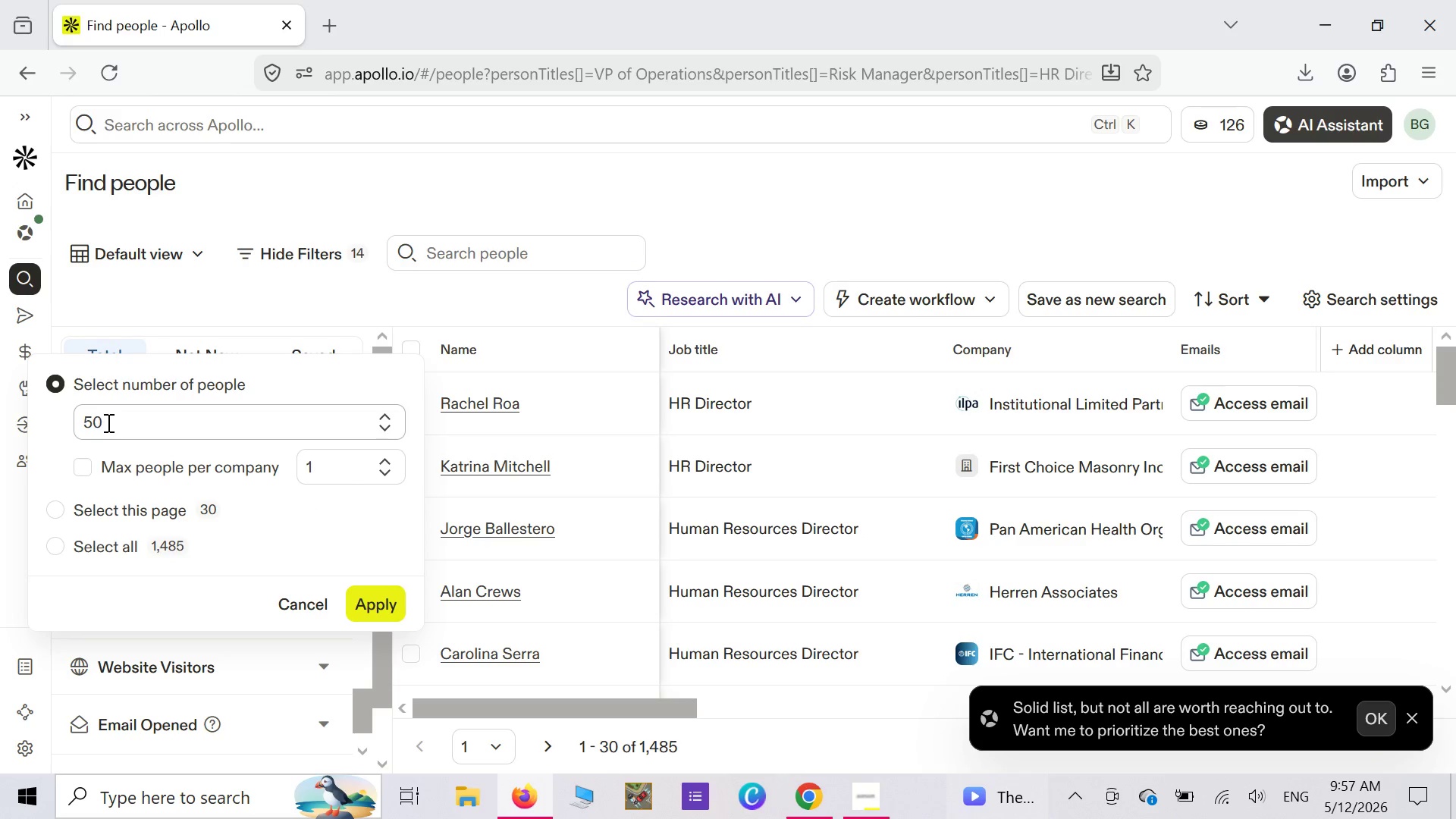 
left_click([88, 422])
 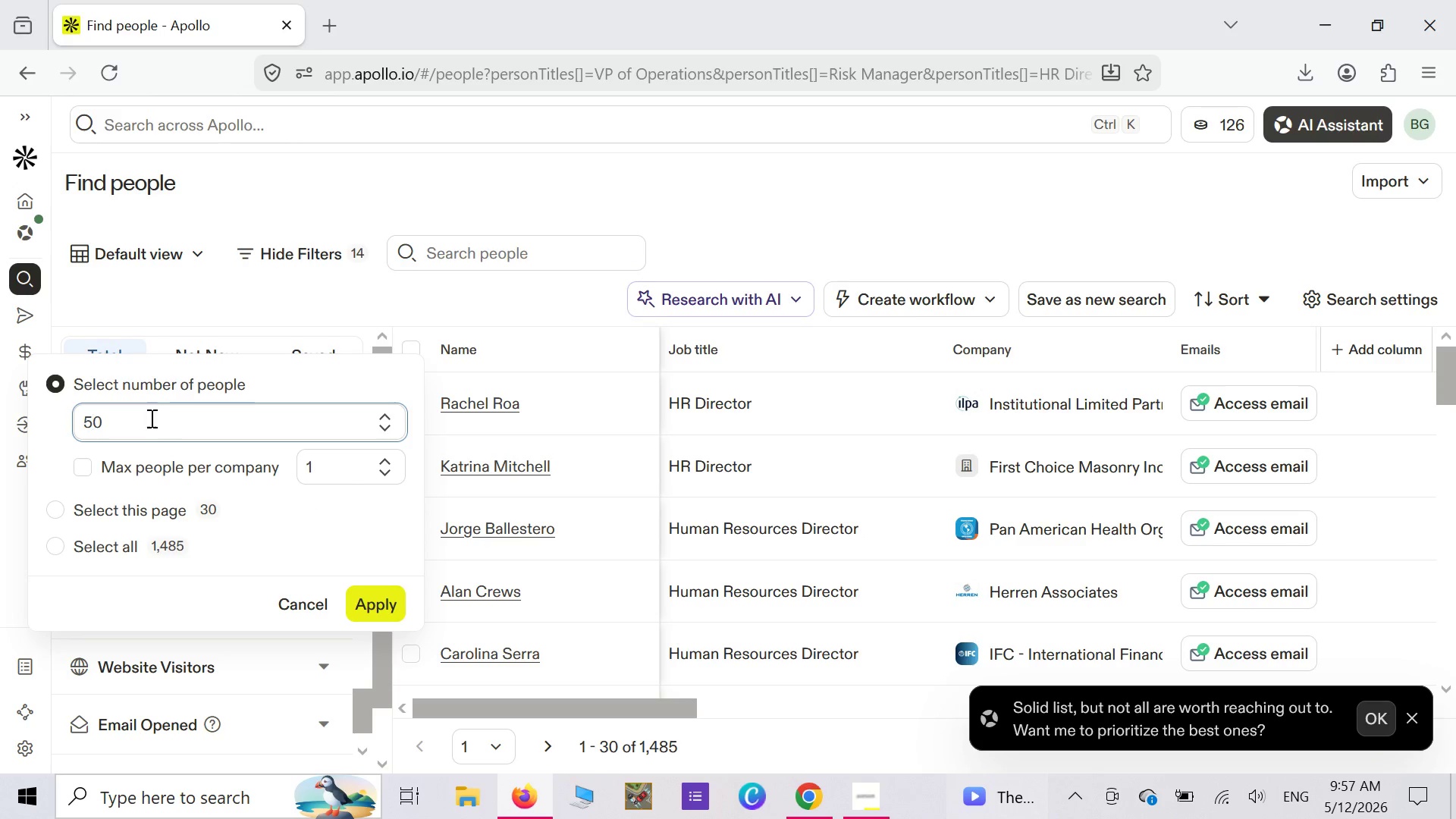 
left_click([111, 425])
 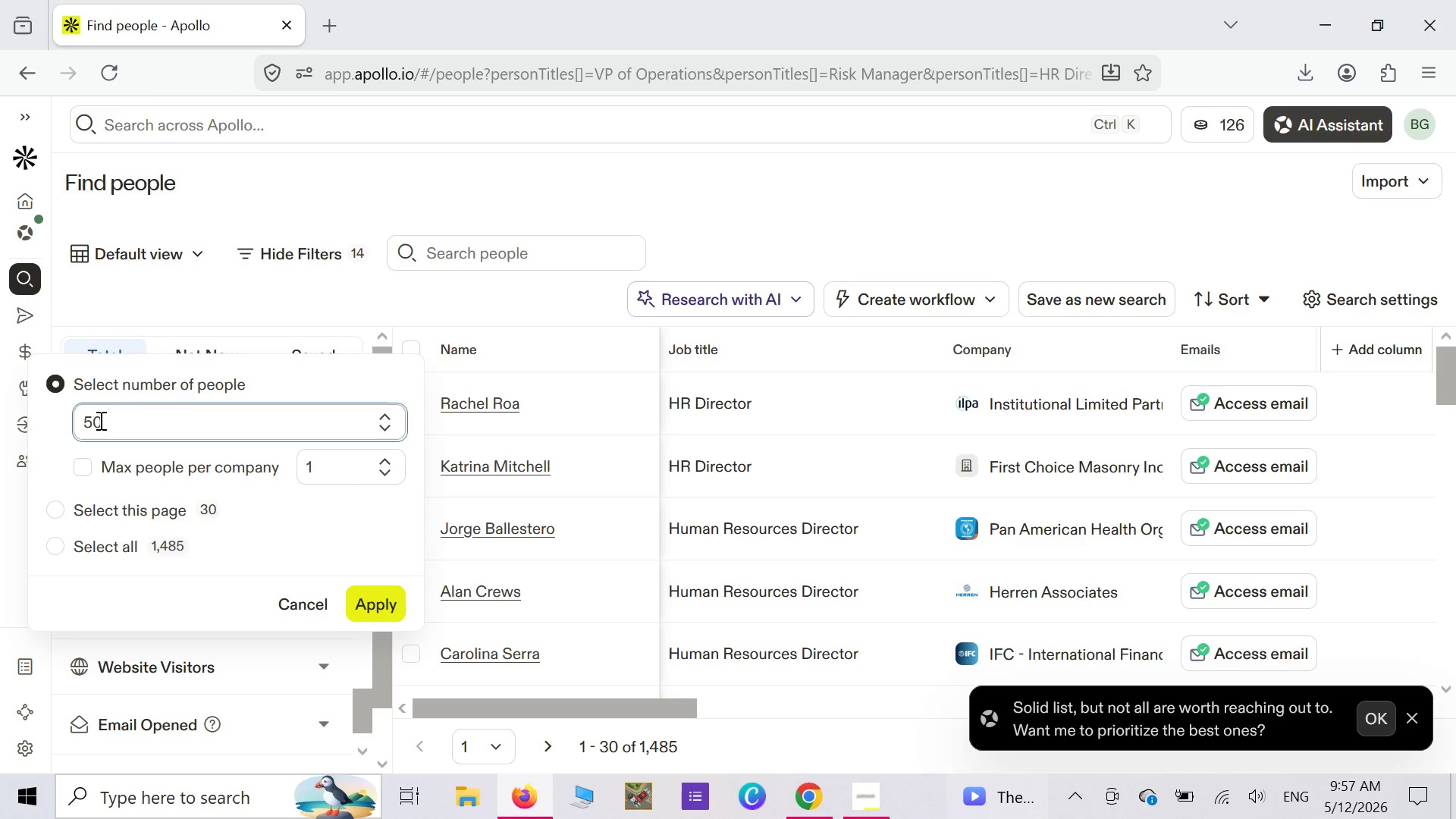 
key(Backspace)
key(Backspace)
key(Backspace)
type(25)
 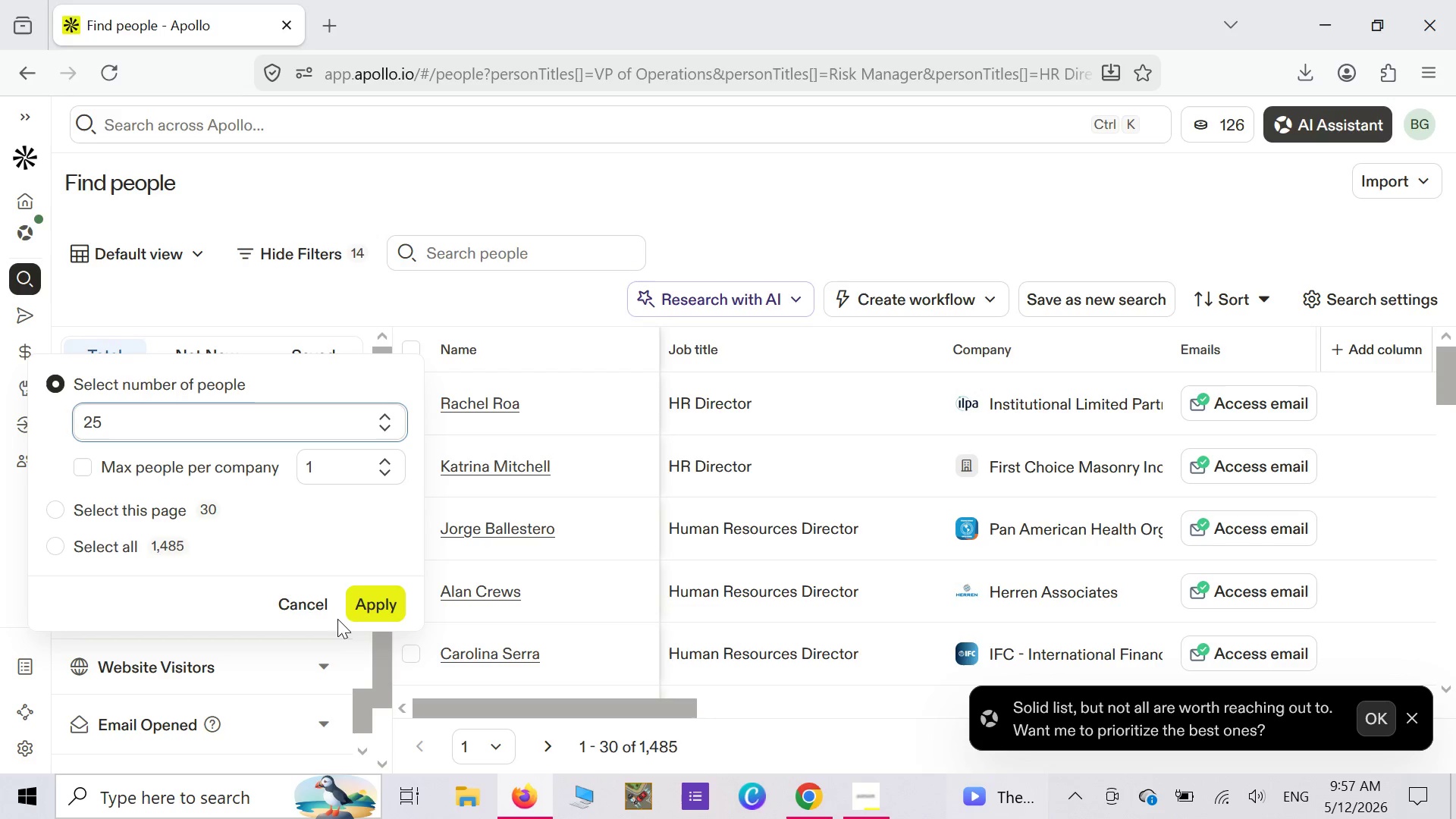 
left_click([358, 613])
 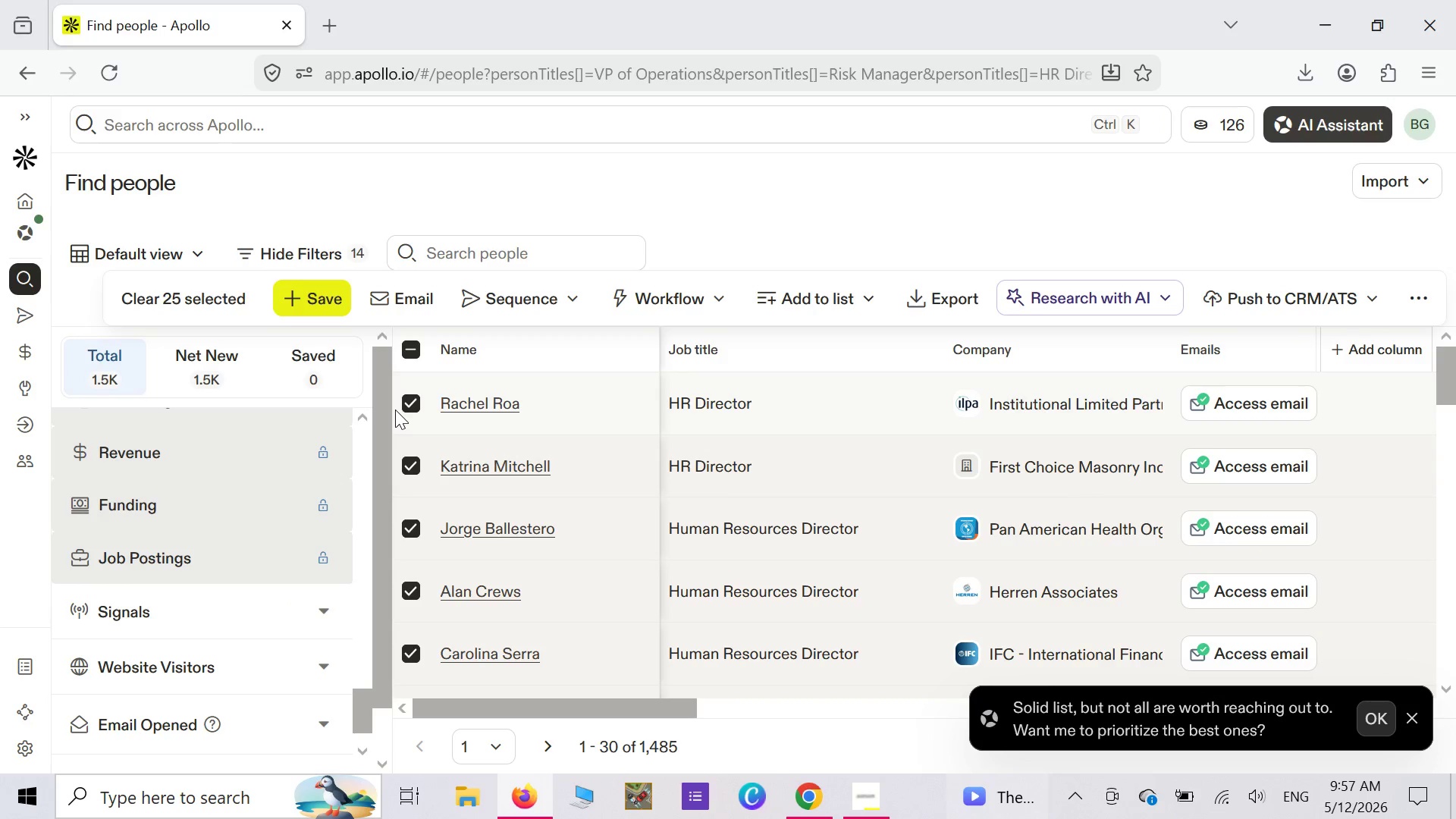 
wait(7.95)
 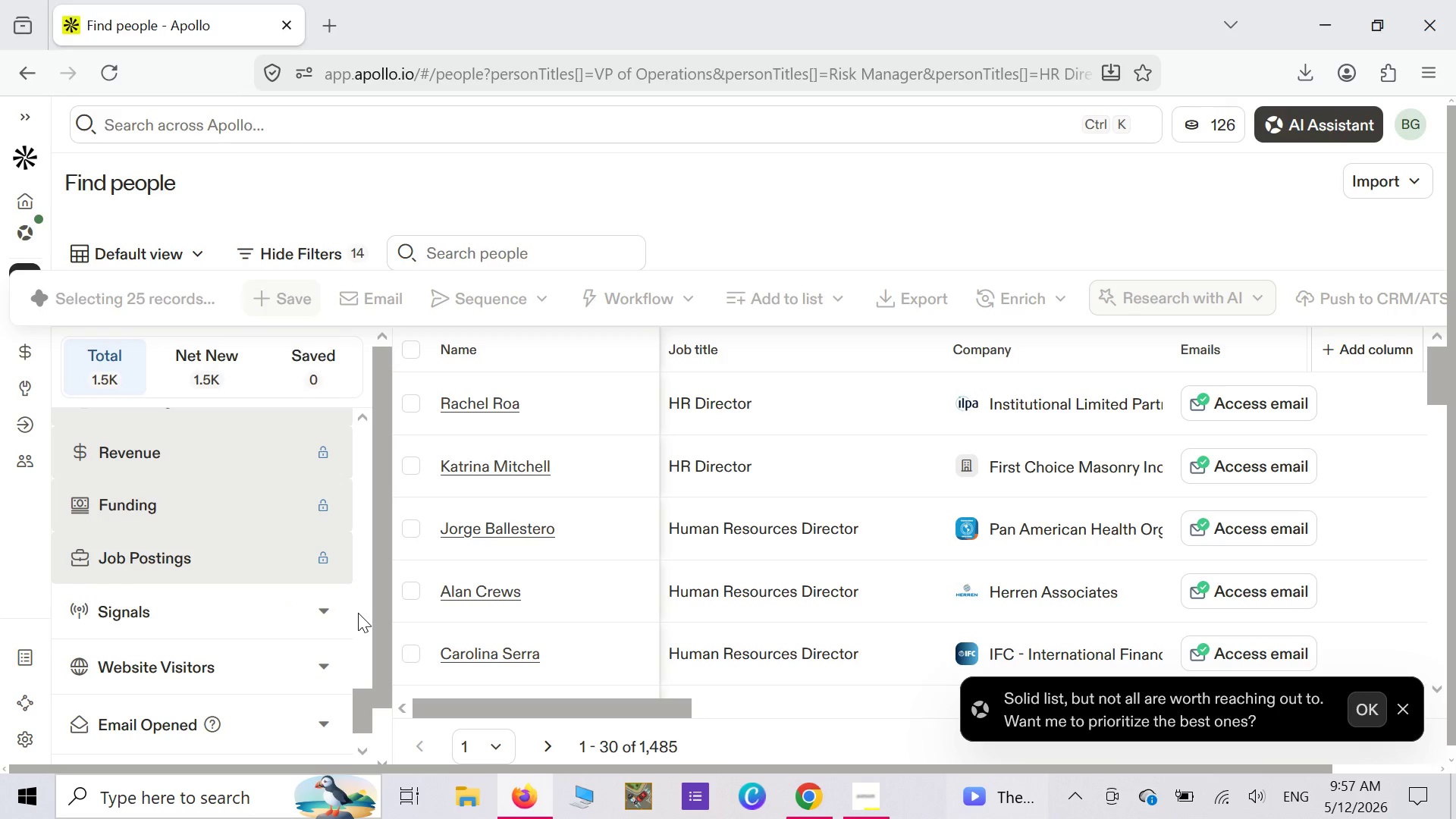 
left_click([331, 294])
 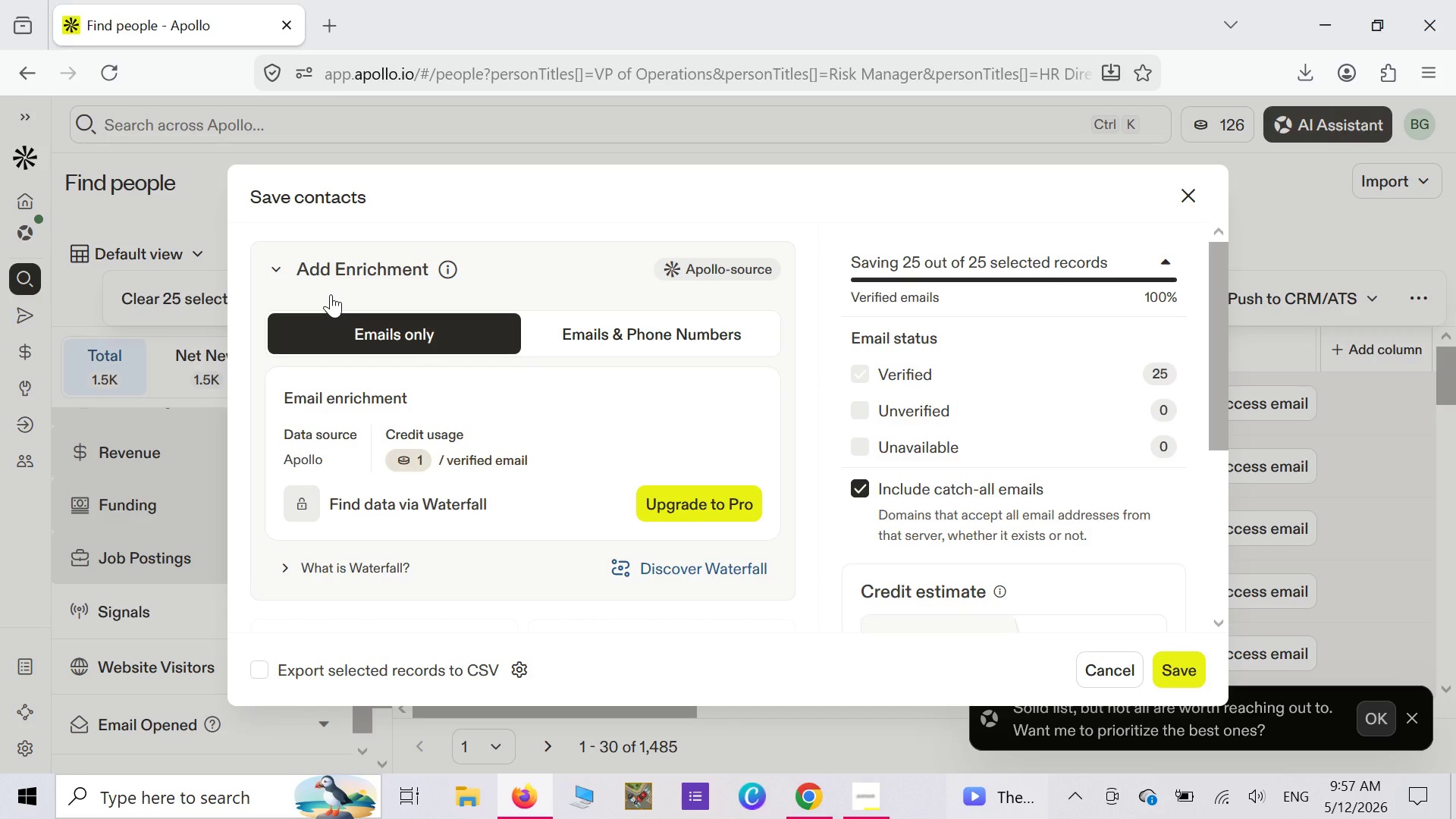 
wait(8.89)
 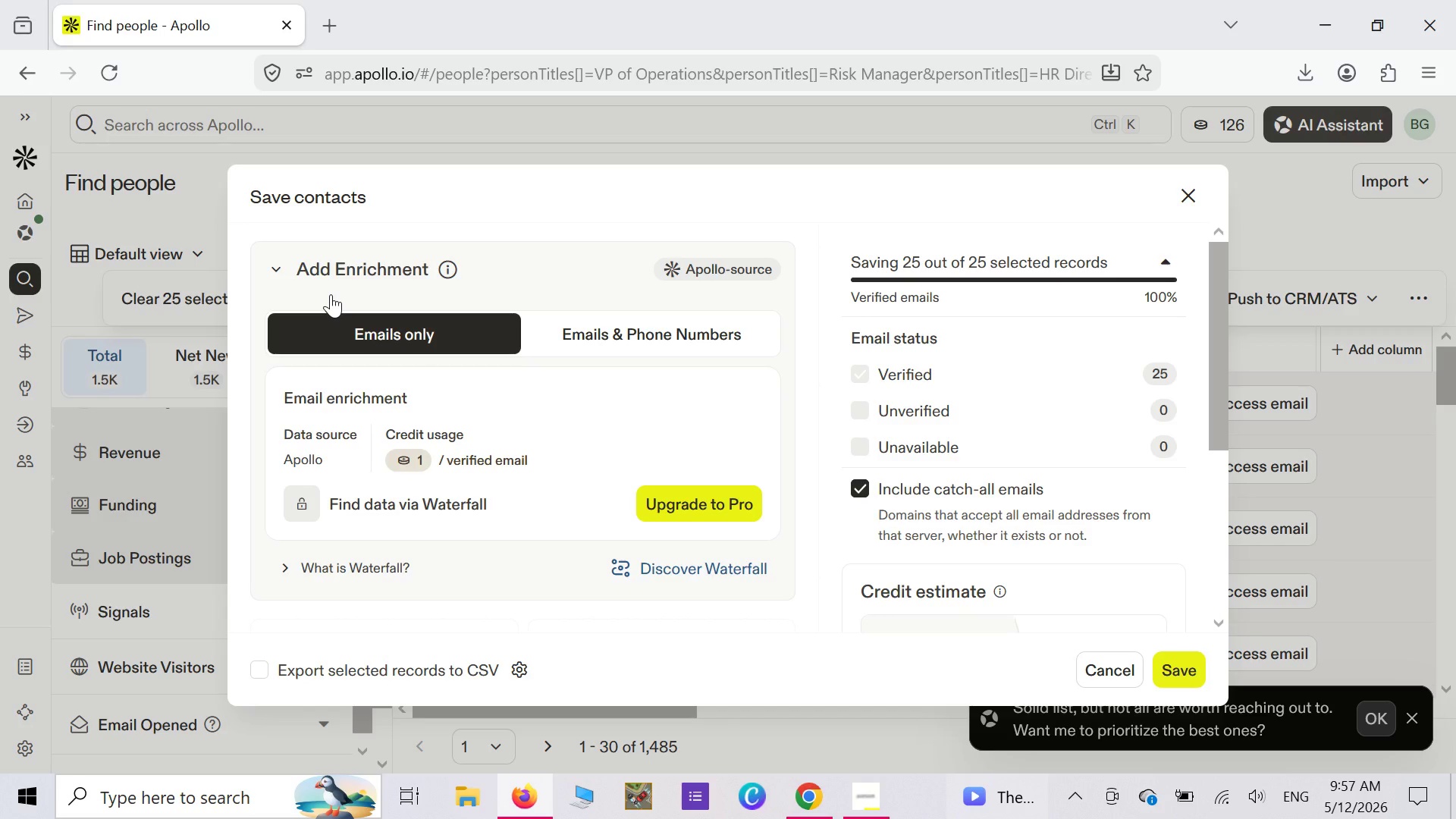 
scroll: coordinate [570, 412], scroll_direction: up, amount: 1.0
 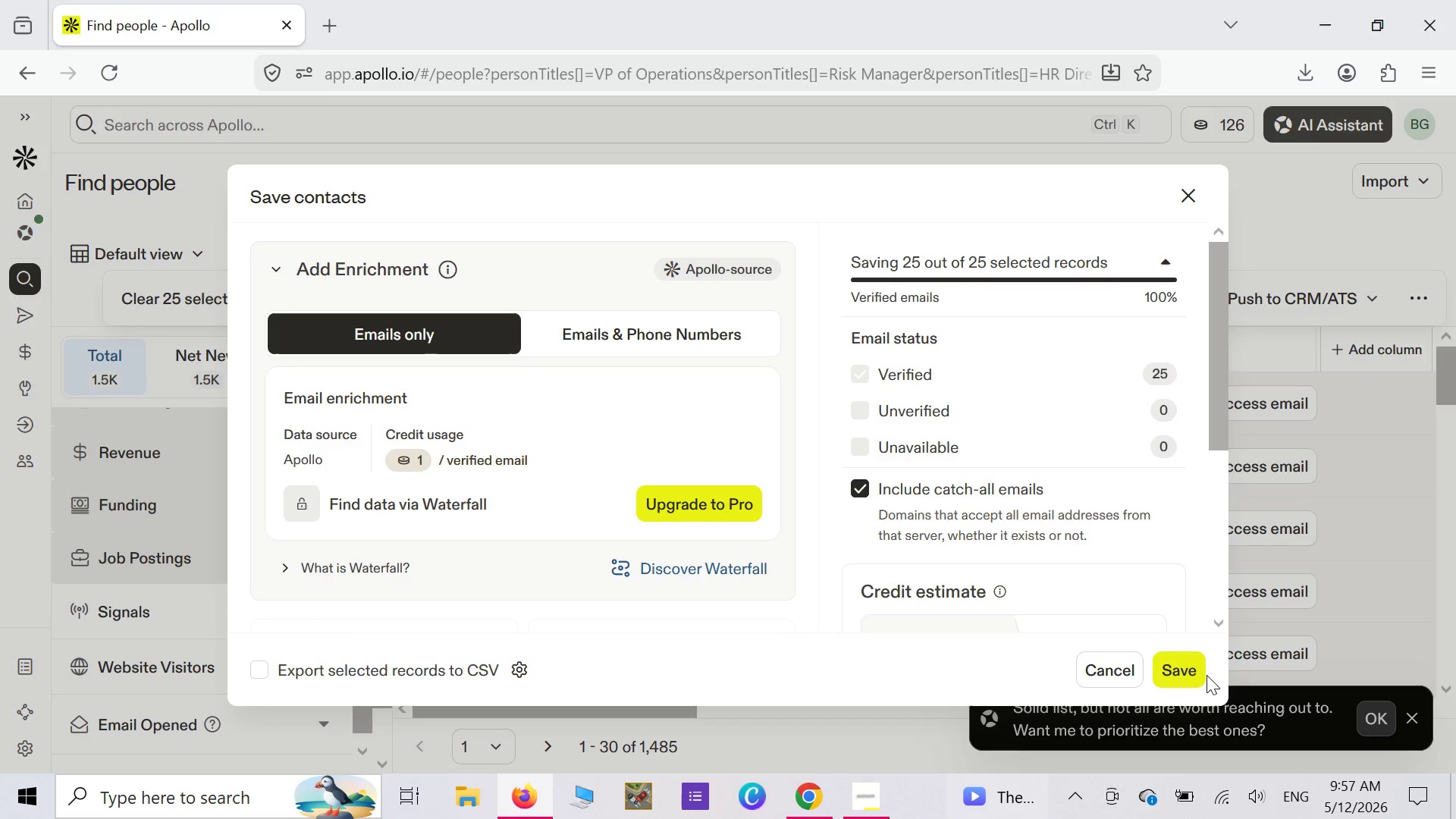 
left_click([1194, 678])
 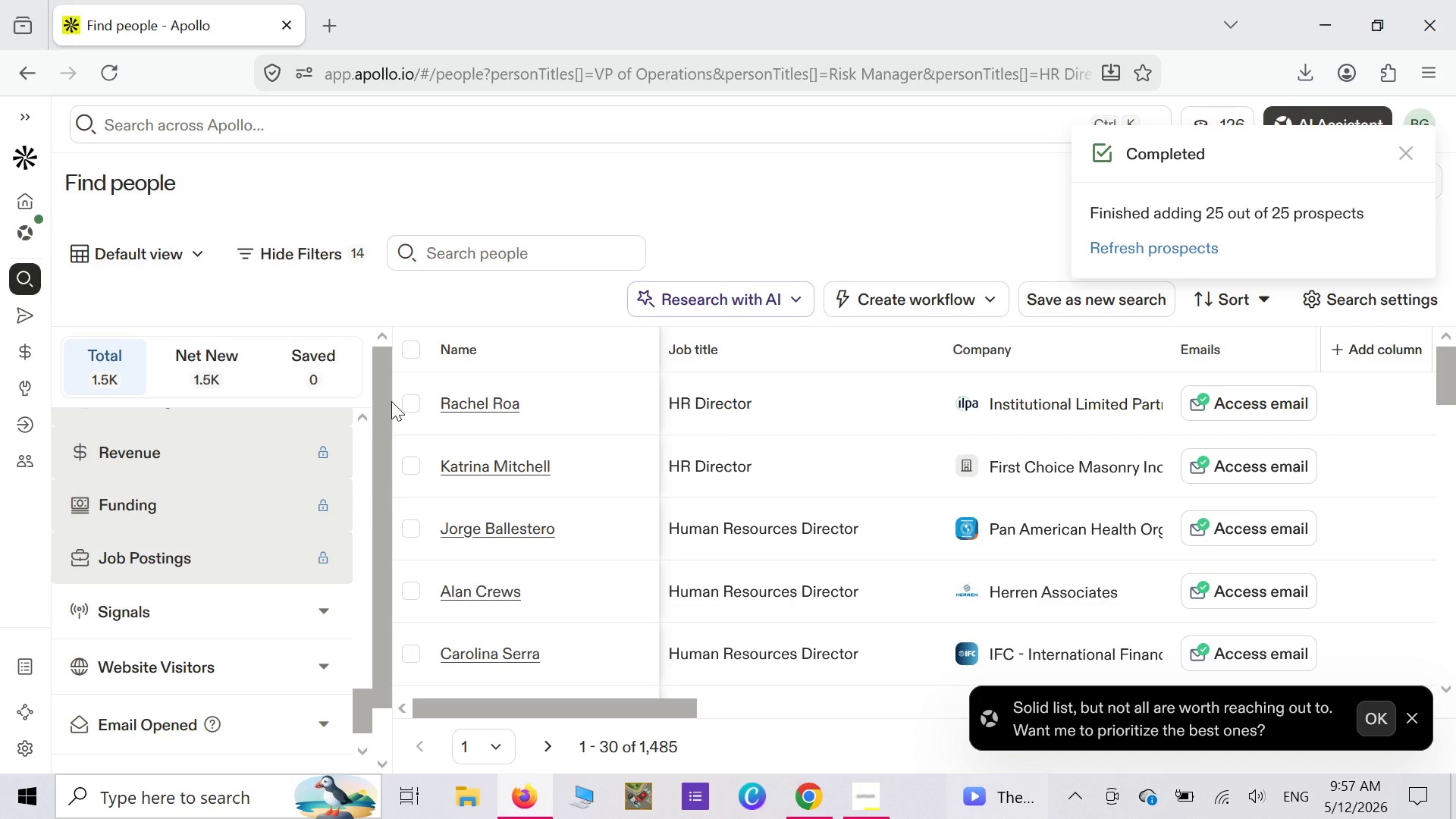 
wait(13.97)
 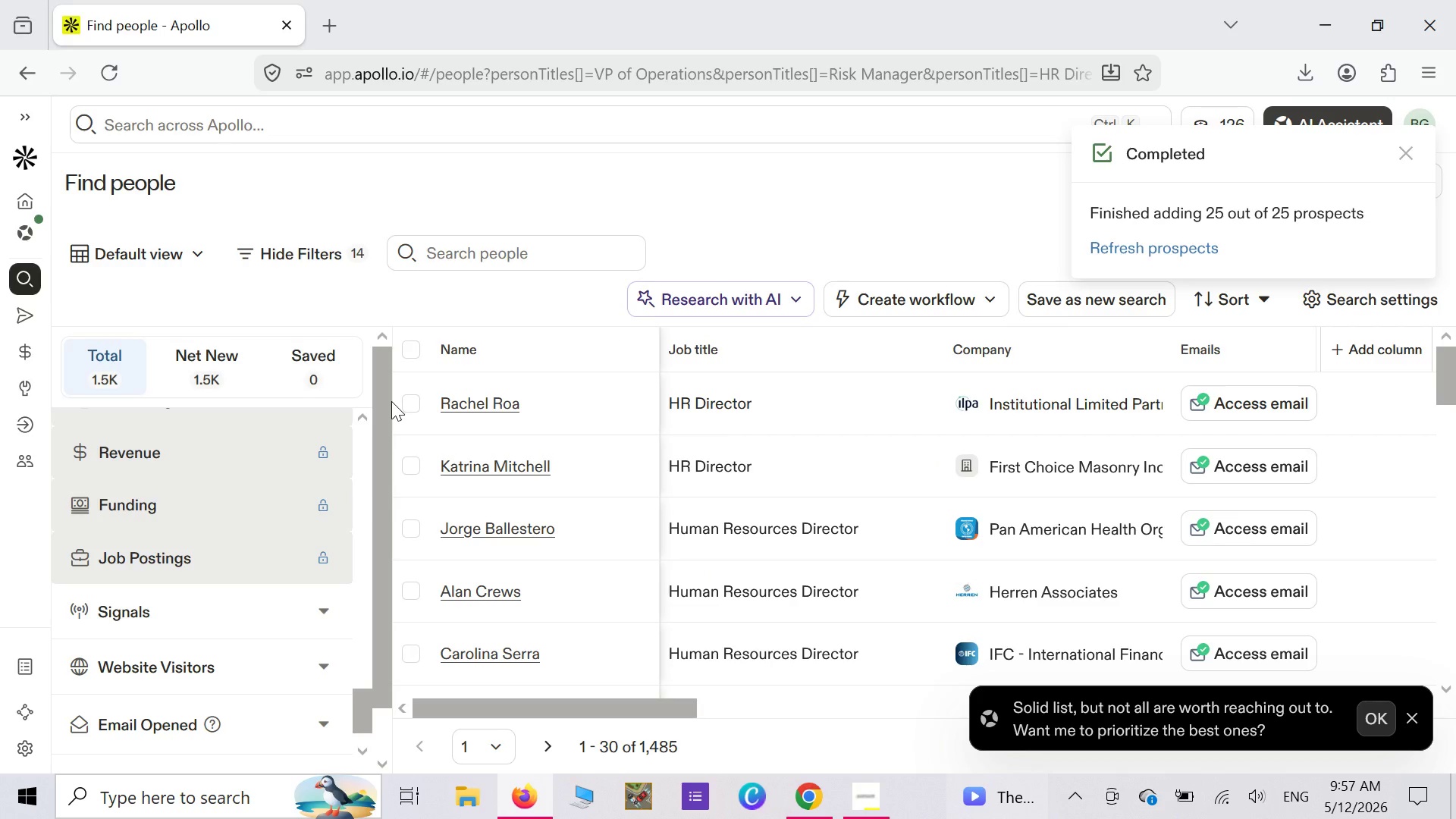 
left_click([115, 60])
 